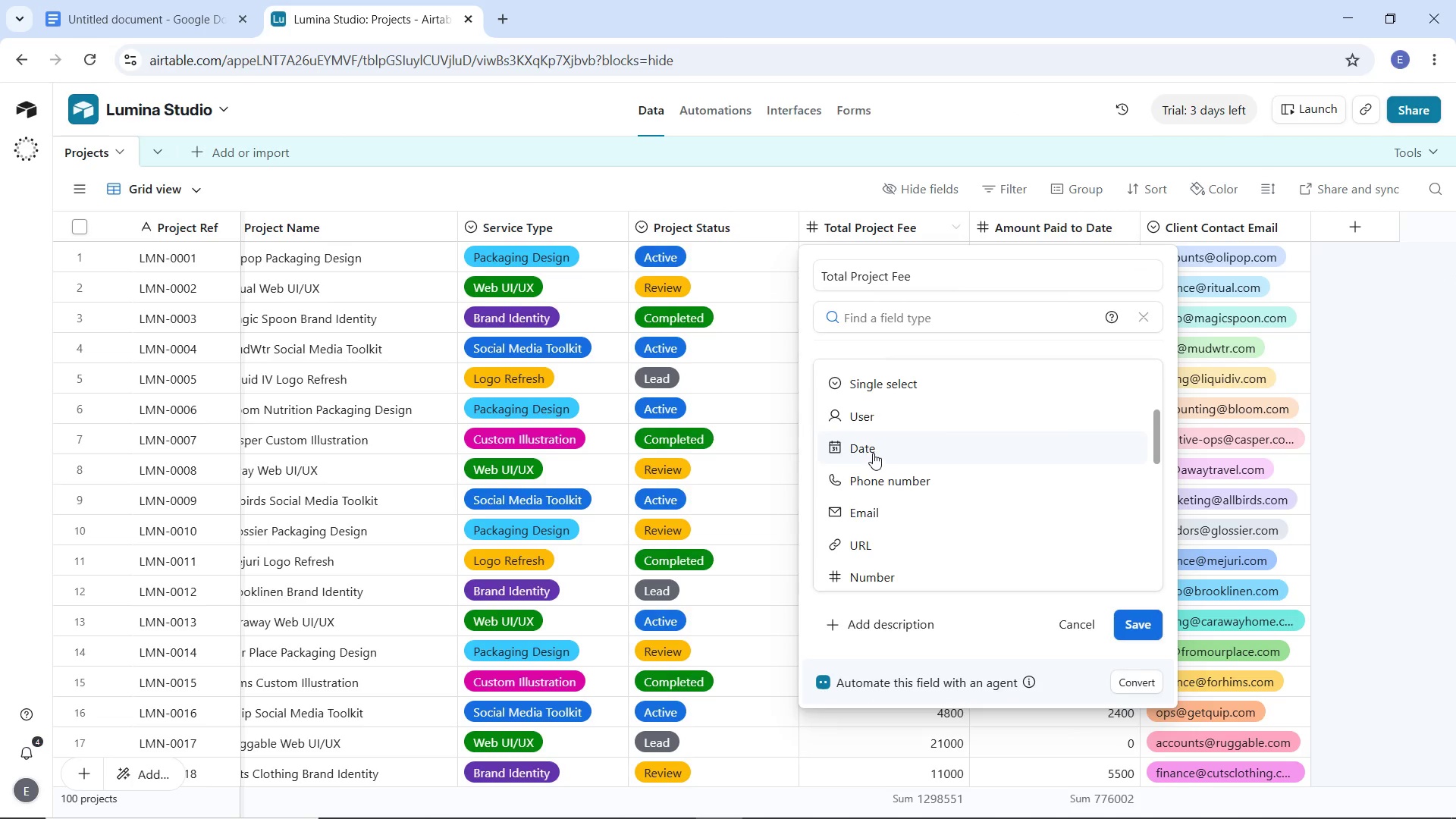 
key(U)
 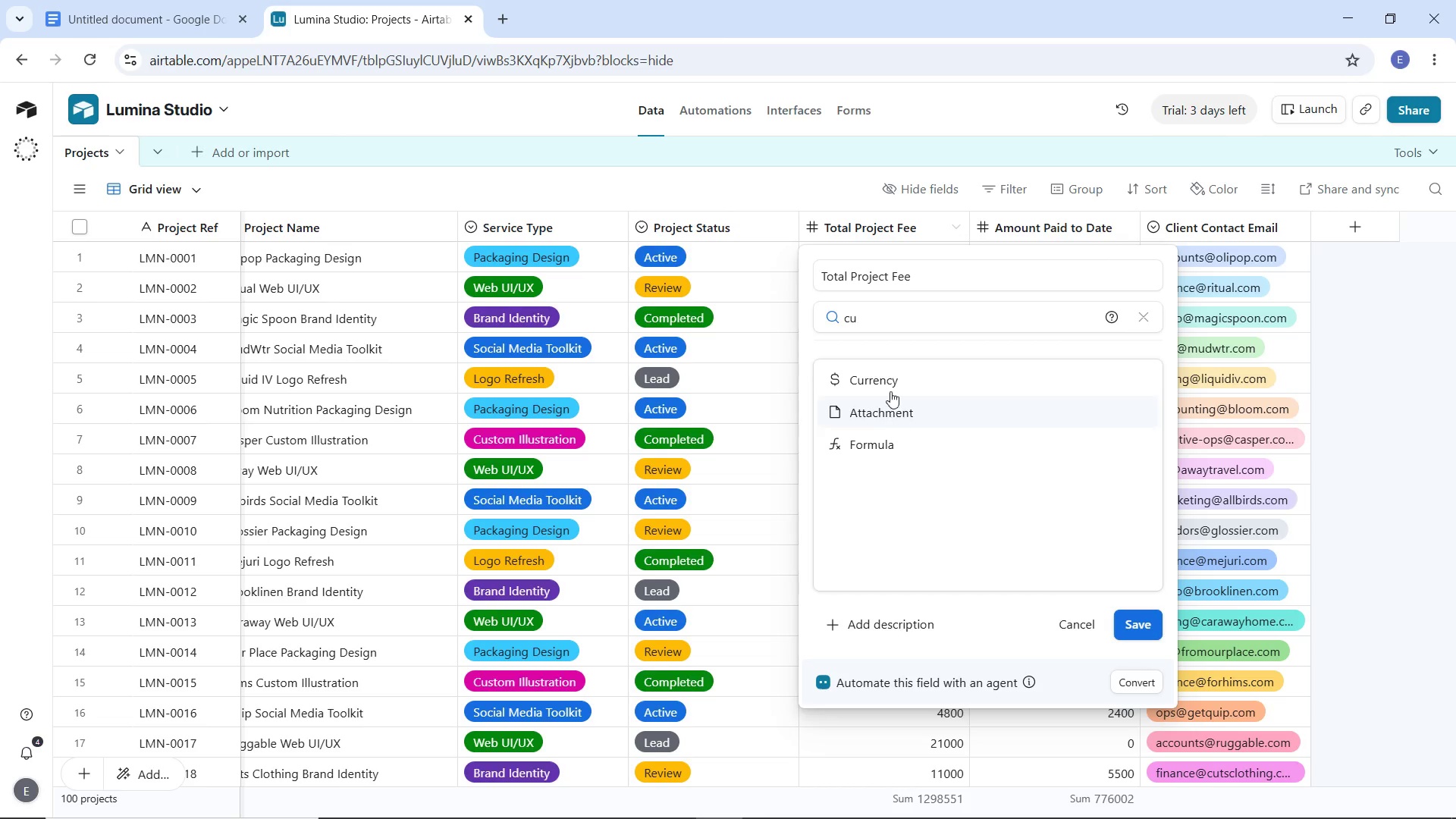 
left_click([890, 384])
 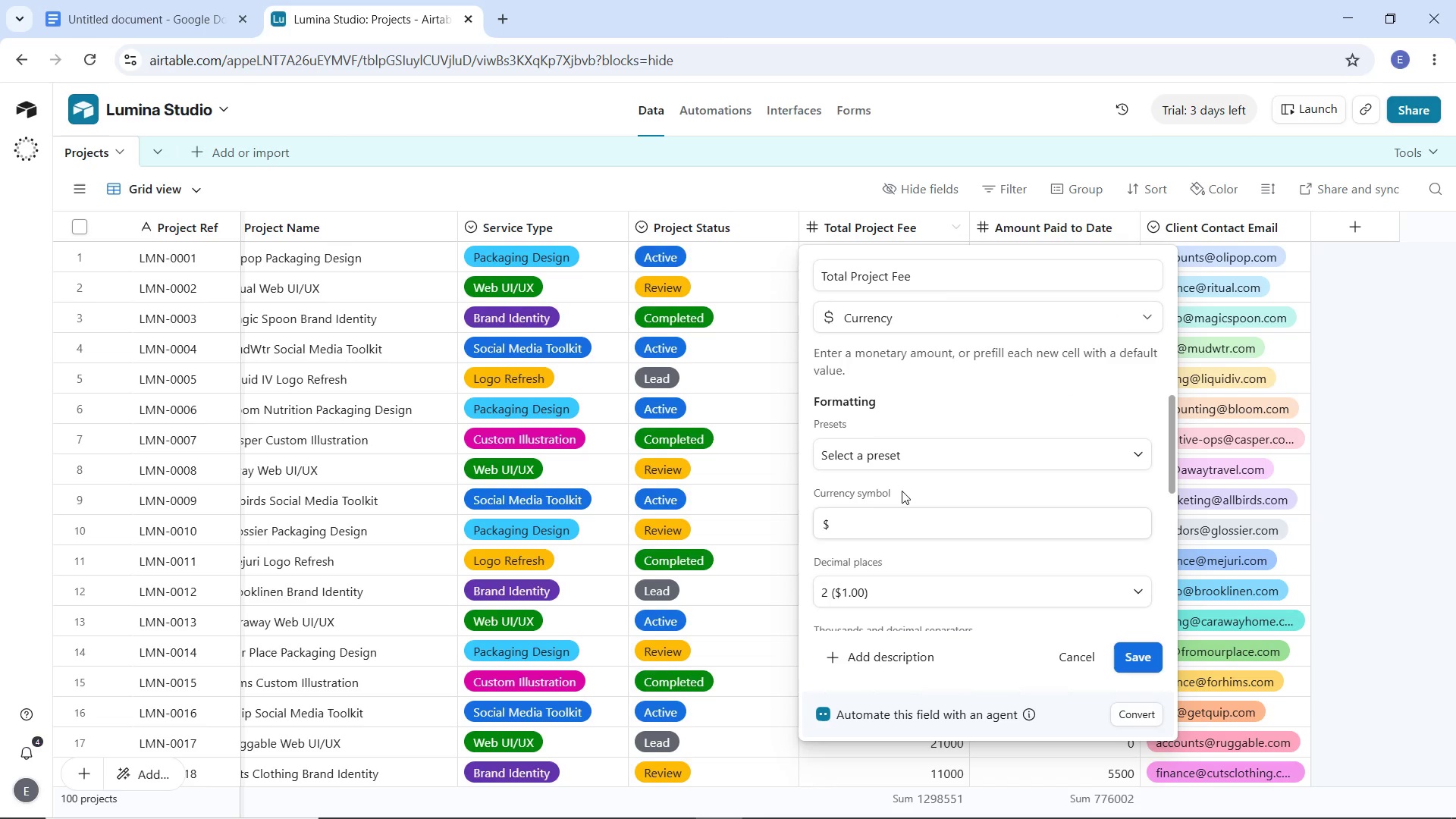 
left_click([1130, 650])
 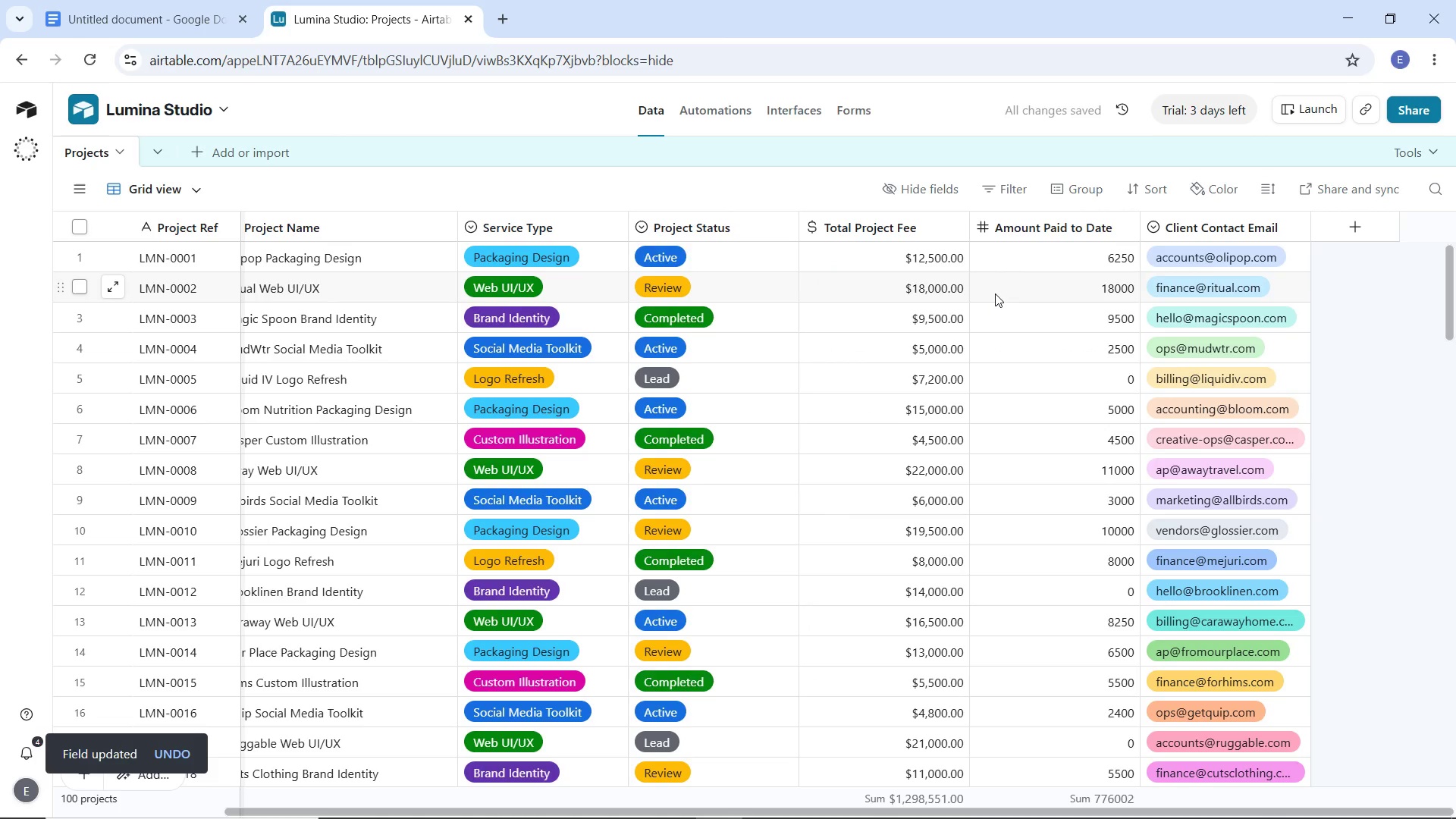 
scroll: coordinate [902, 491], scroll_direction: down, amount: 1.0
 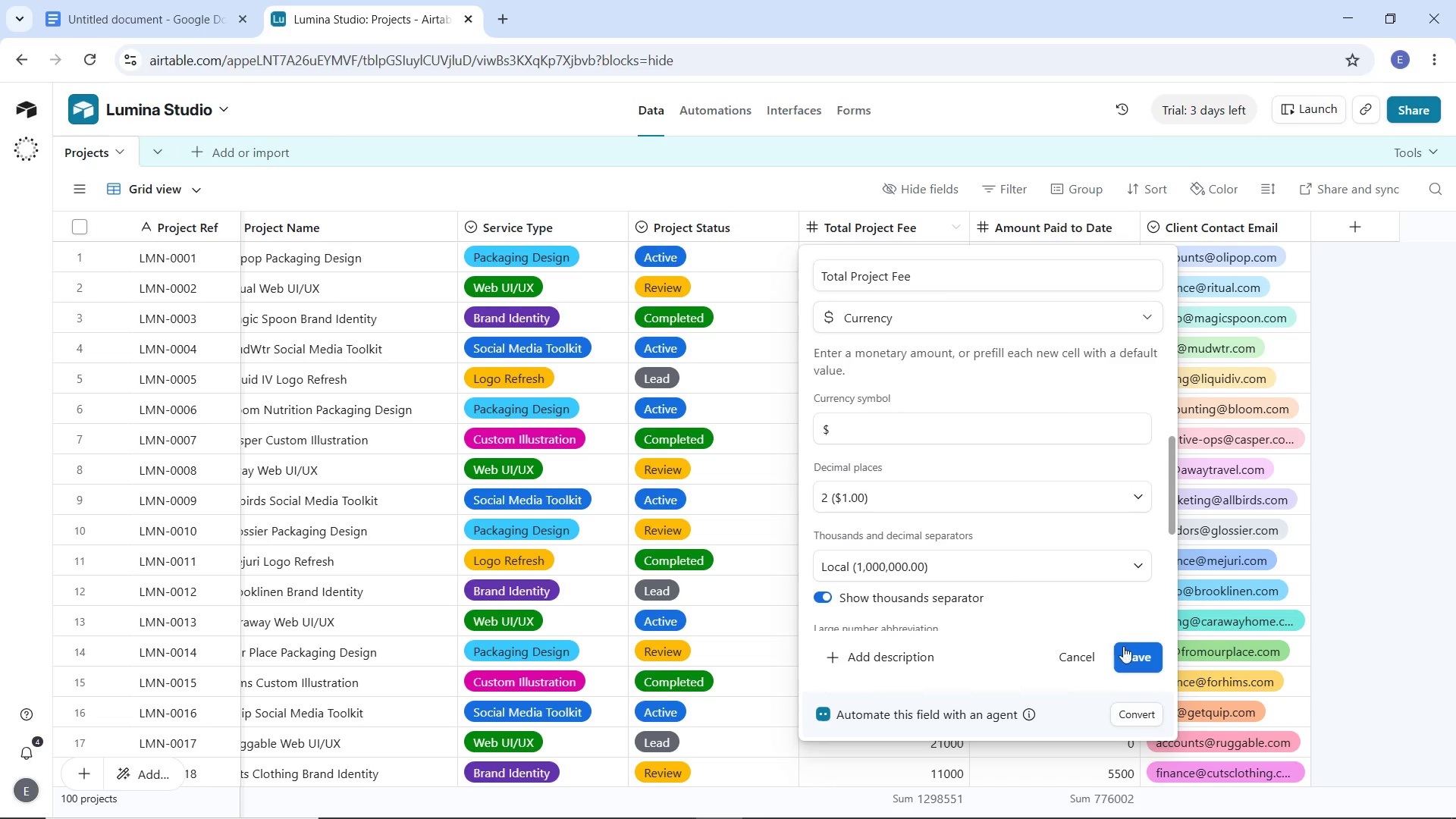 
wait(5.95)
 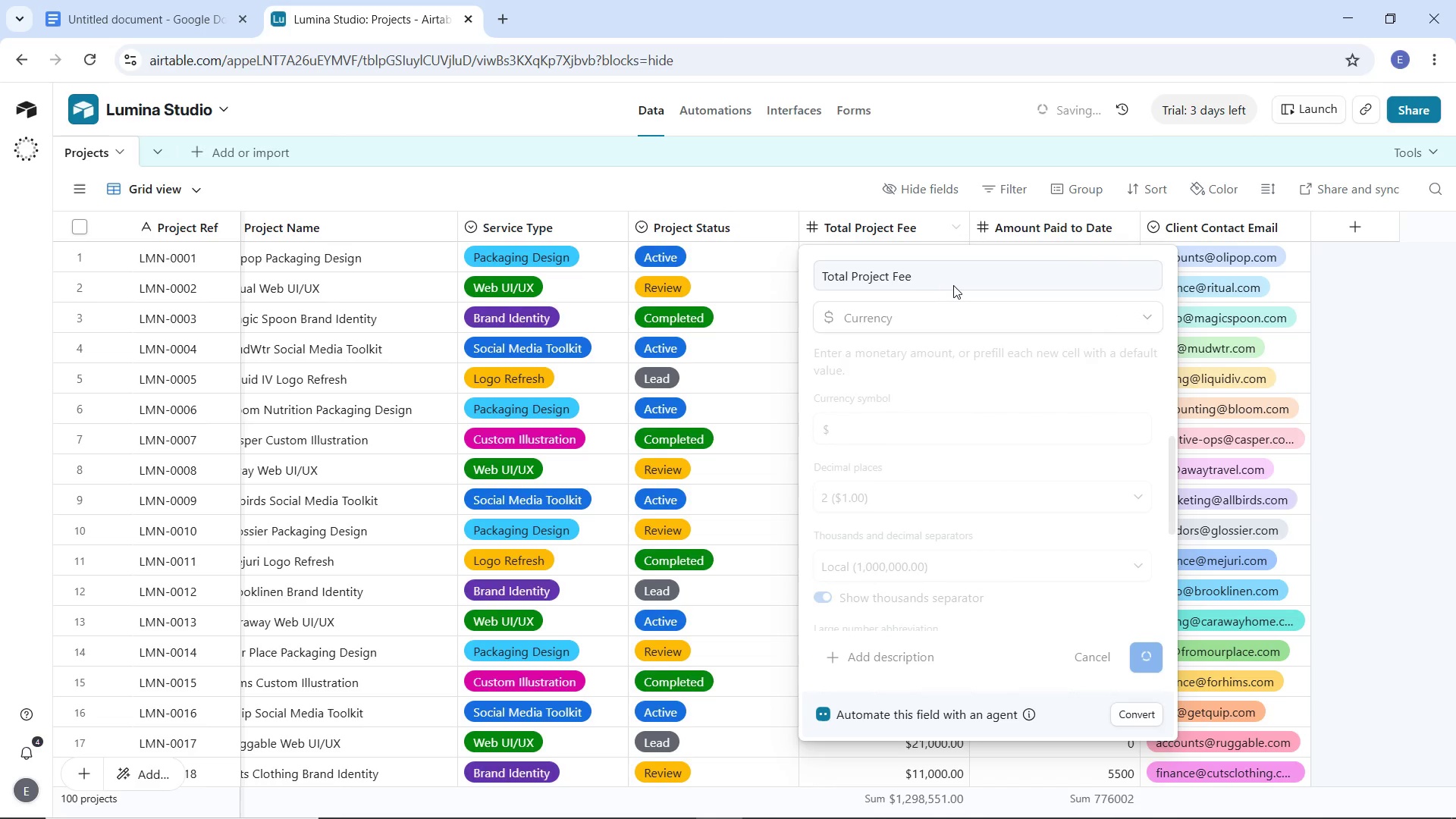 
left_click([1126, 230])
 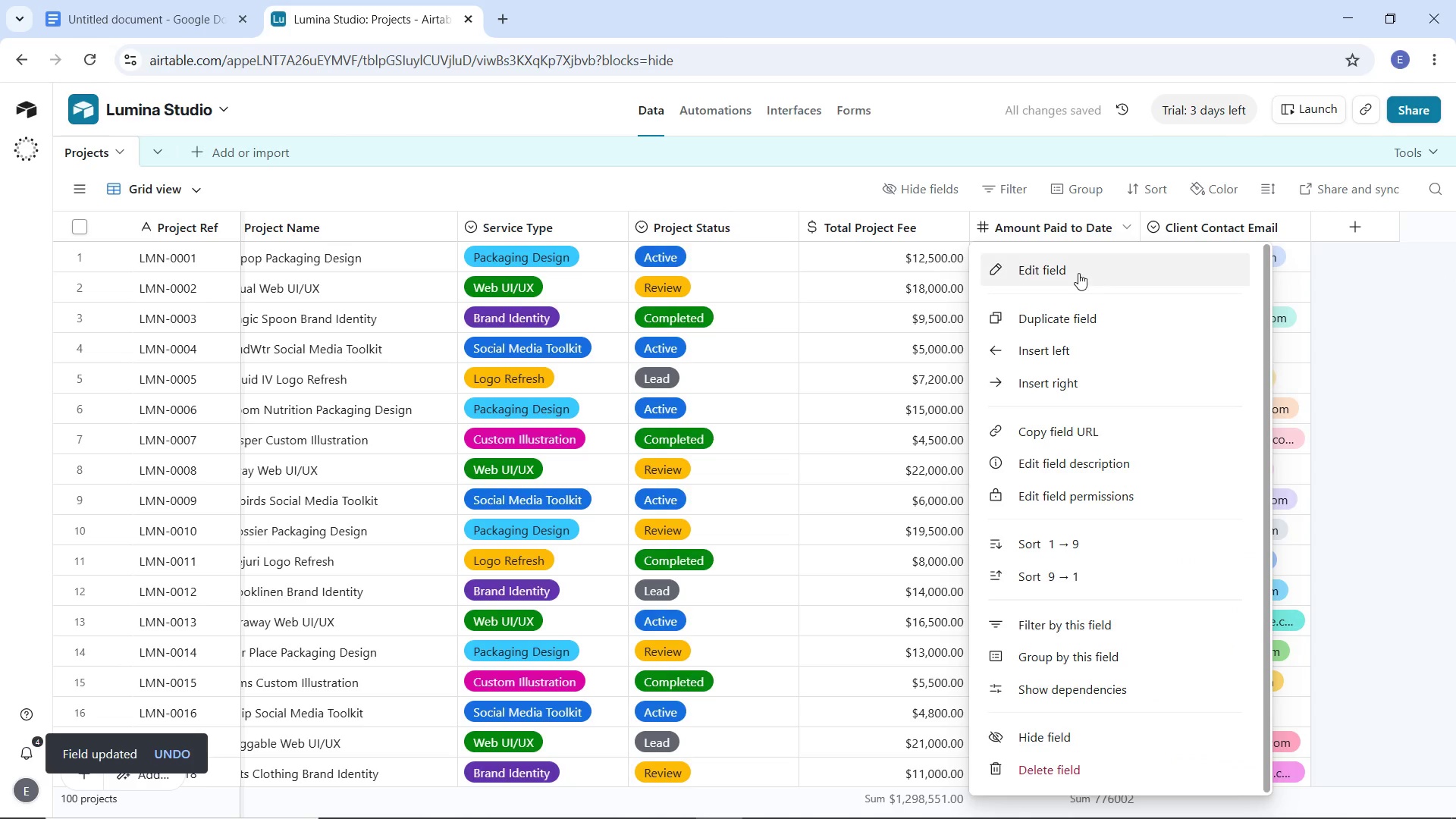 
left_click([1075, 274])
 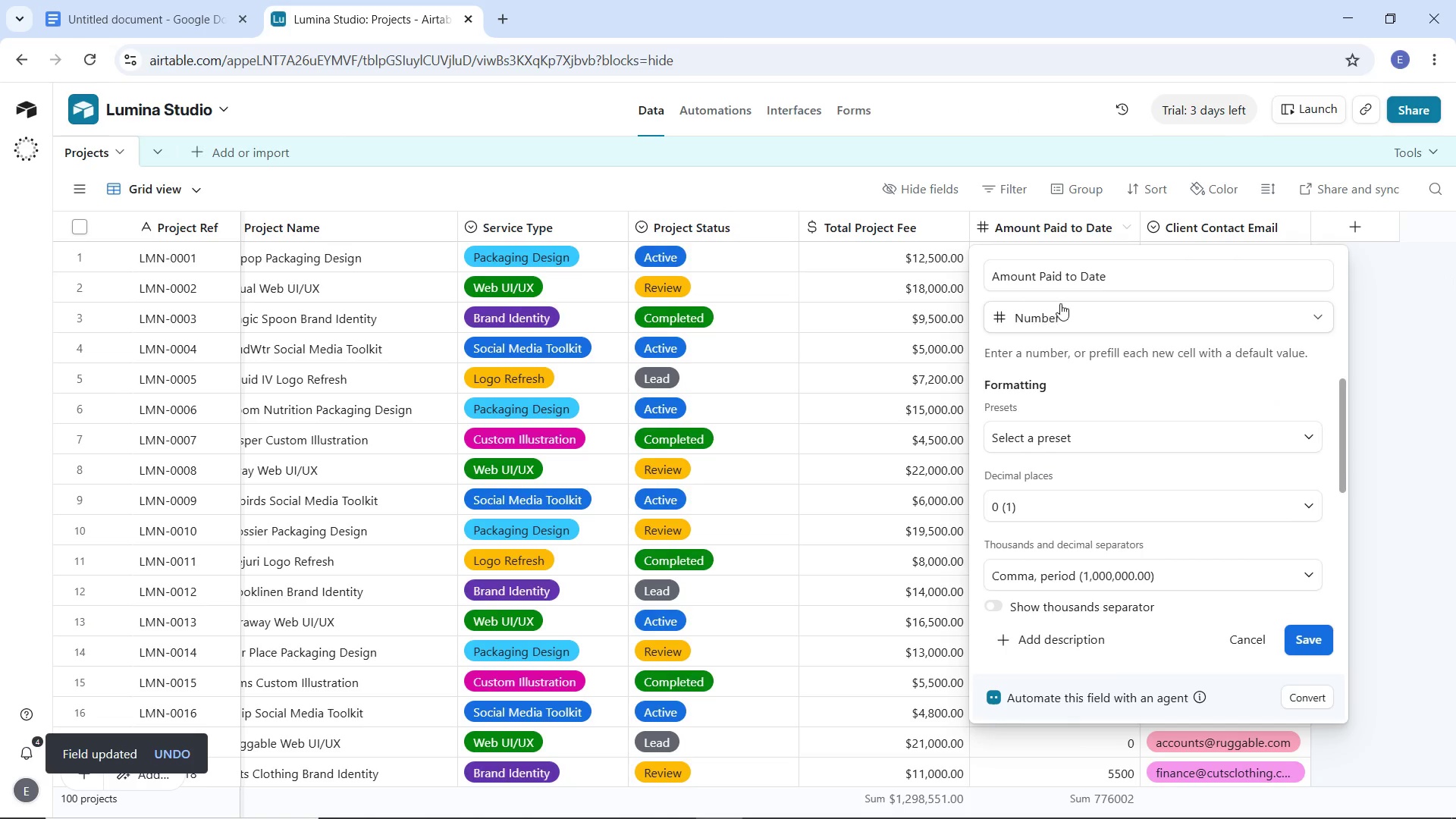 
left_click([1069, 325])
 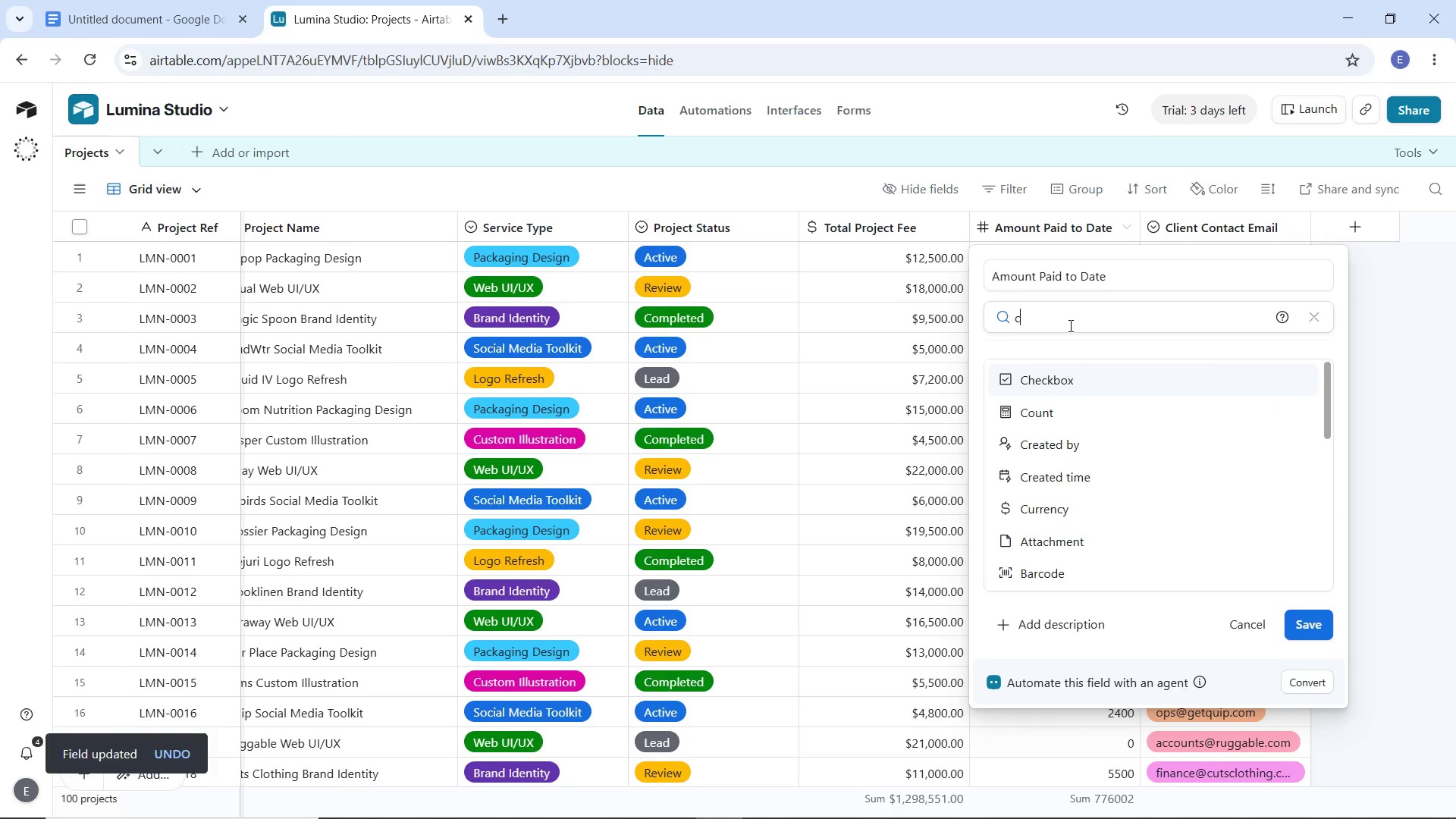 
type(cu)
 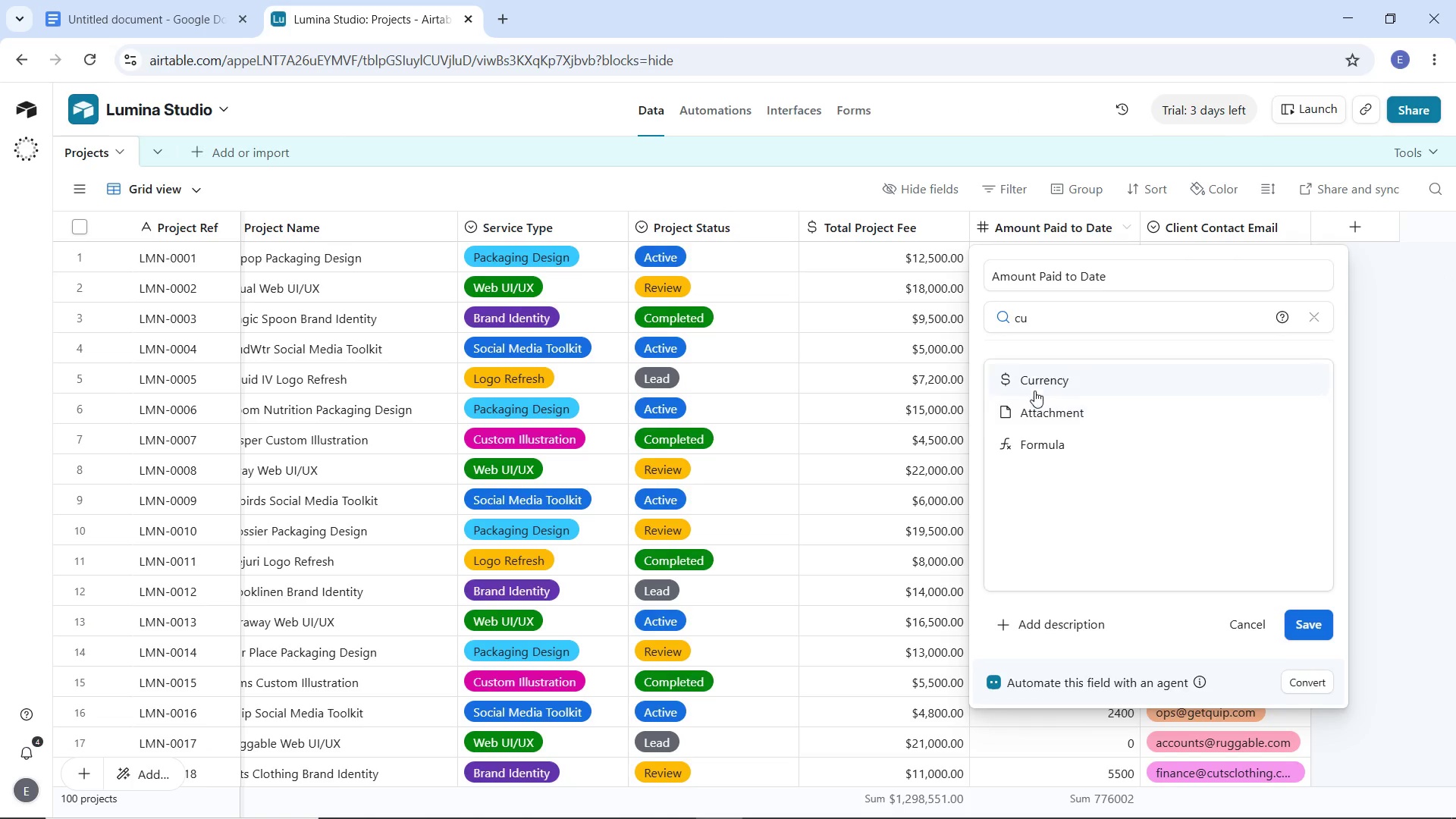 
left_click([1034, 382])
 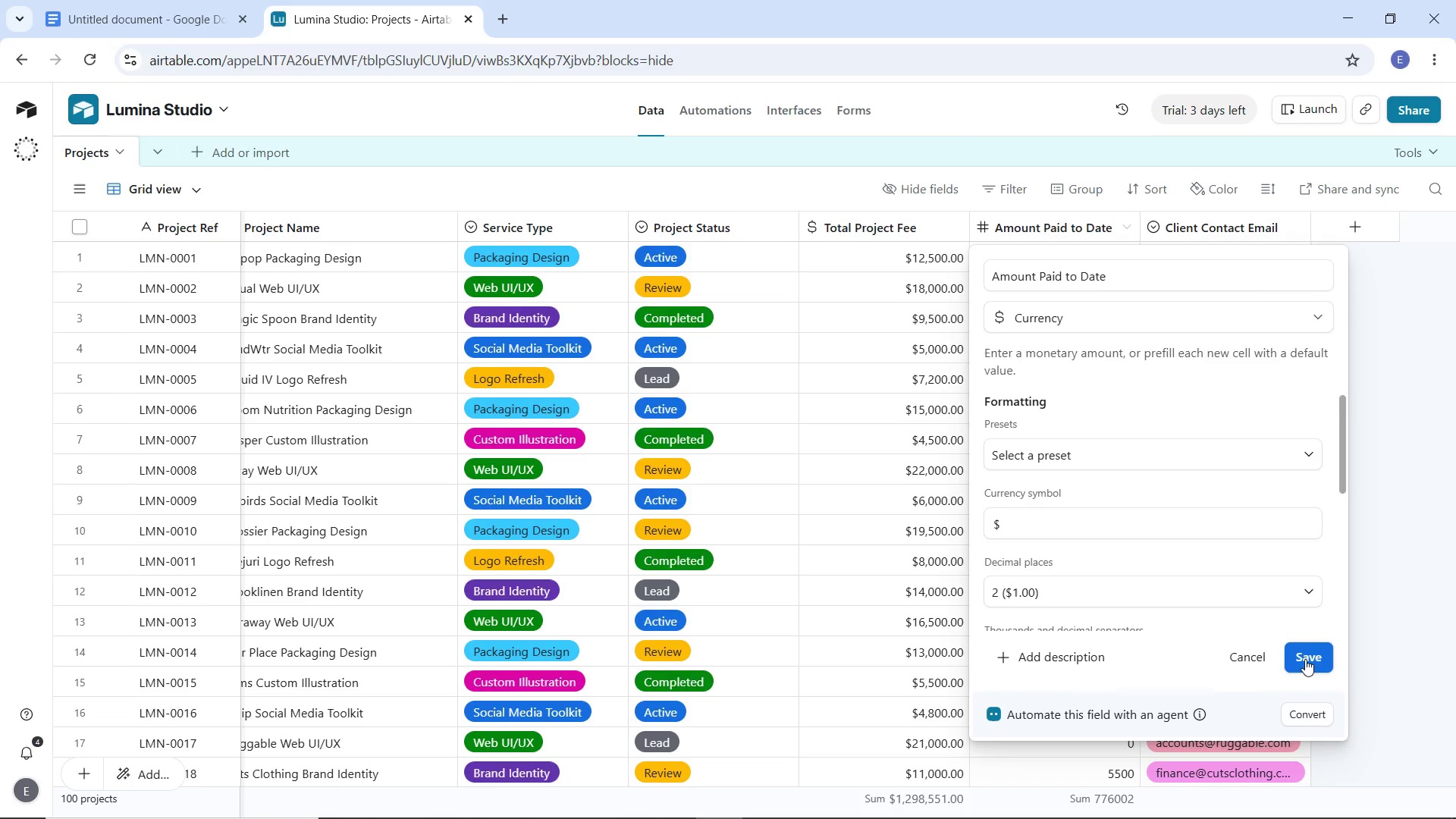 
left_click([1305, 659])
 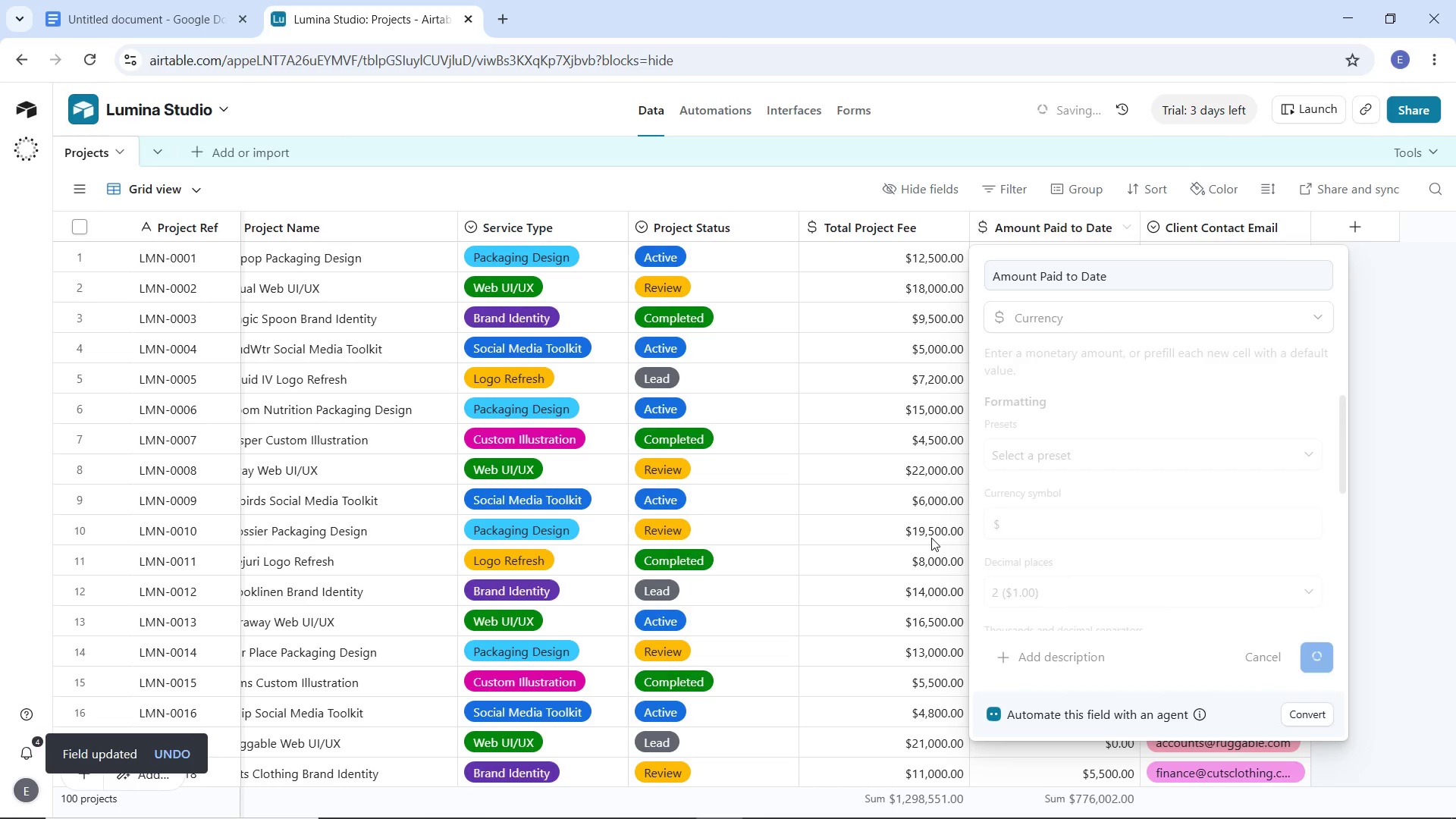 
wait(6.89)
 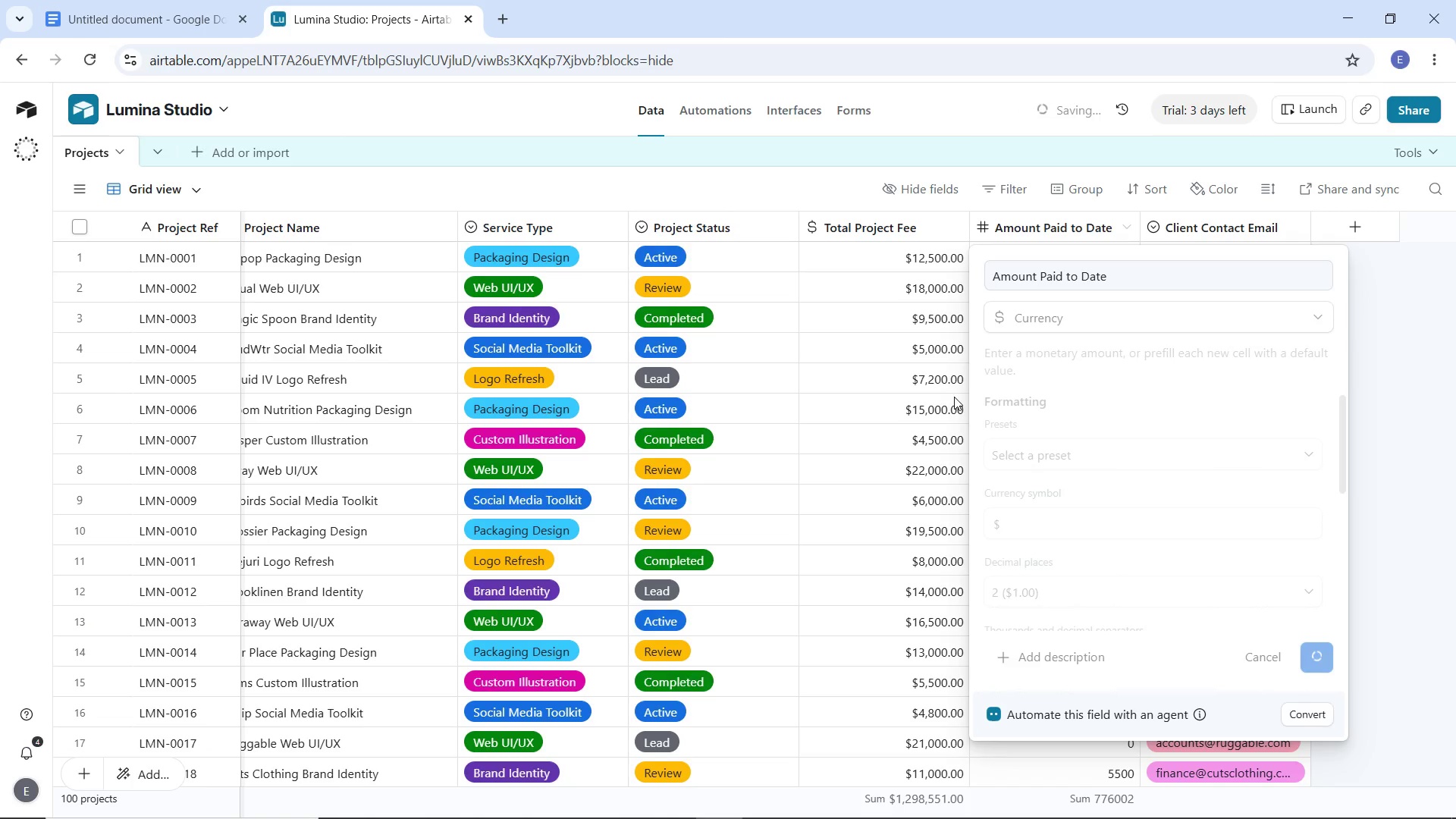 
left_click([1297, 220])
 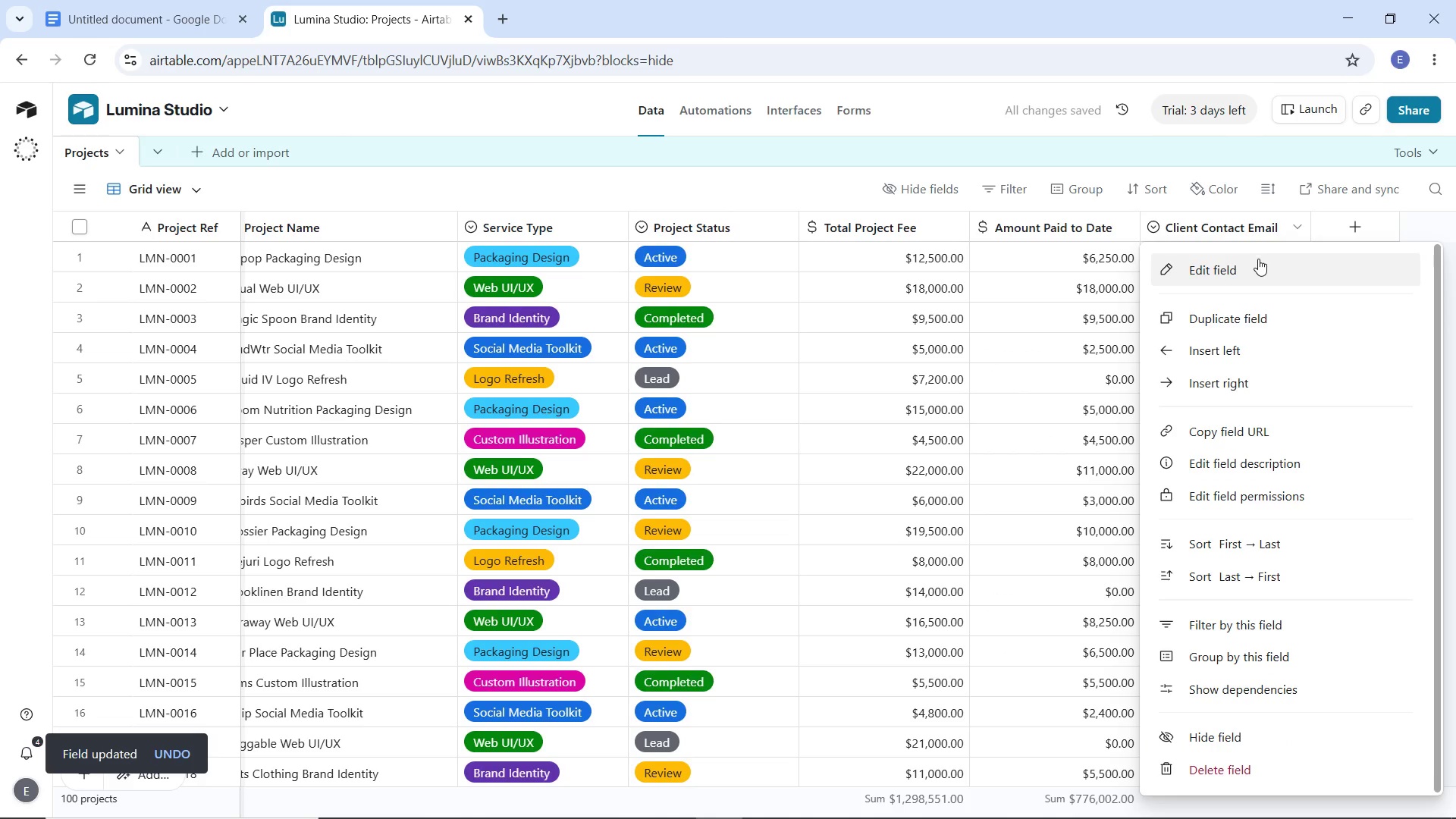 
left_click([1258, 259])
 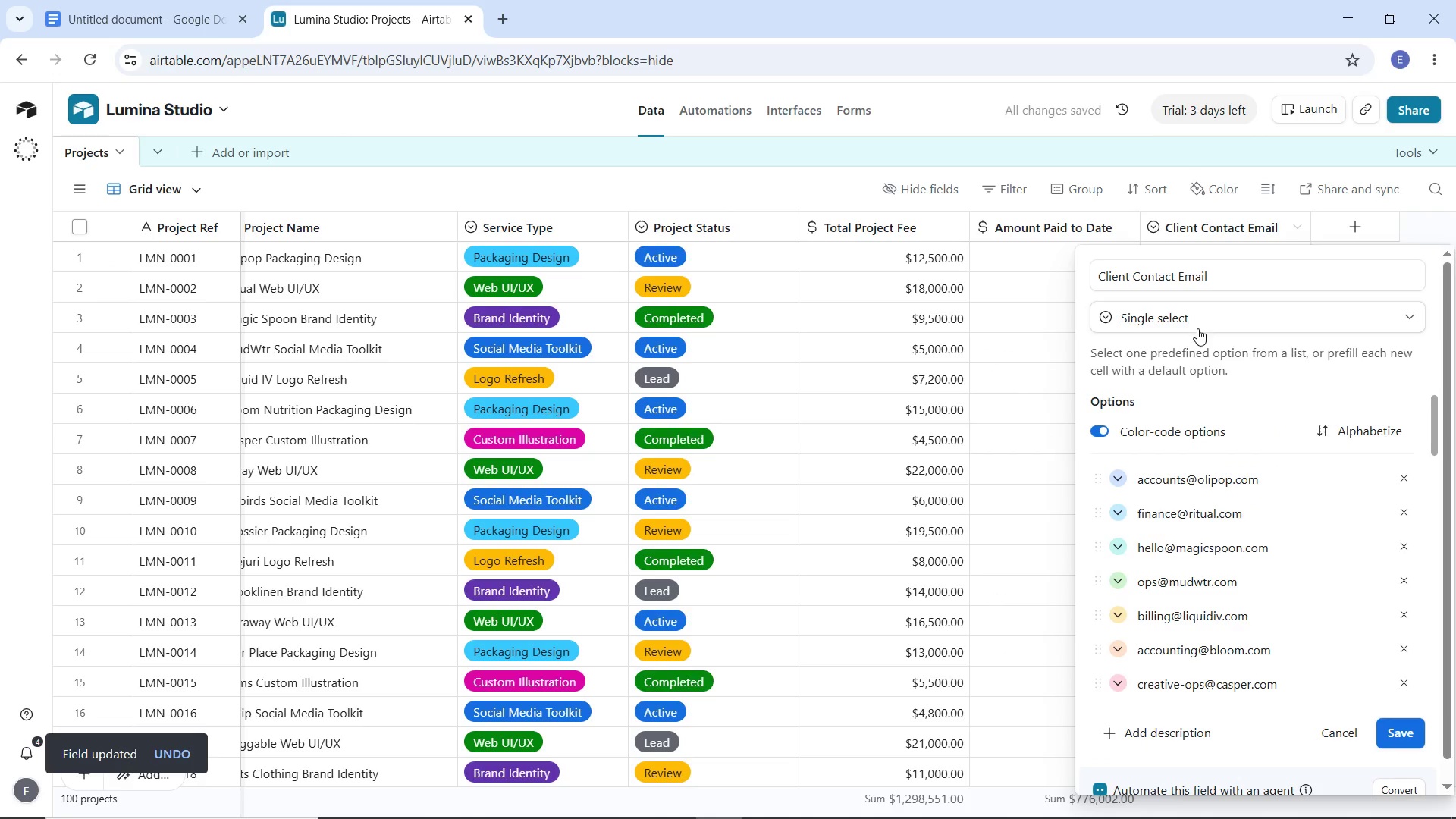 
left_click([1192, 317])
 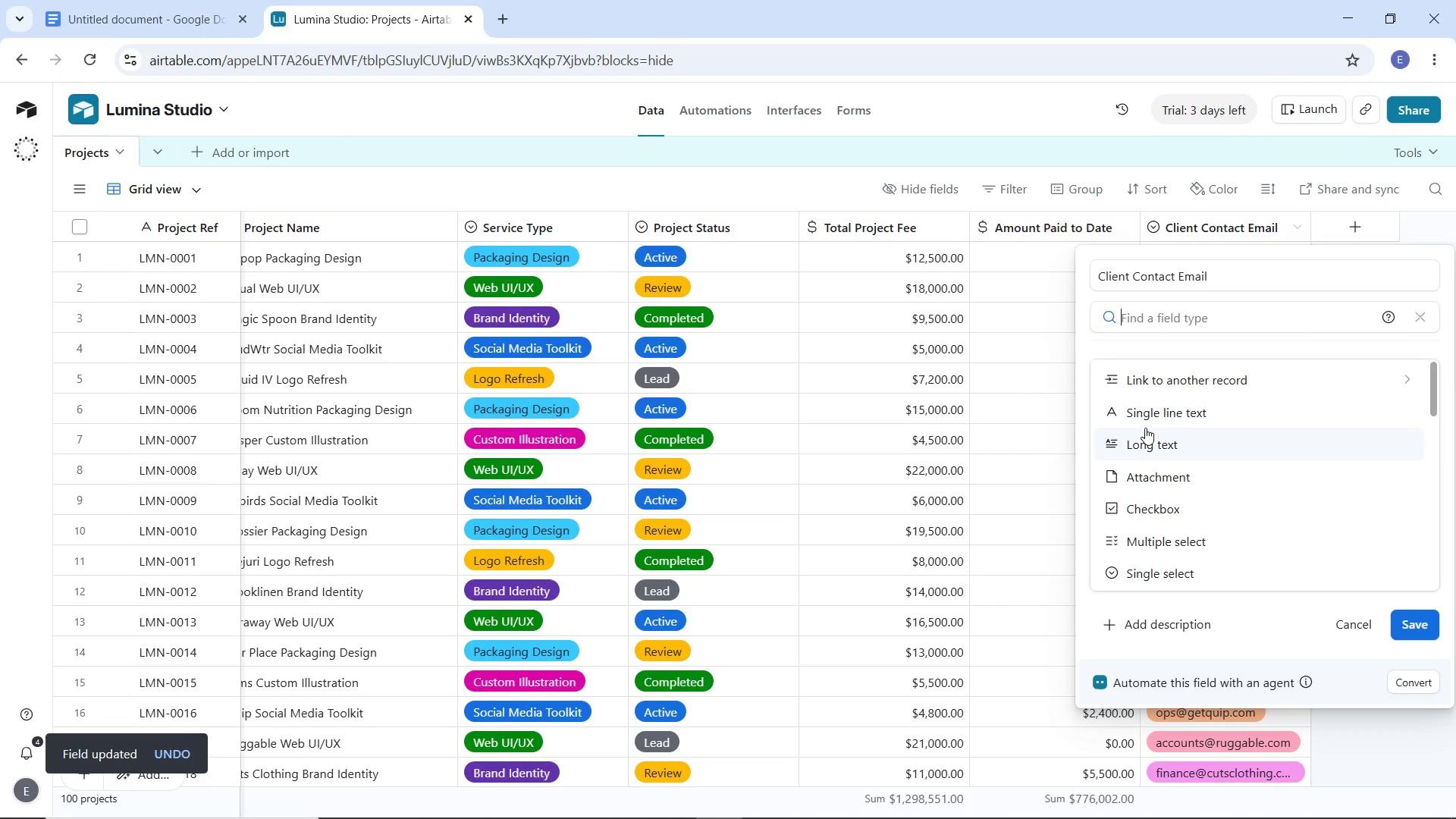 
scroll: coordinate [1145, 428], scroll_direction: down, amount: 2.0
 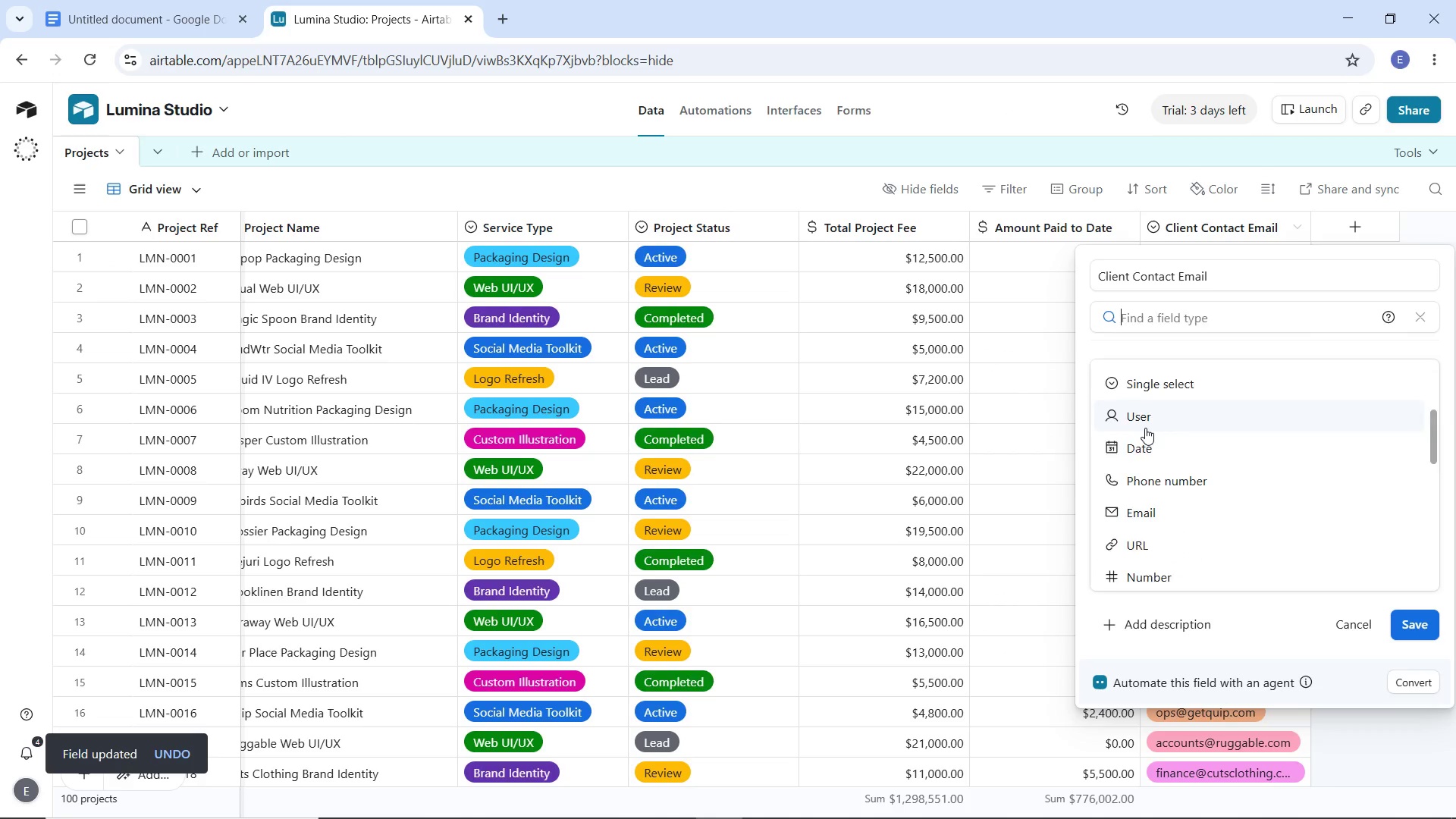 
type(em)
 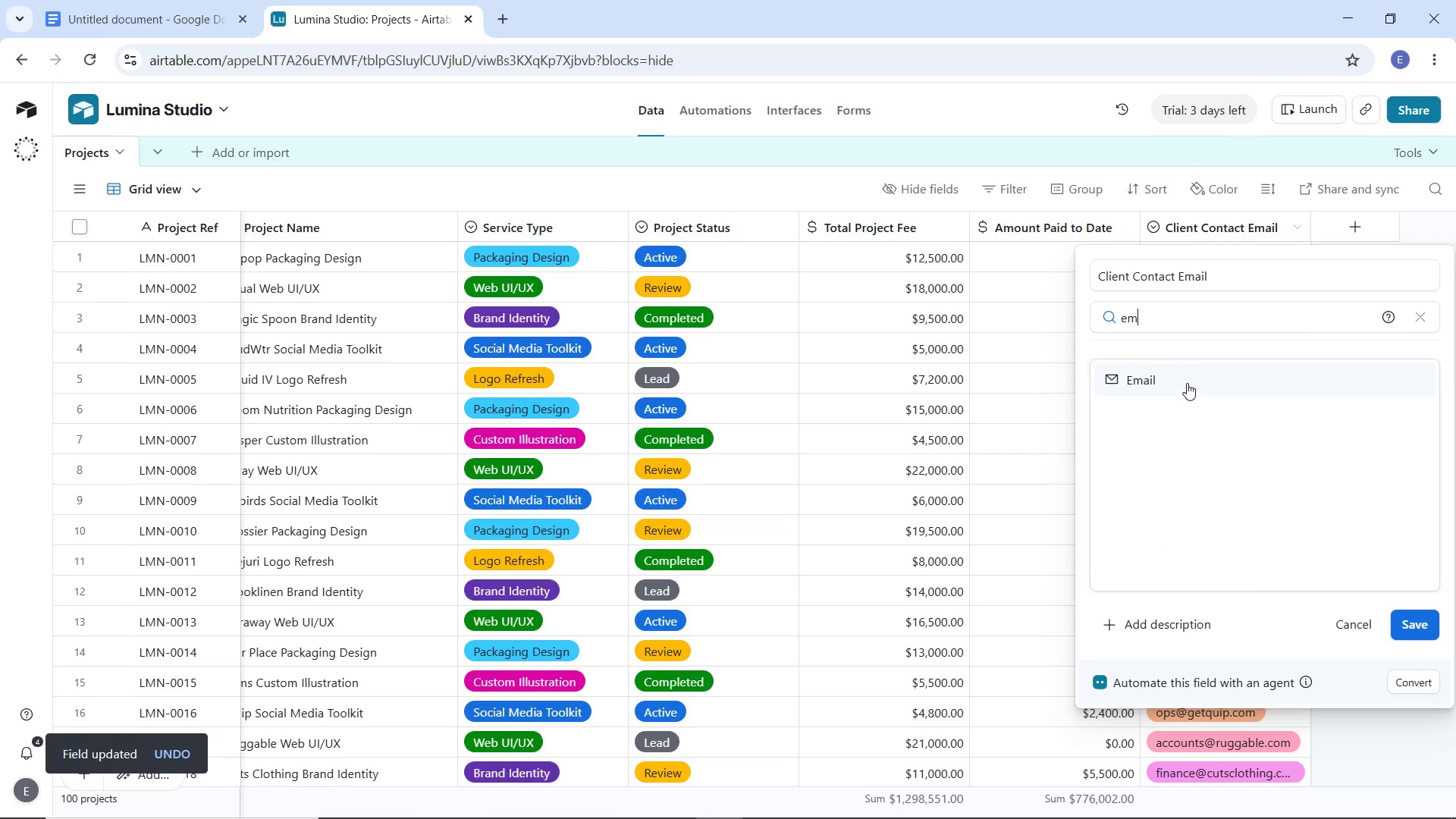 
left_click([1187, 383])
 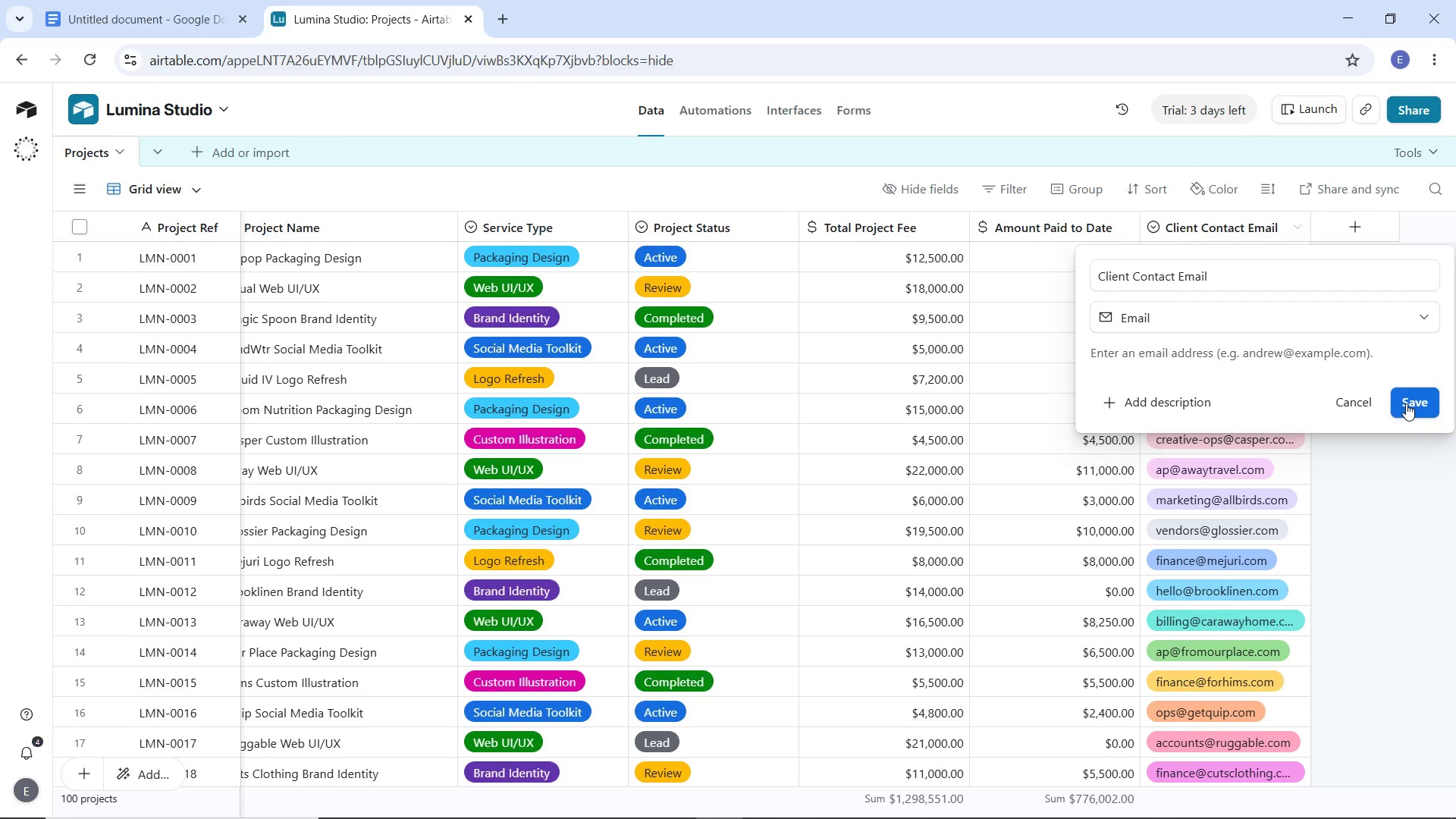 
left_click([1406, 403])
 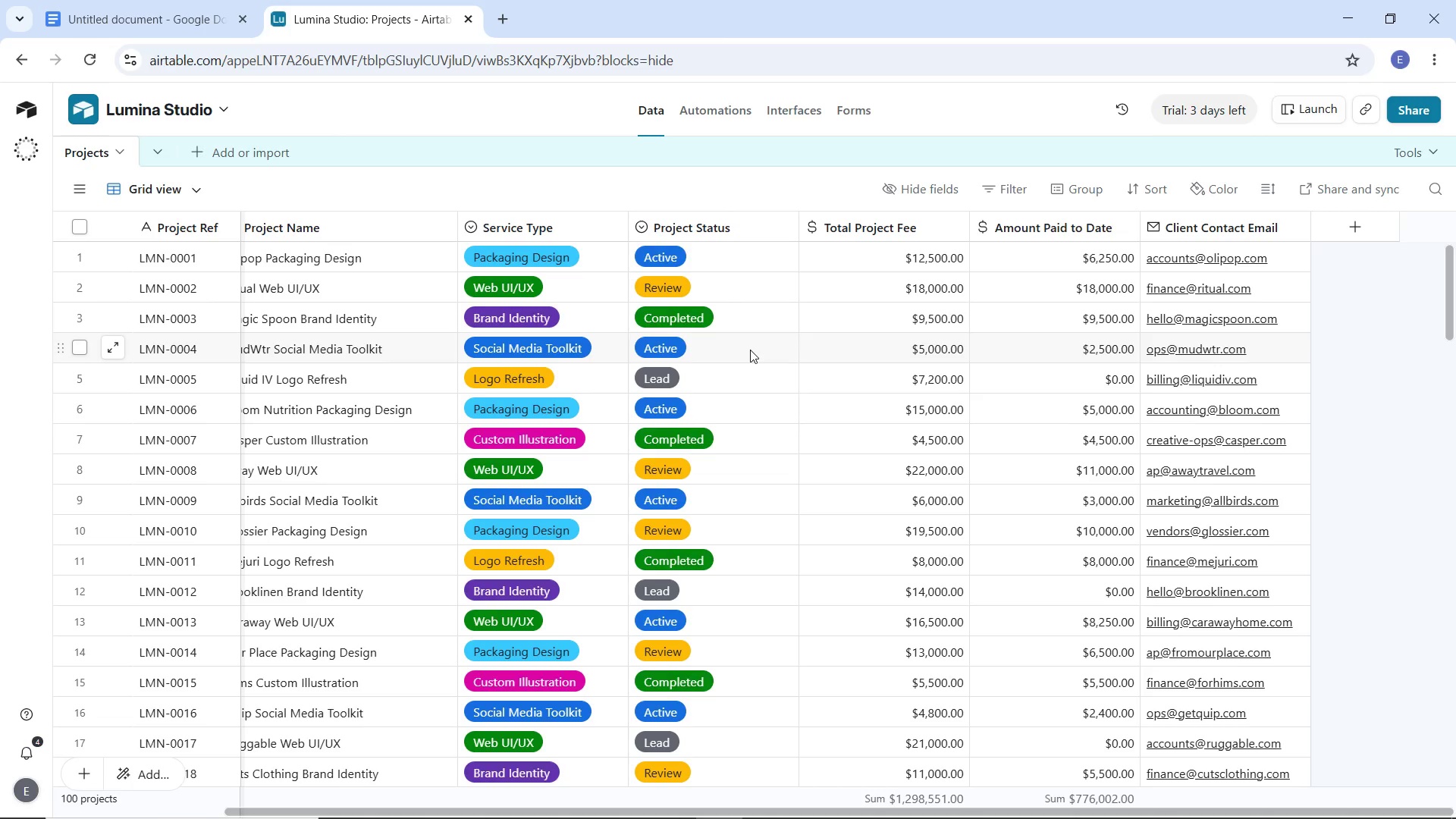 
wait(22.11)
 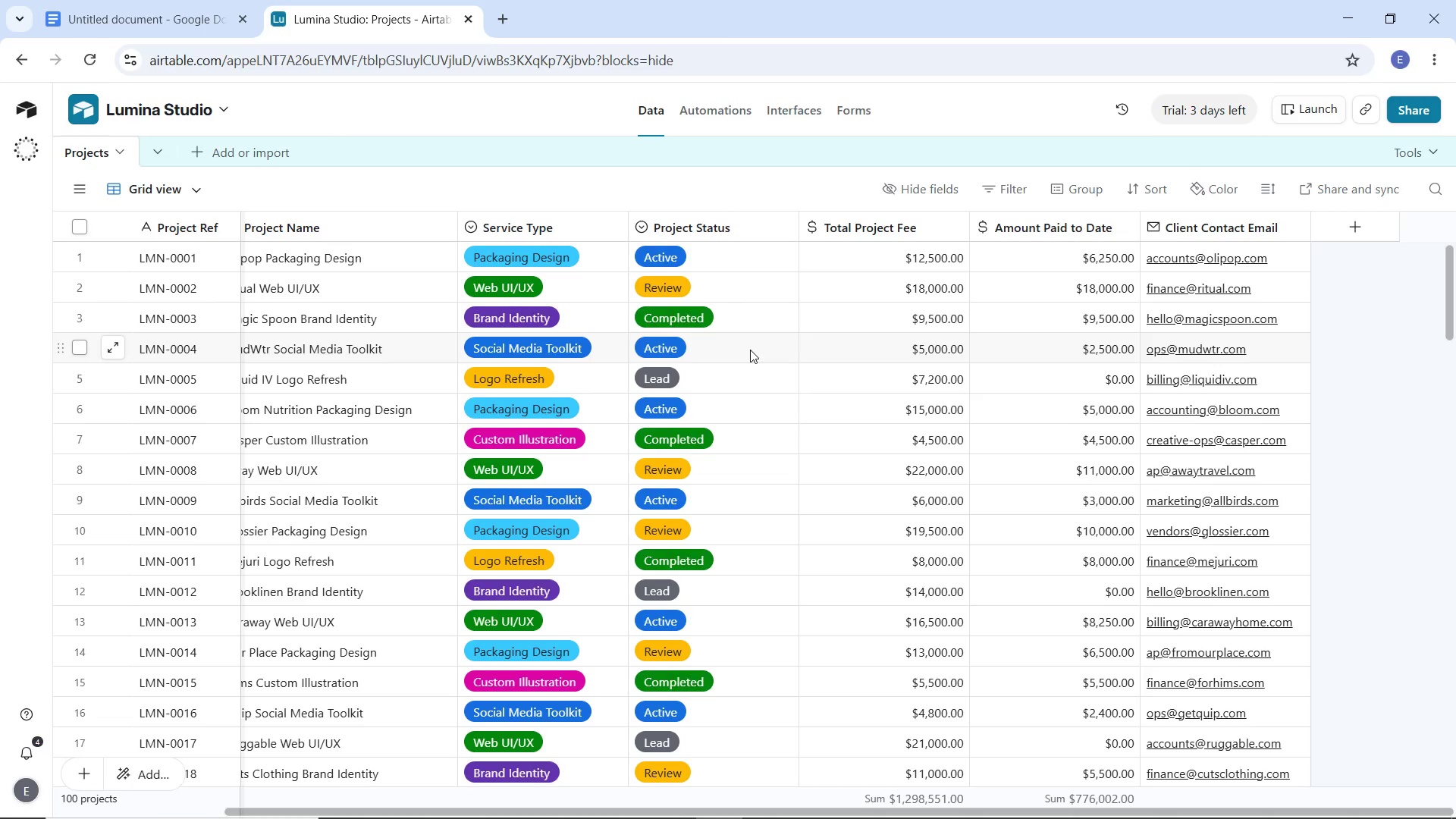 
left_click_drag(start_coordinate=[1249, 806], to_coordinate=[1018, 790])
 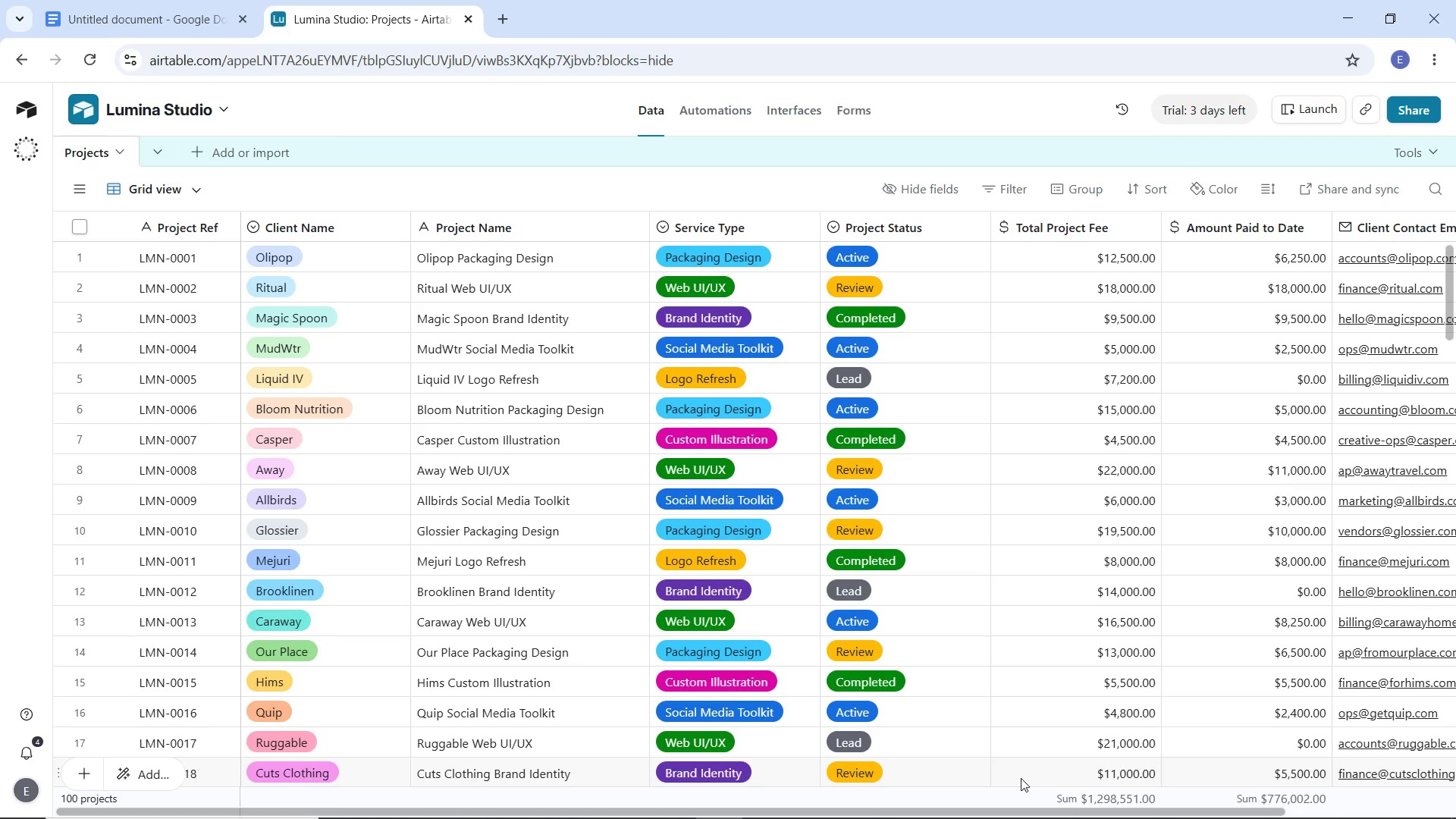 
wait(12.03)
 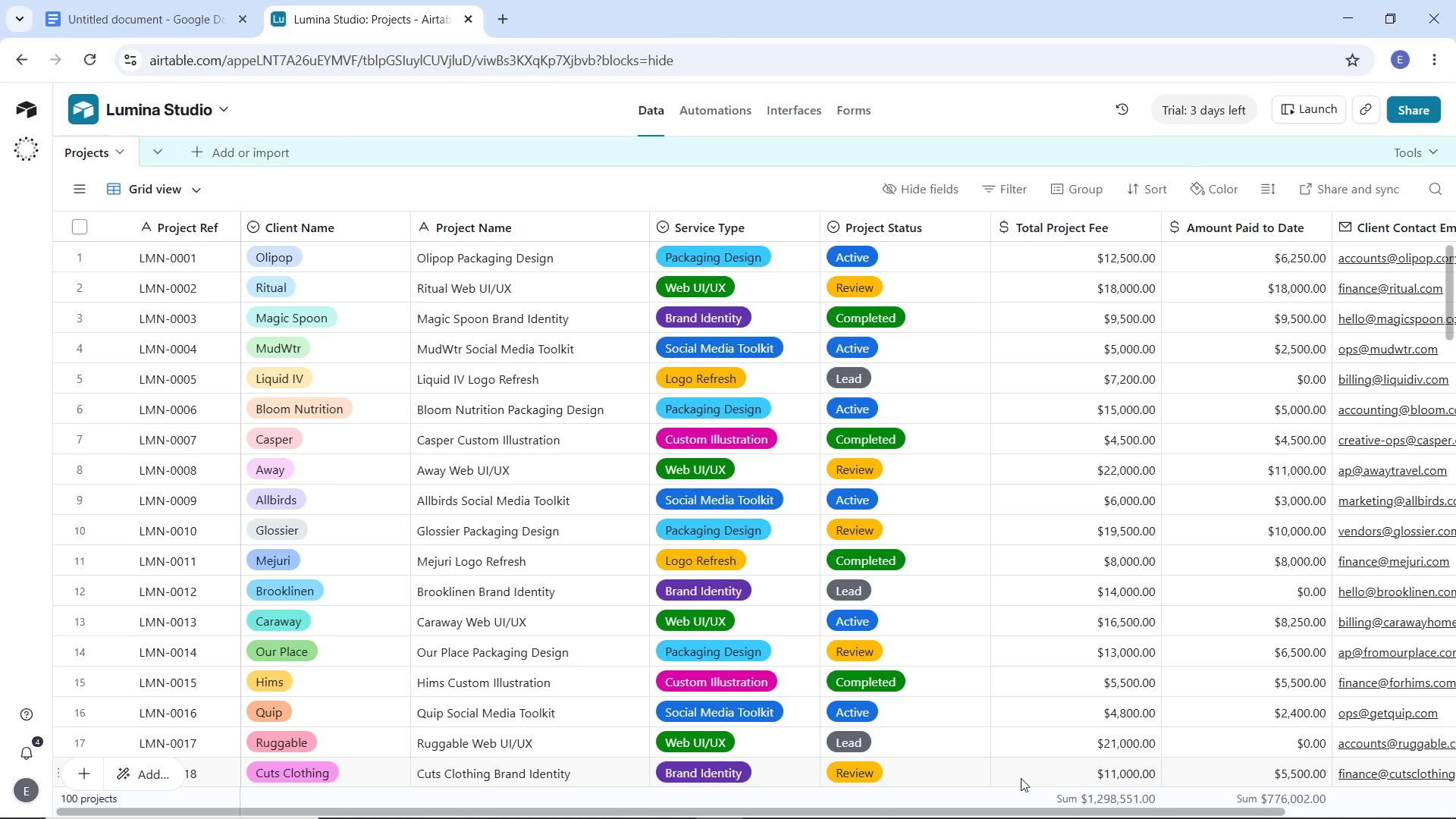 
left_click_drag(start_coordinate=[951, 811], to_coordinate=[1268, 815])
 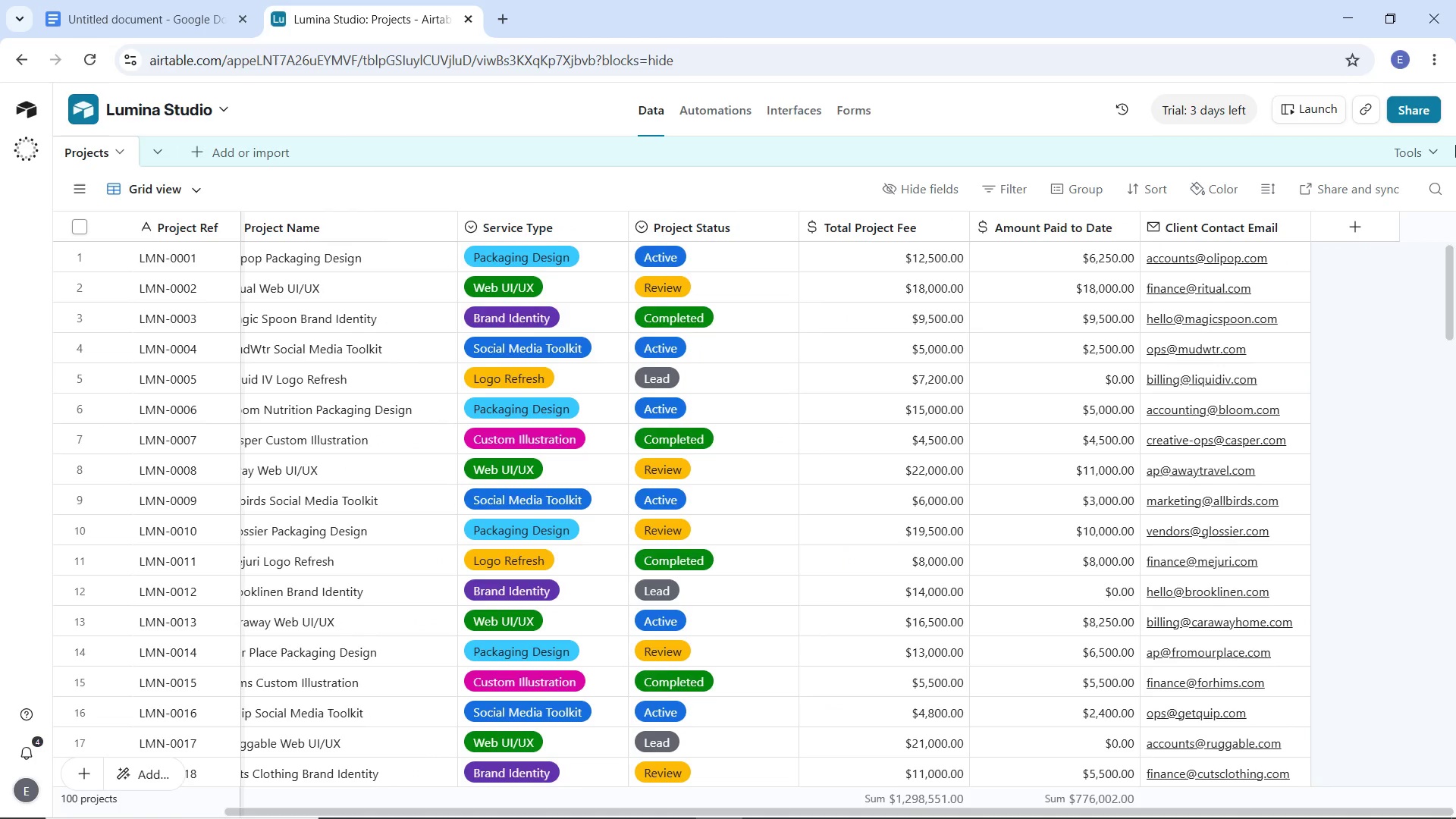 
left_click([1368, 229])
 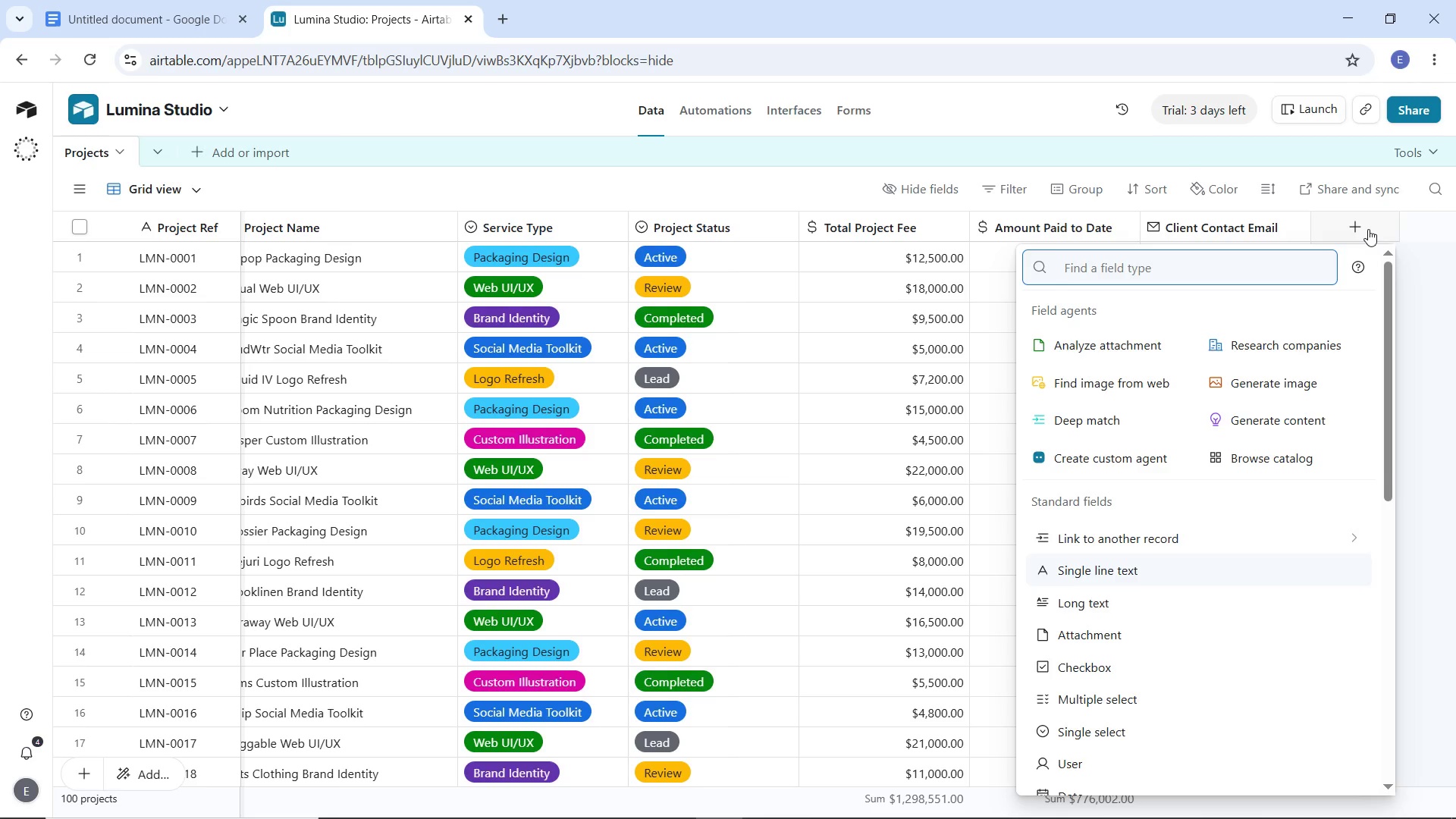 
type(s)
key(Backspace)
key(Backspace)
type(dt)
key(Backspace)
type(at)
 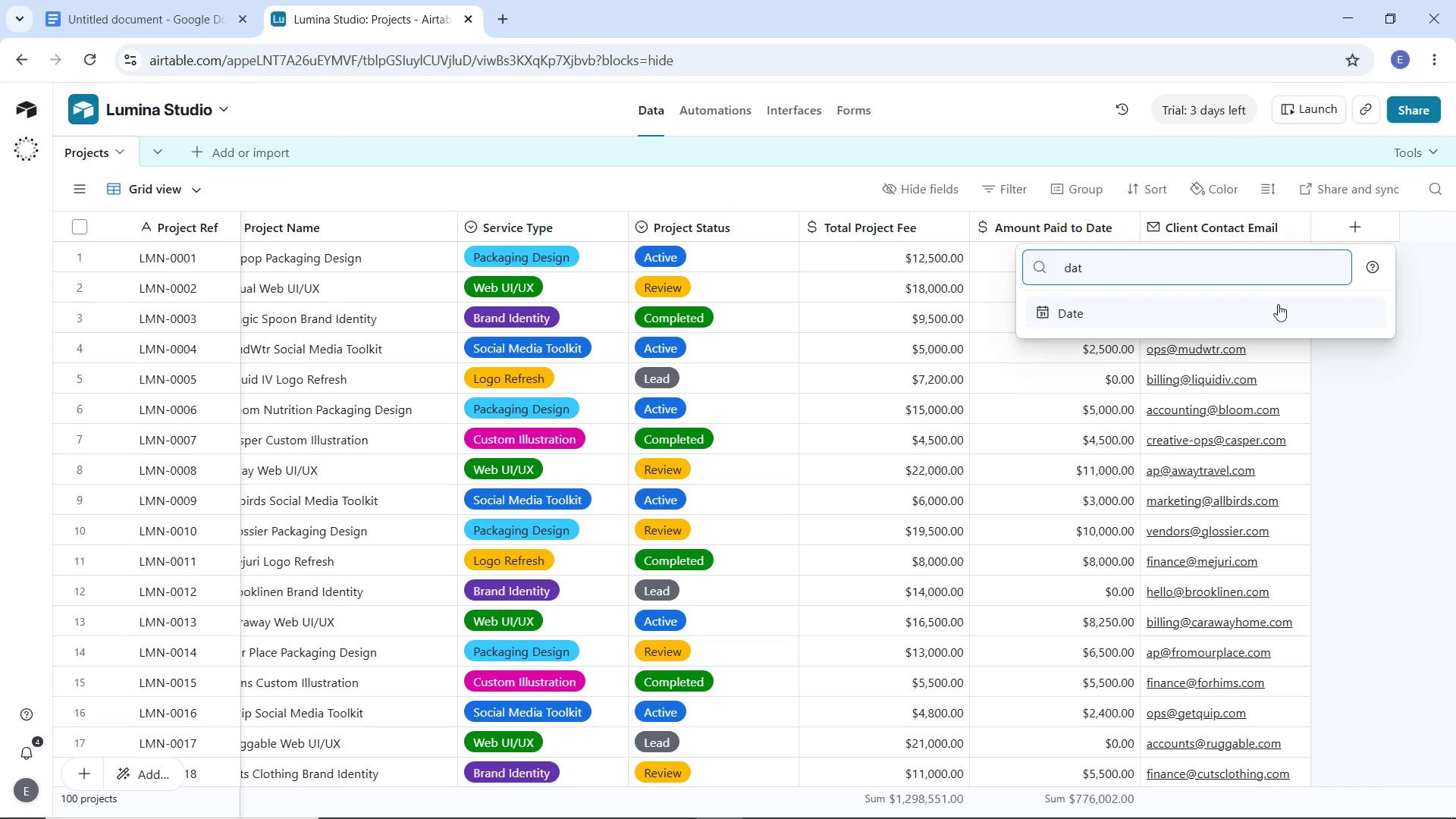 
left_click([1266, 307])
 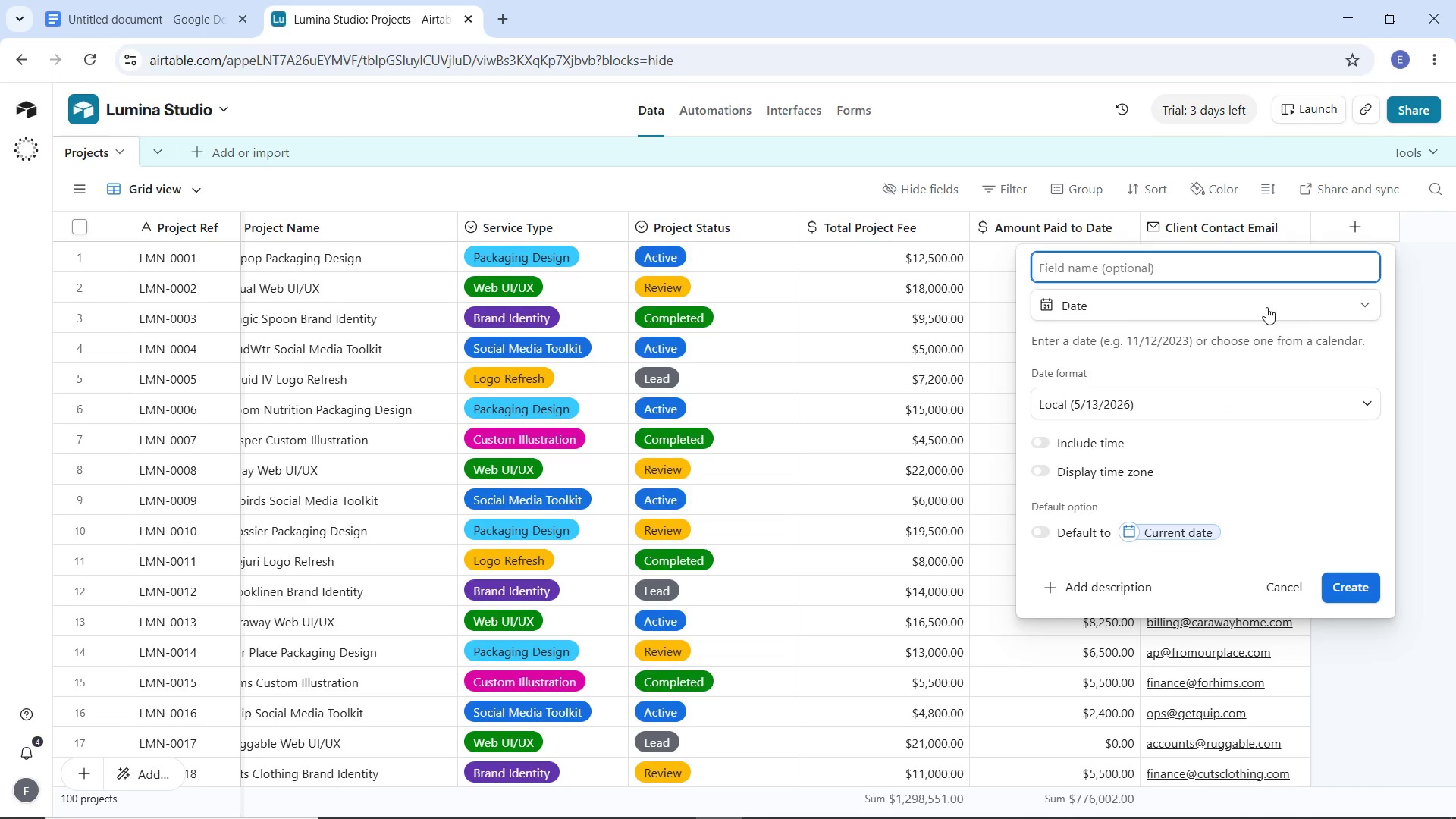 
type(Start Date)
 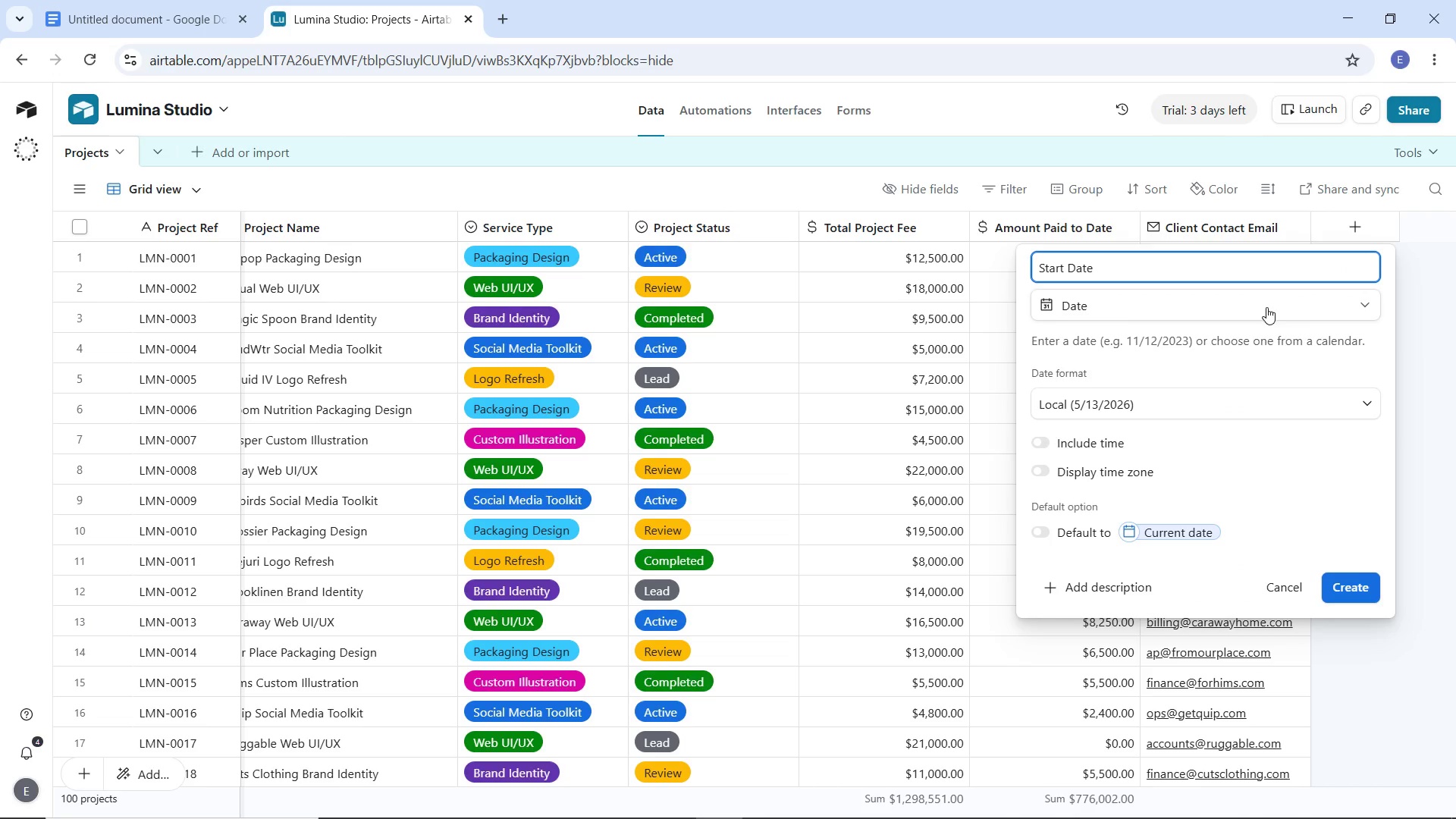 
left_click([1216, 400])
 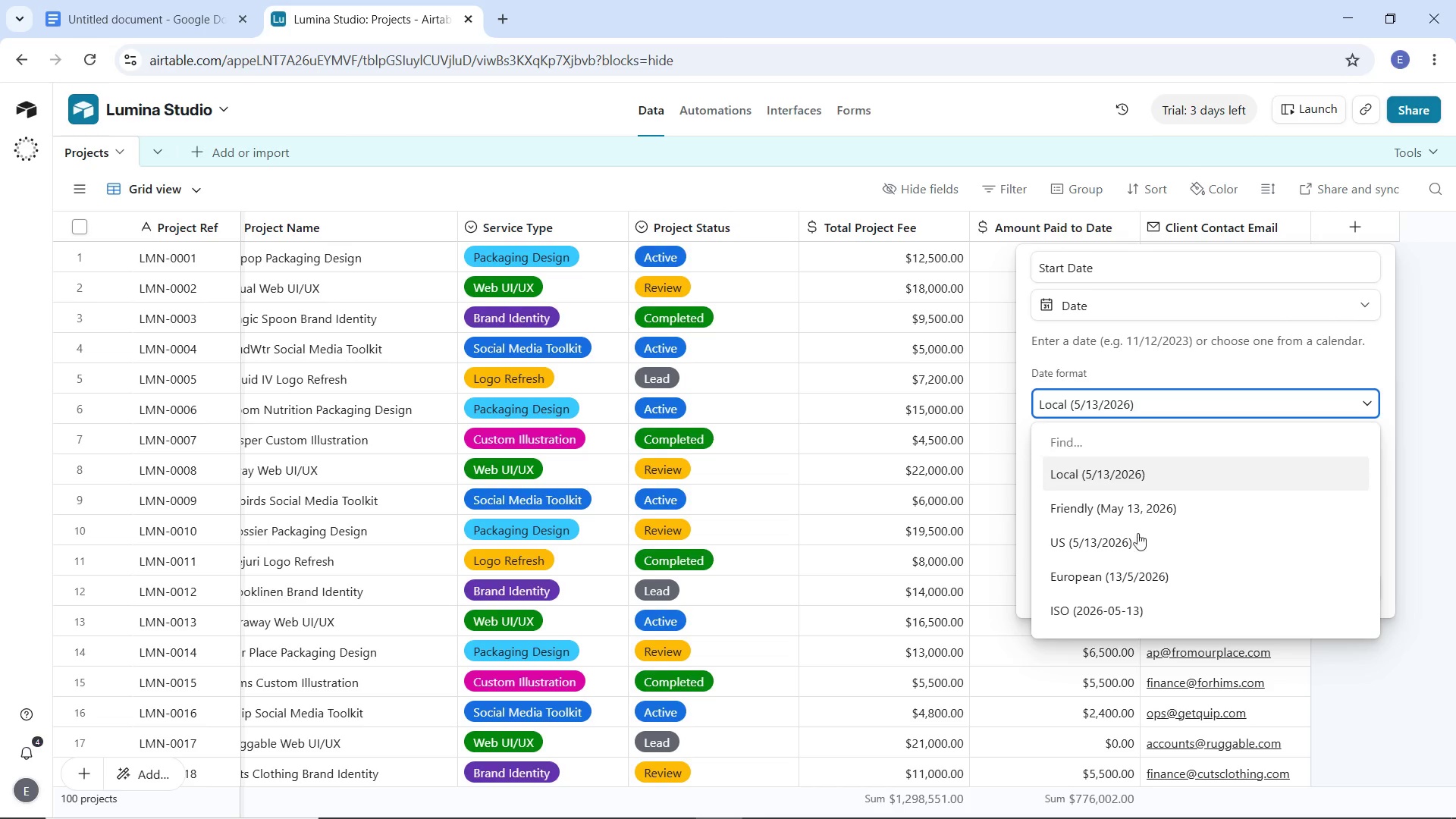 
wait(9.2)
 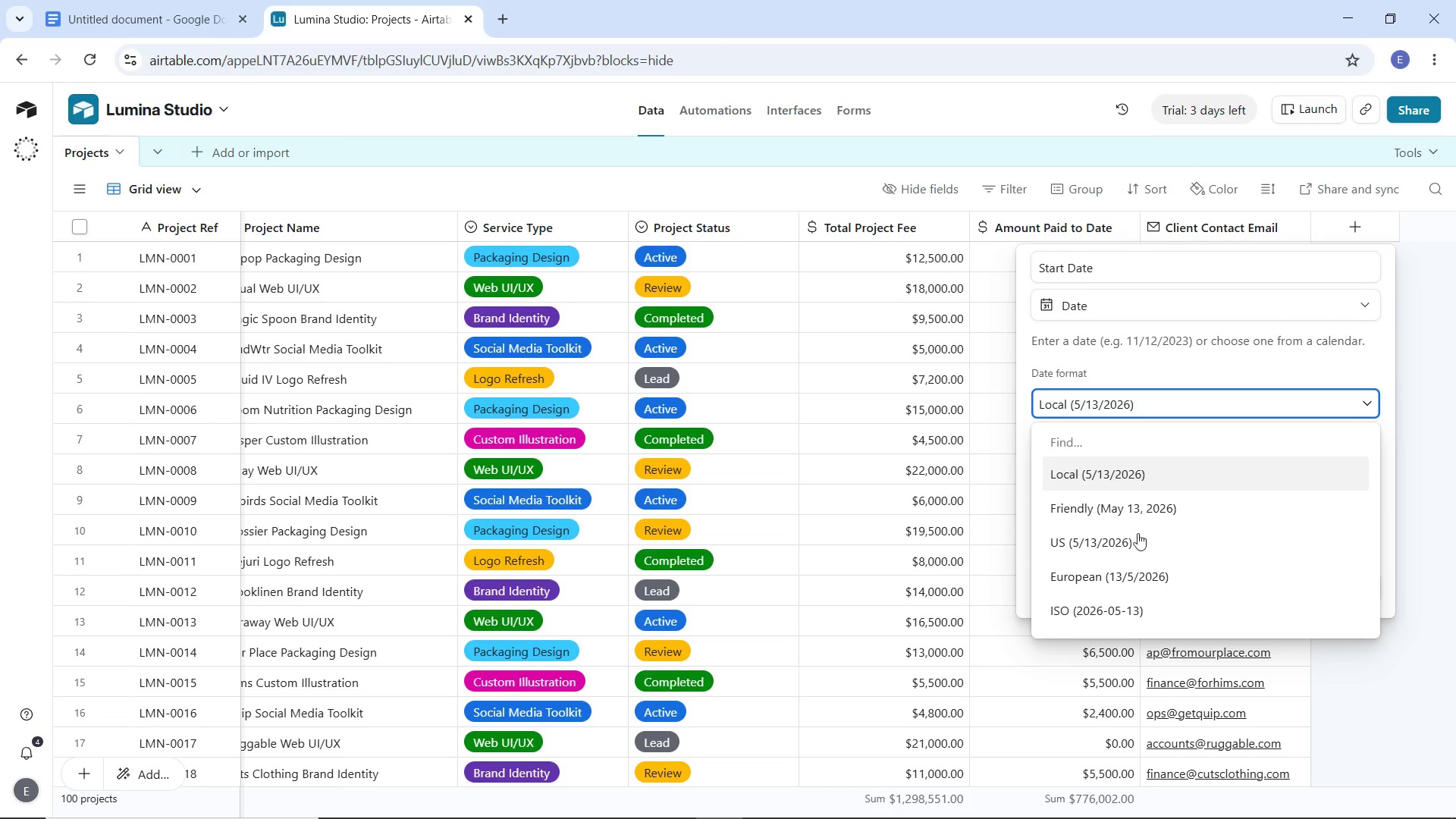 
left_click([1093, 605])
 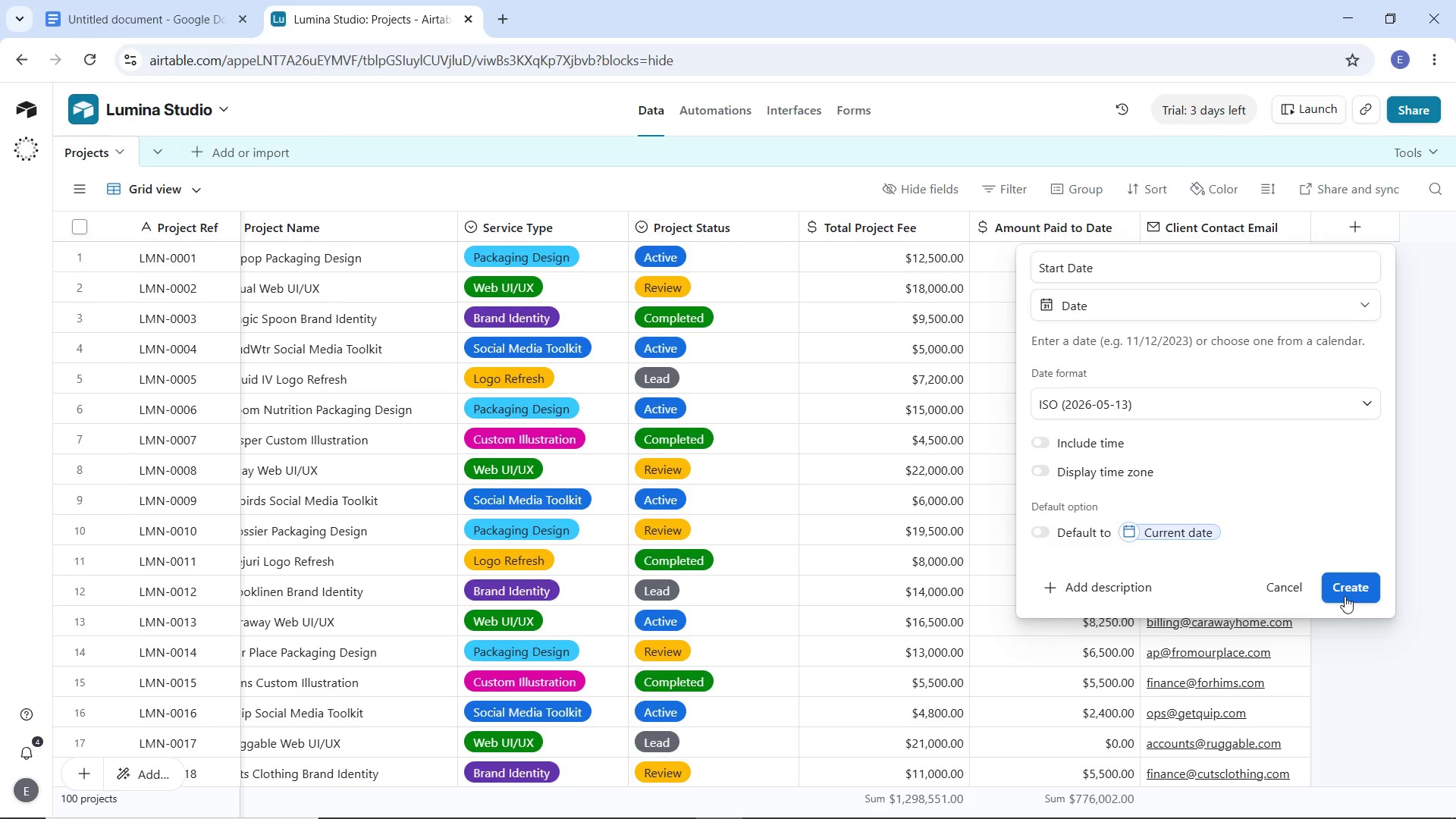 
left_click([1345, 595])
 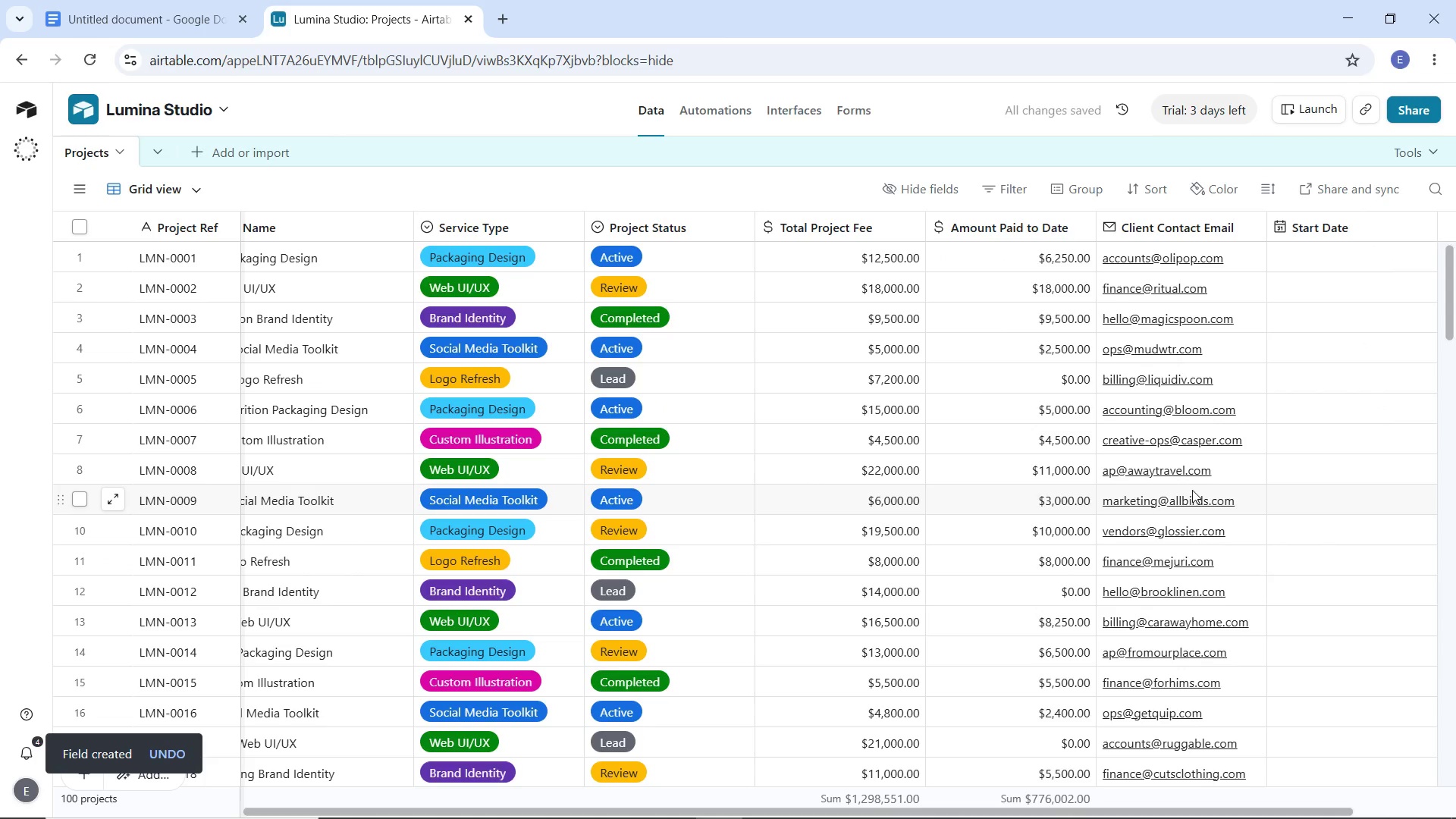 
wait(10.25)
 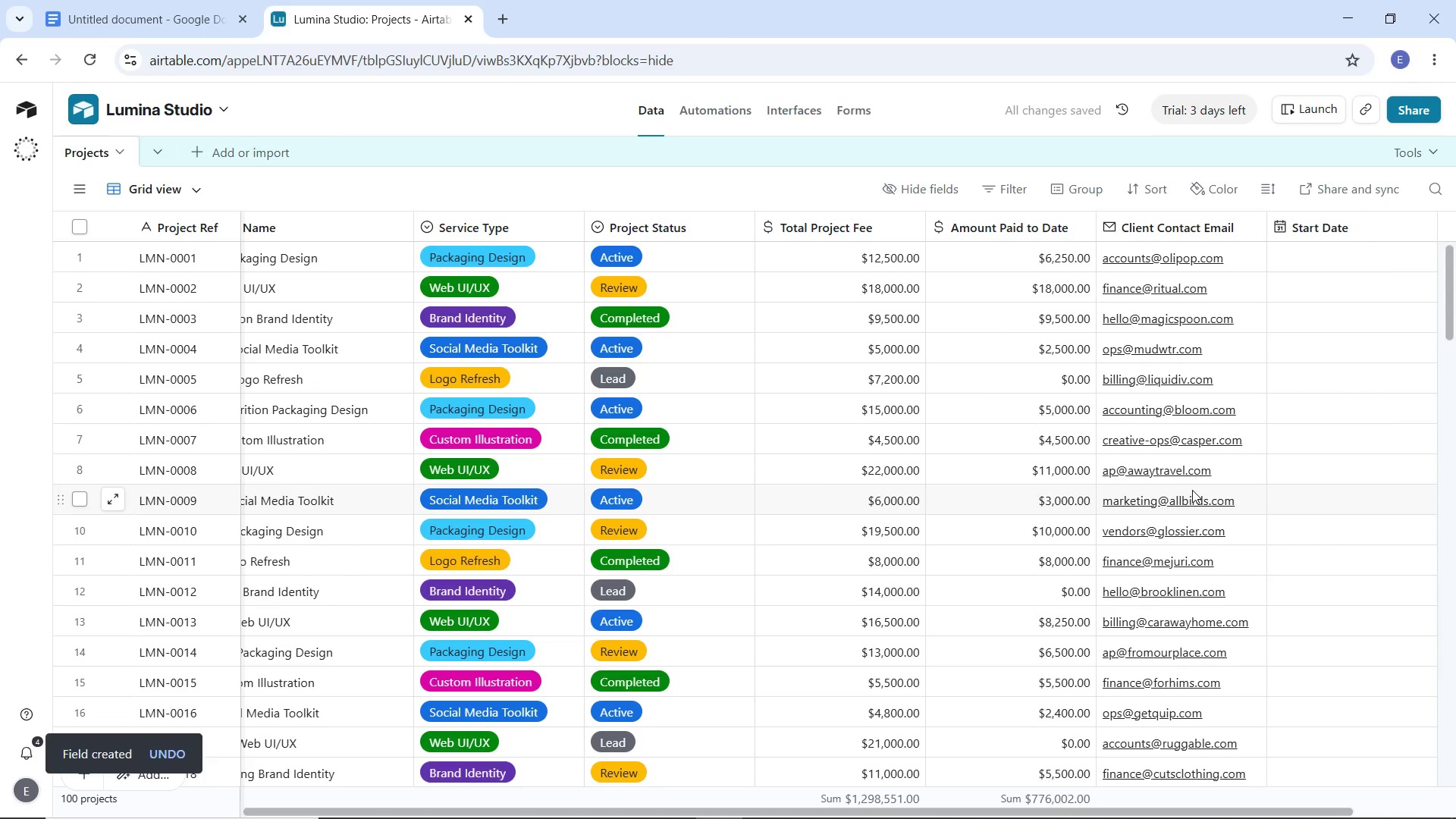 
left_click_drag(start_coordinate=[1062, 811], to_coordinate=[1294, 818])
 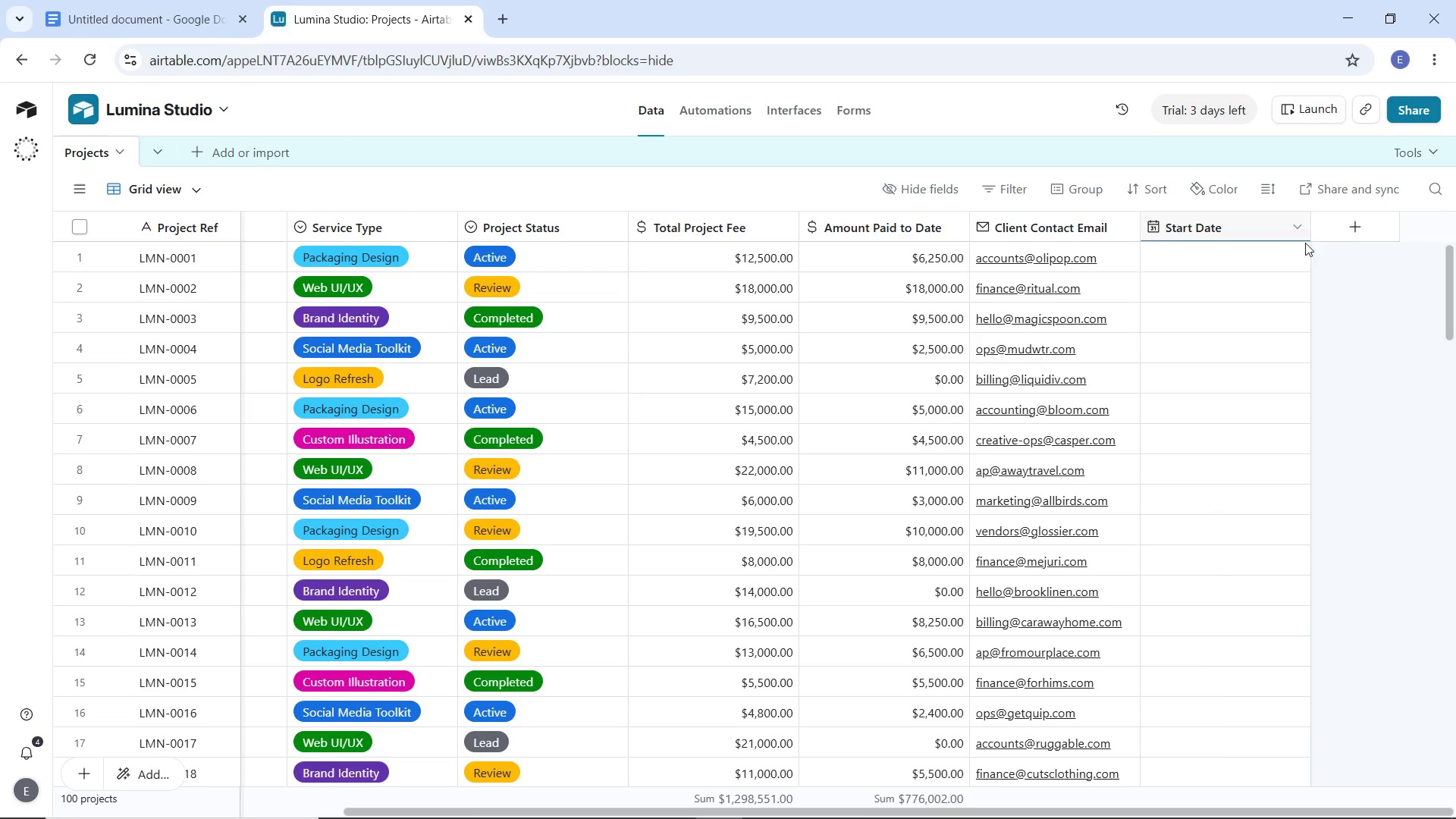 
left_click([1336, 231])
 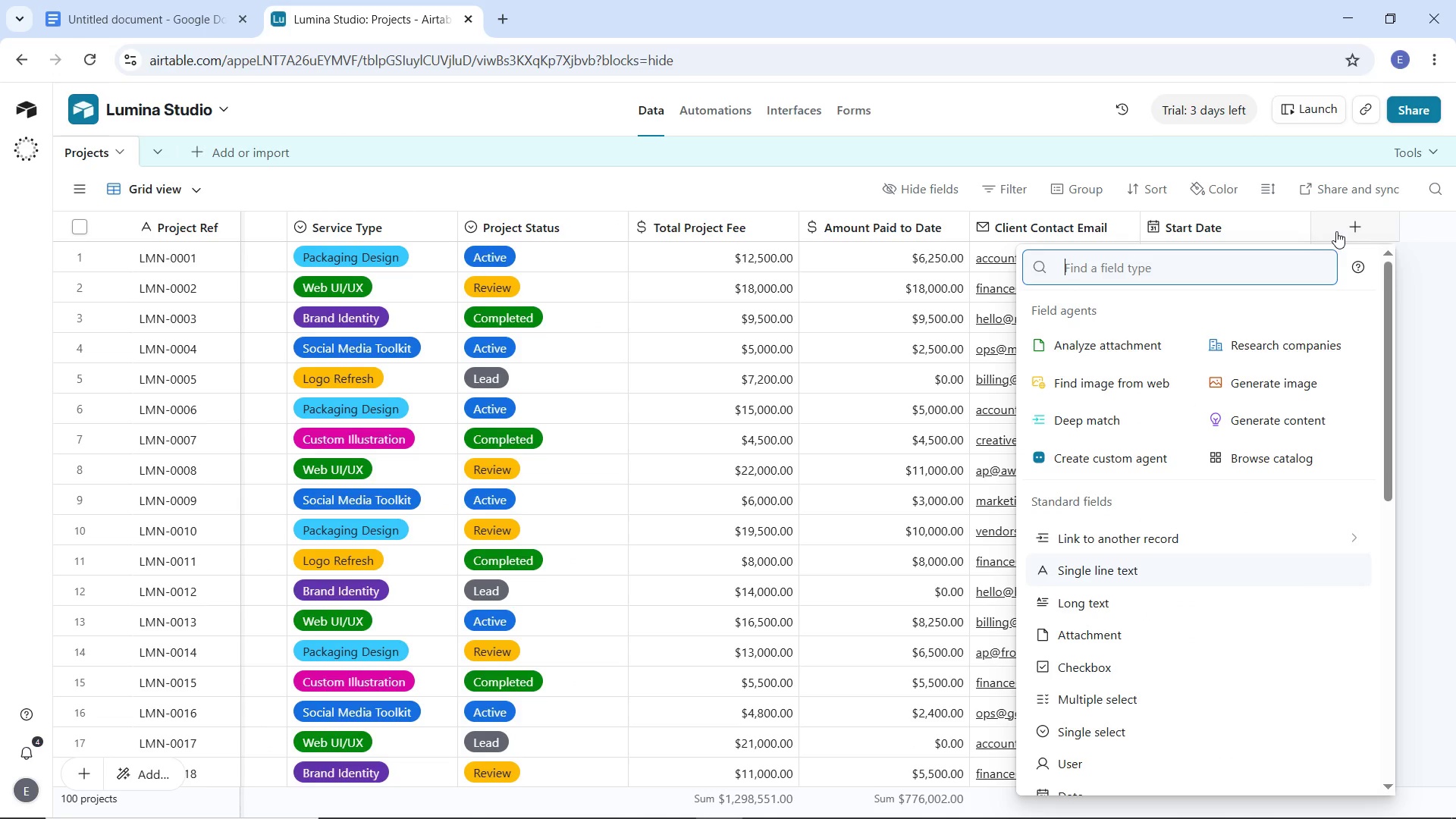 
type(date)
 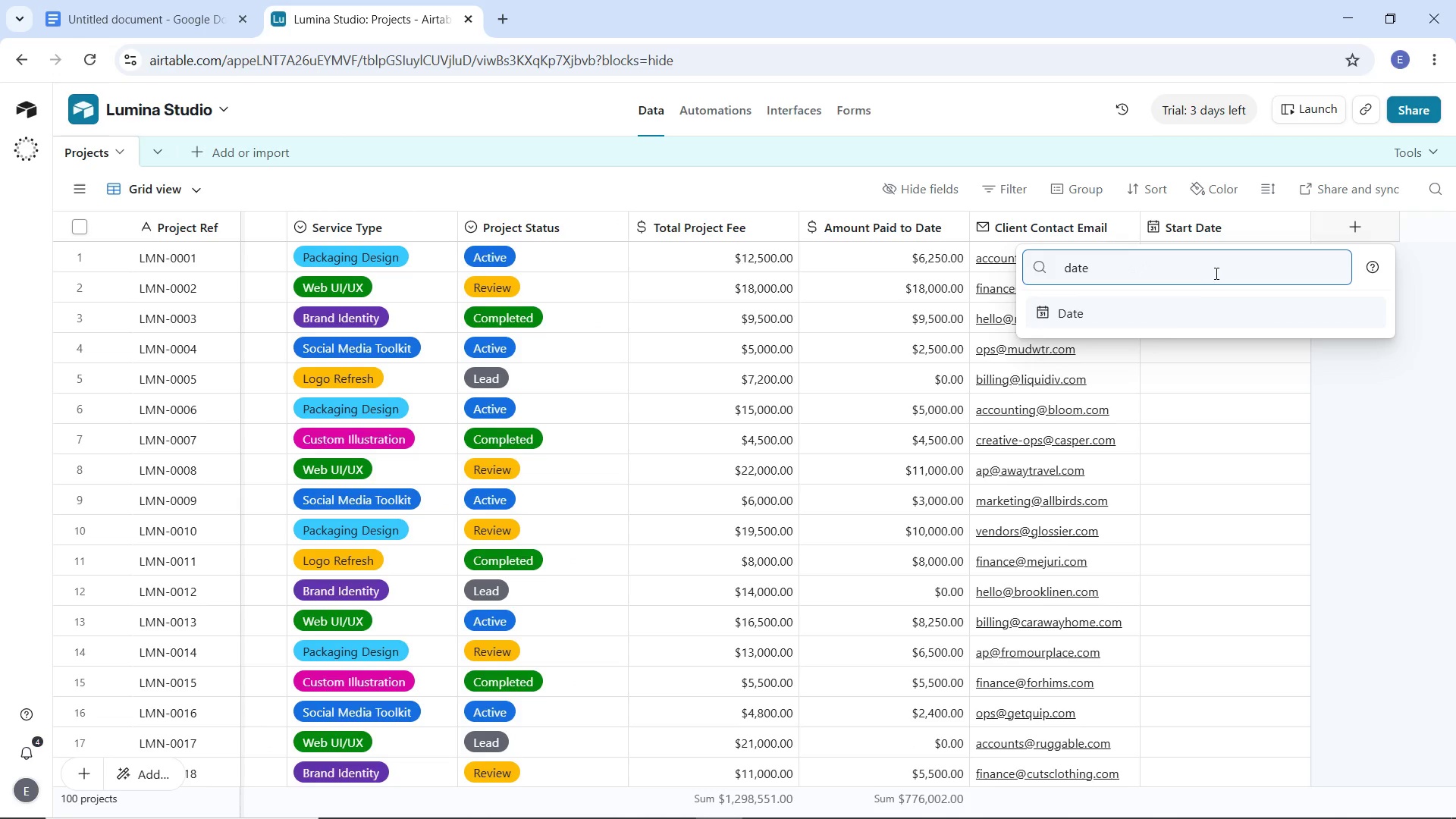 
mouse_move([1159, 315])
 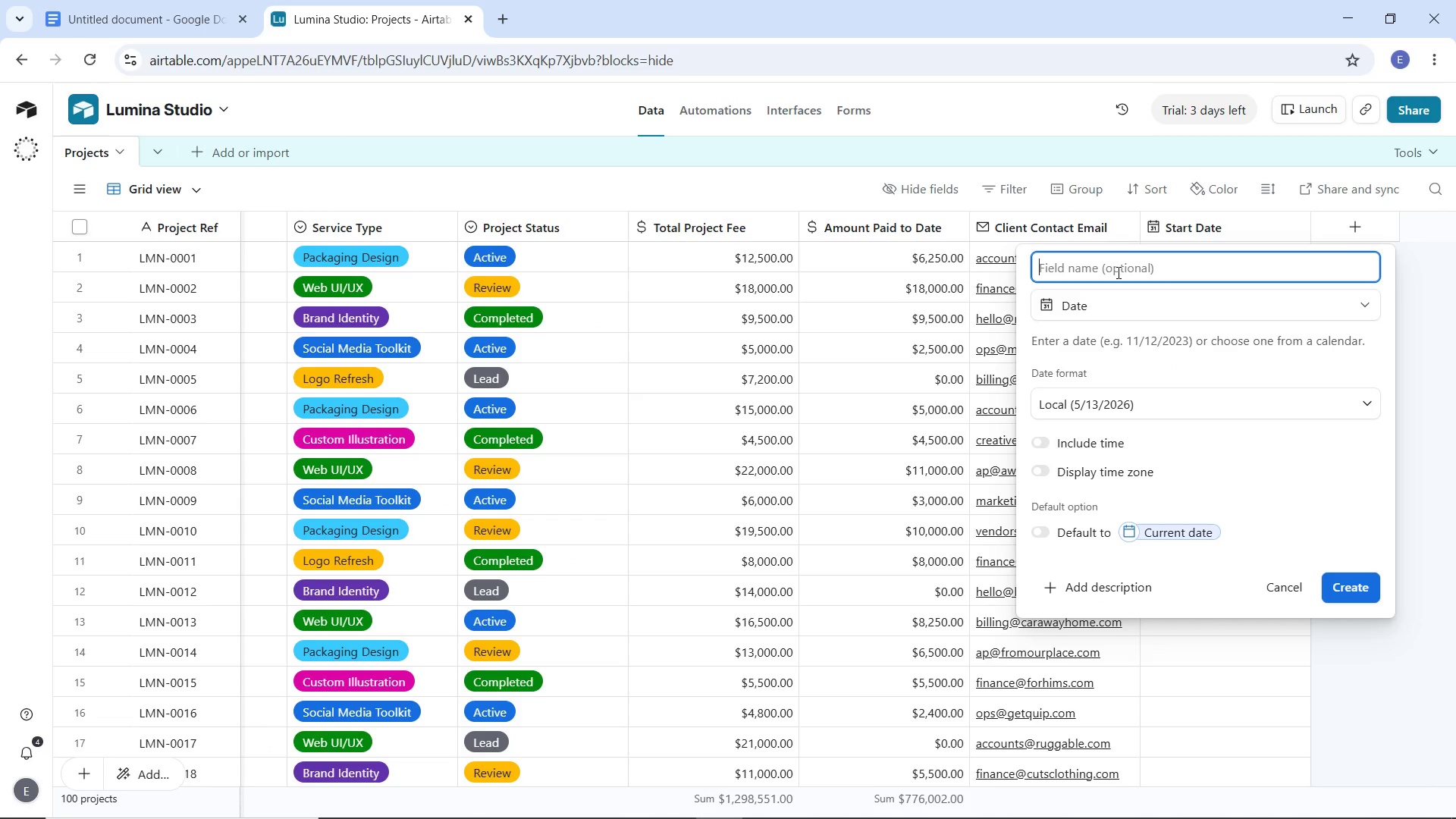 
left_click([1117, 272])
 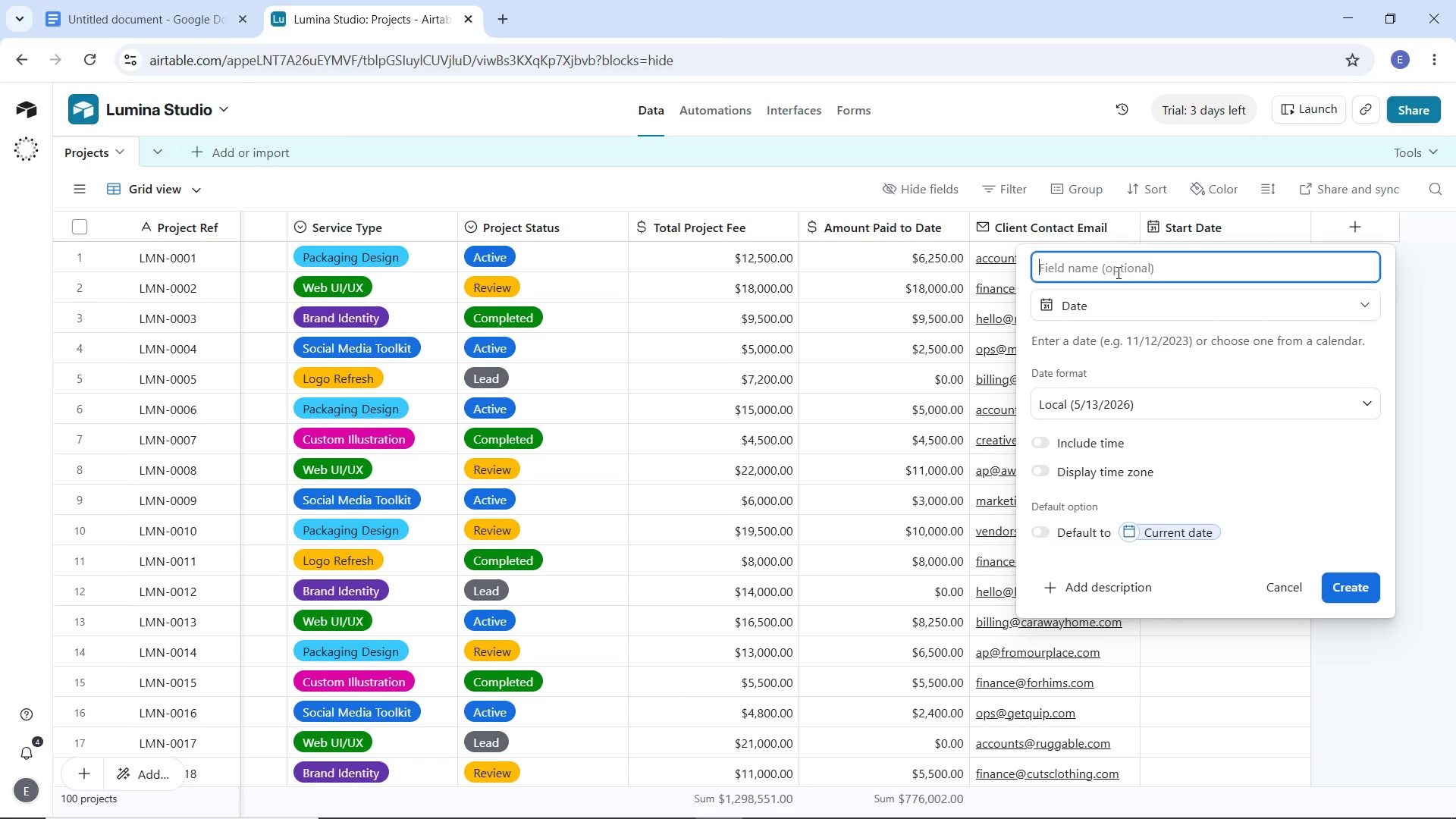 
hold_key(key=ShiftLeft, duration=1.53)
 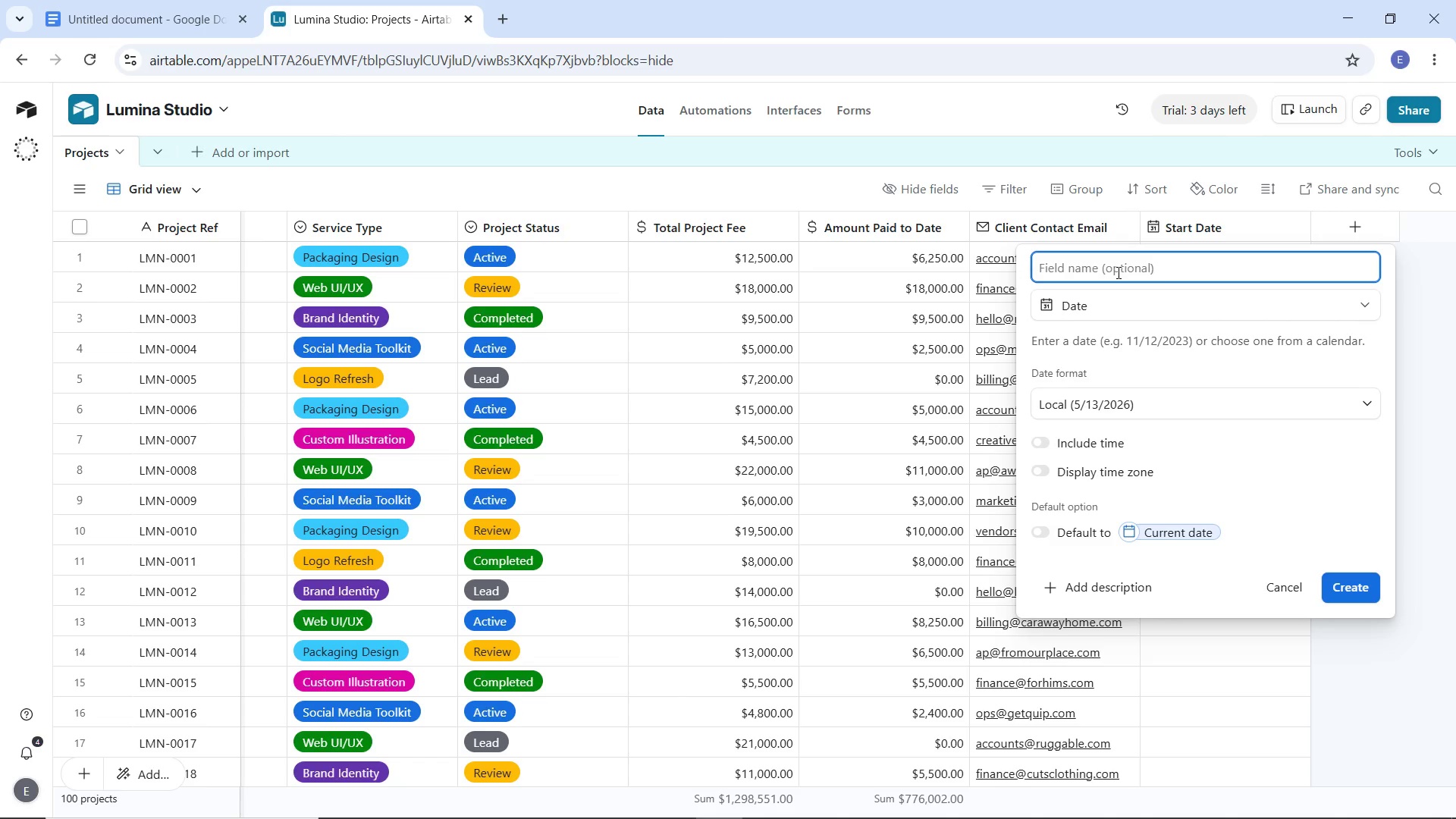 
hold_key(key=ShiftLeft, duration=1.52)
 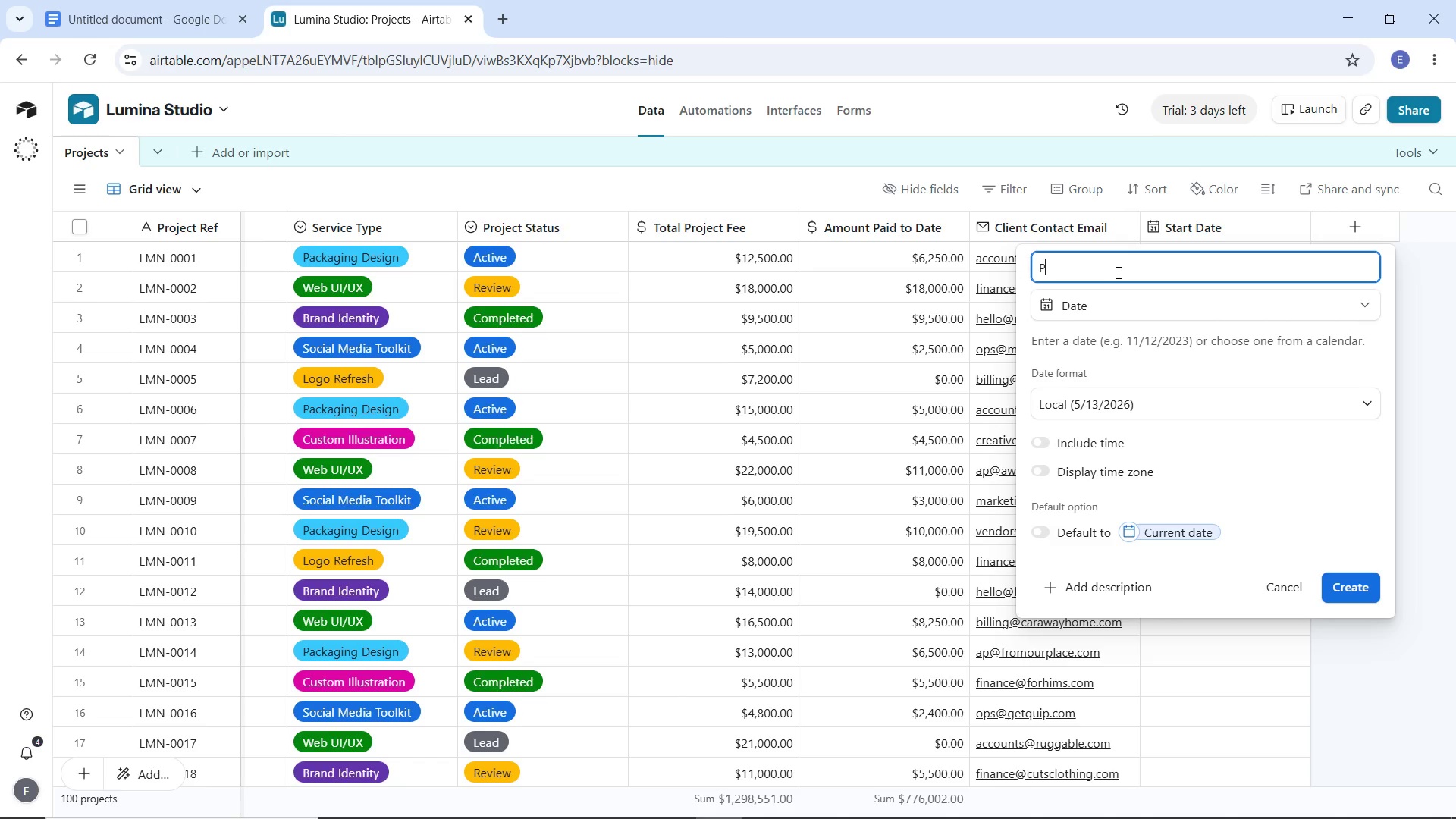 
type(Projectc)
key(Backspace)
type( Deadline)
 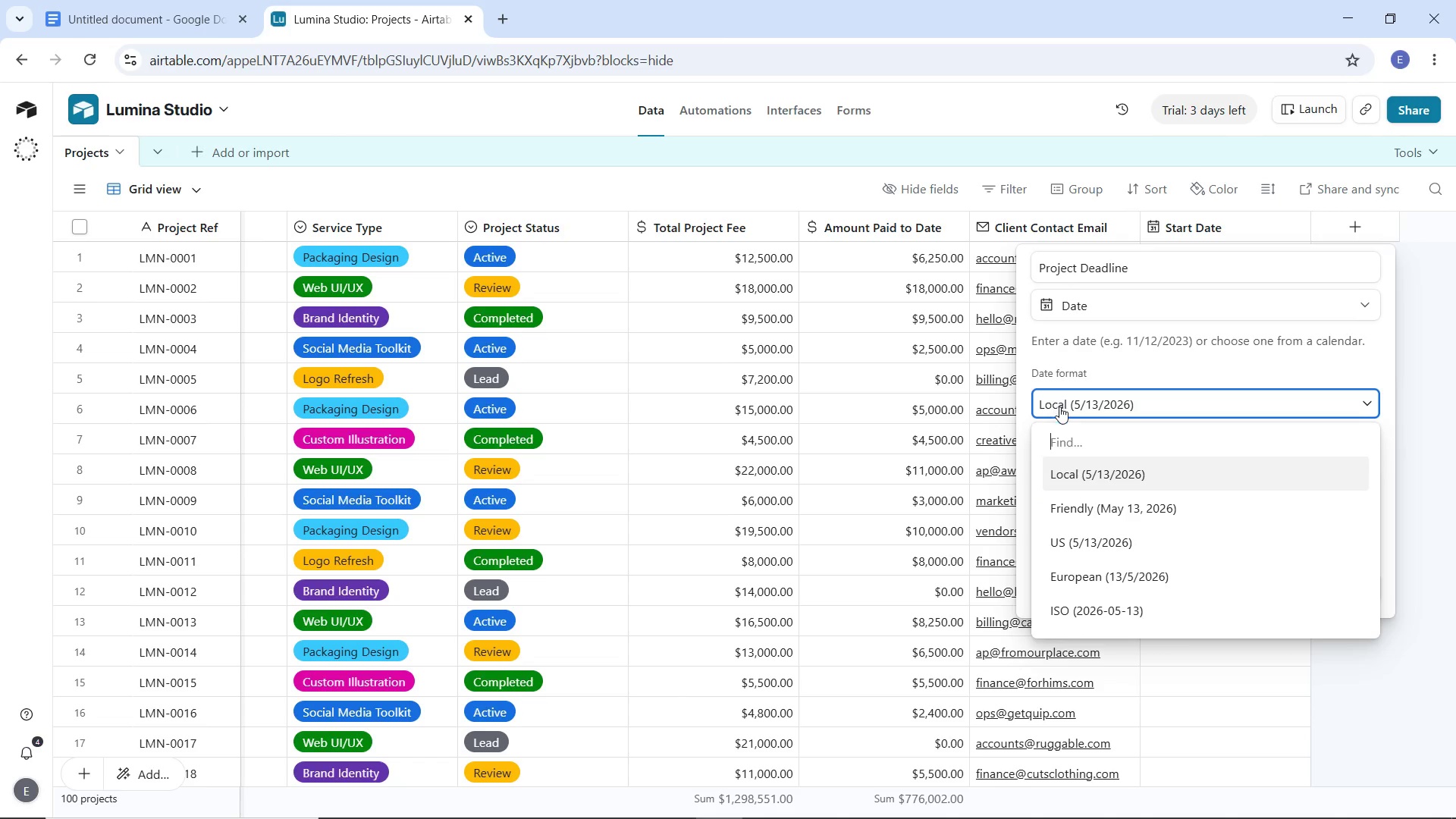 
left_click([1081, 601])
 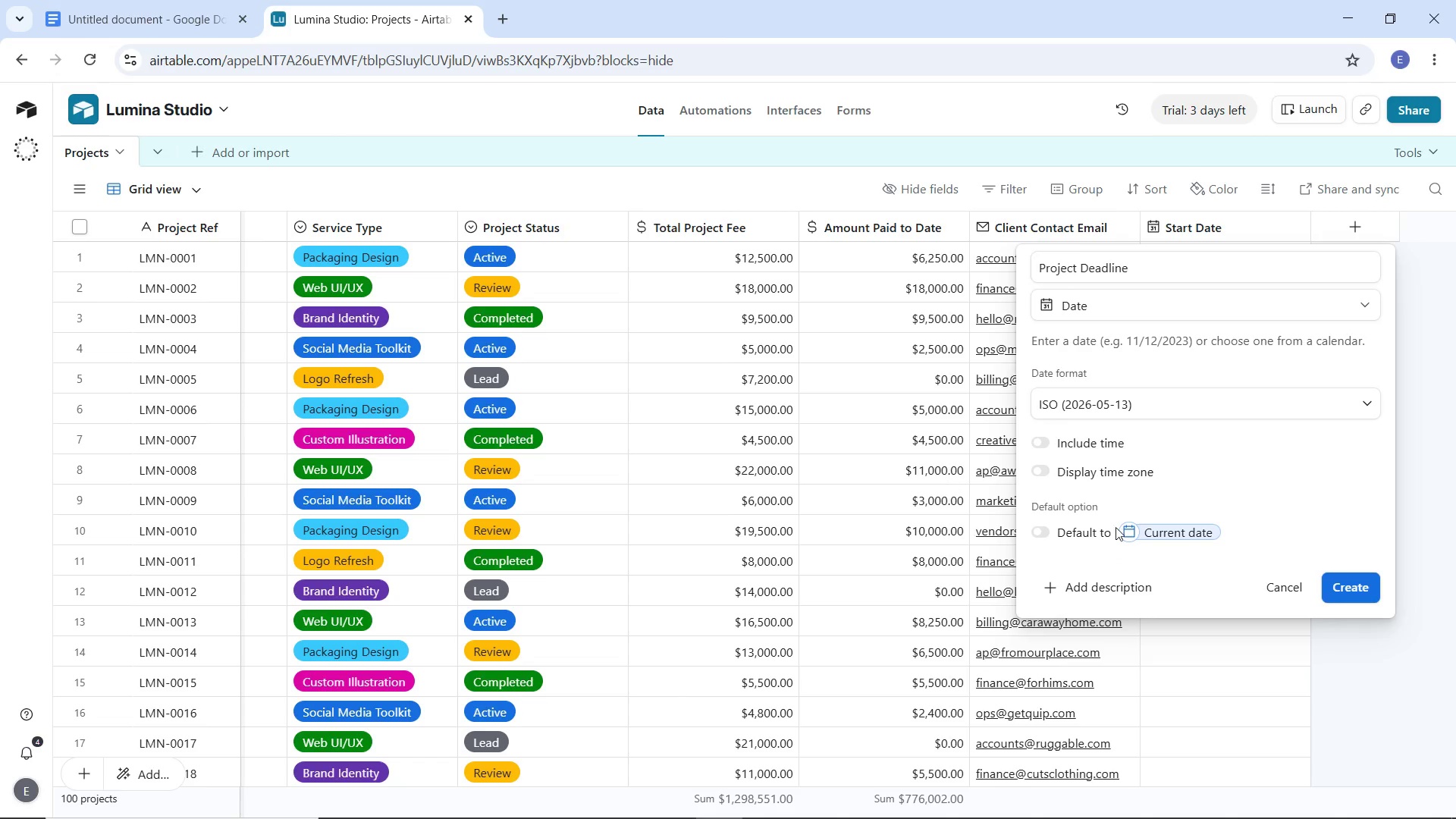 
left_click([1341, 585])
 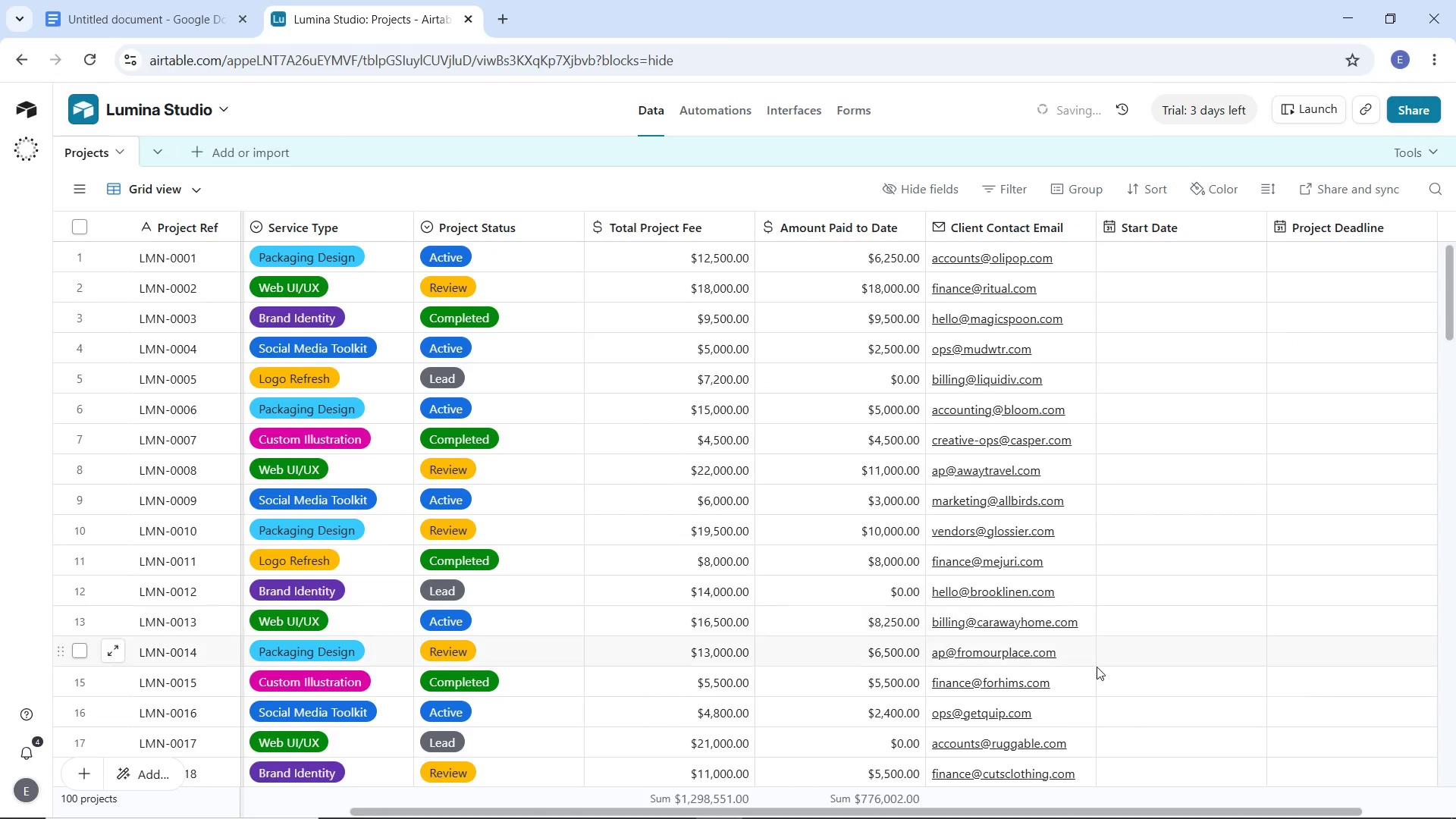 
left_click_drag(start_coordinate=[1125, 807], to_coordinate=[1335, 811])
 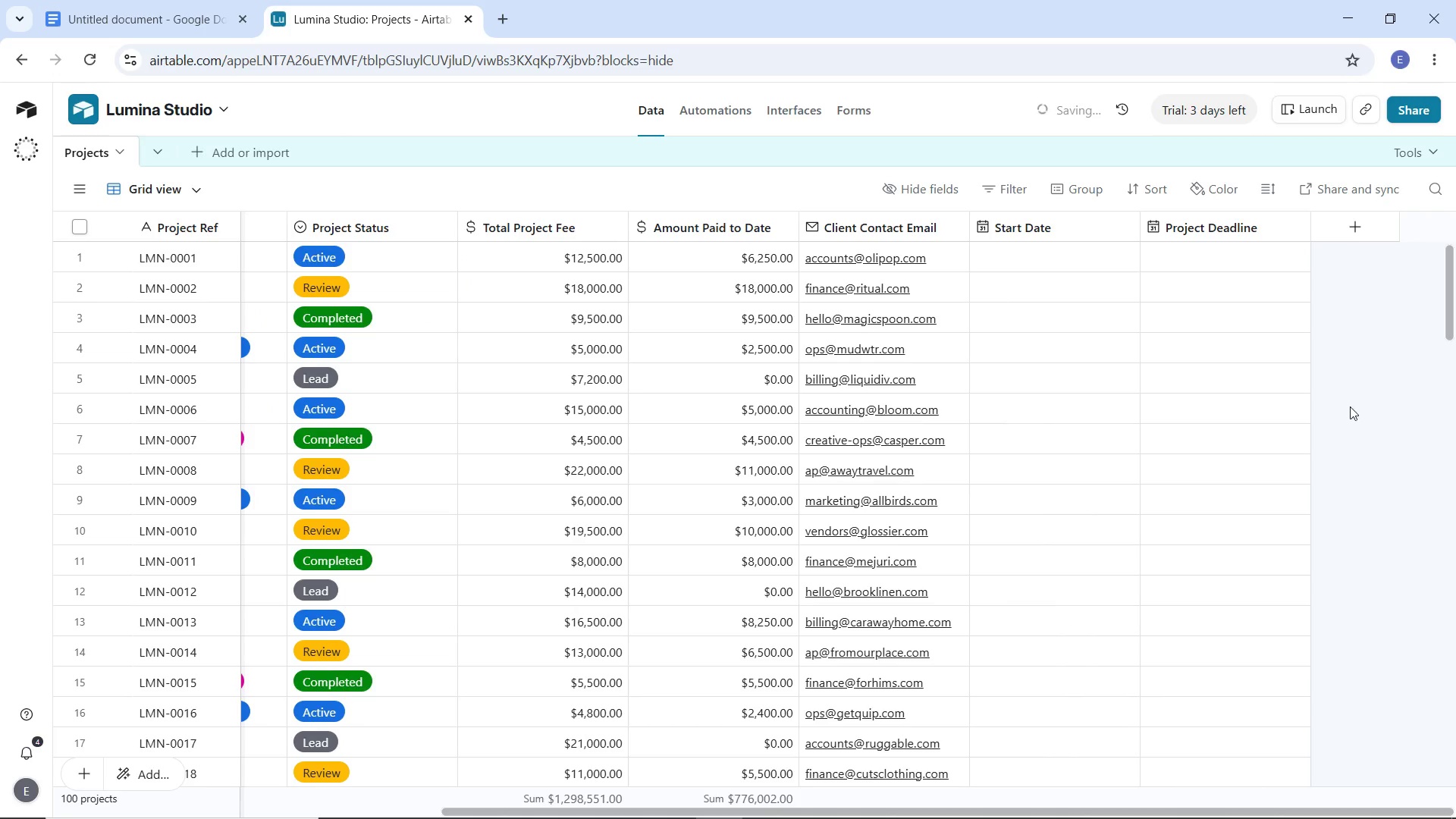 
left_click([1370, 222])
 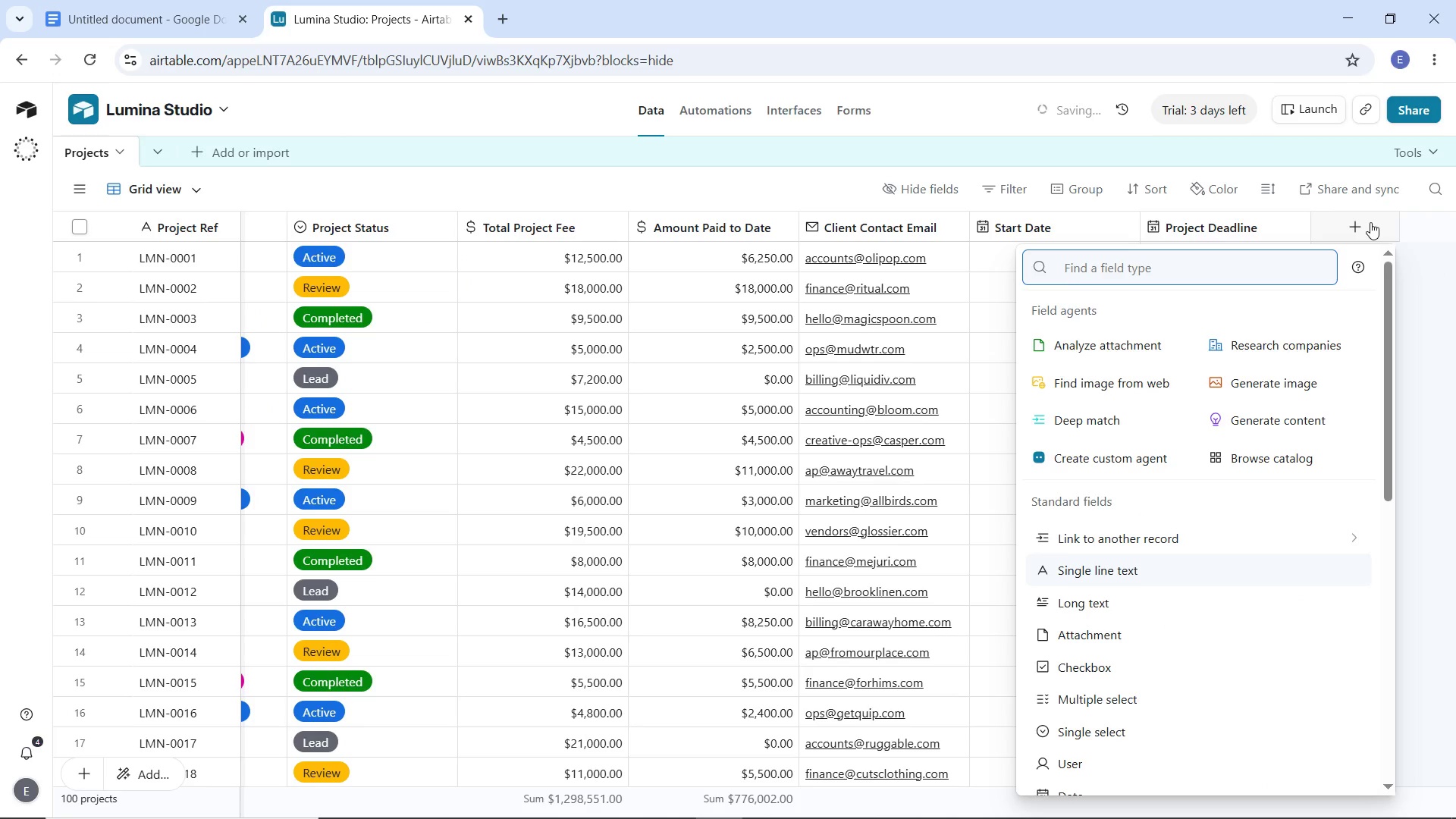 
type(long)
 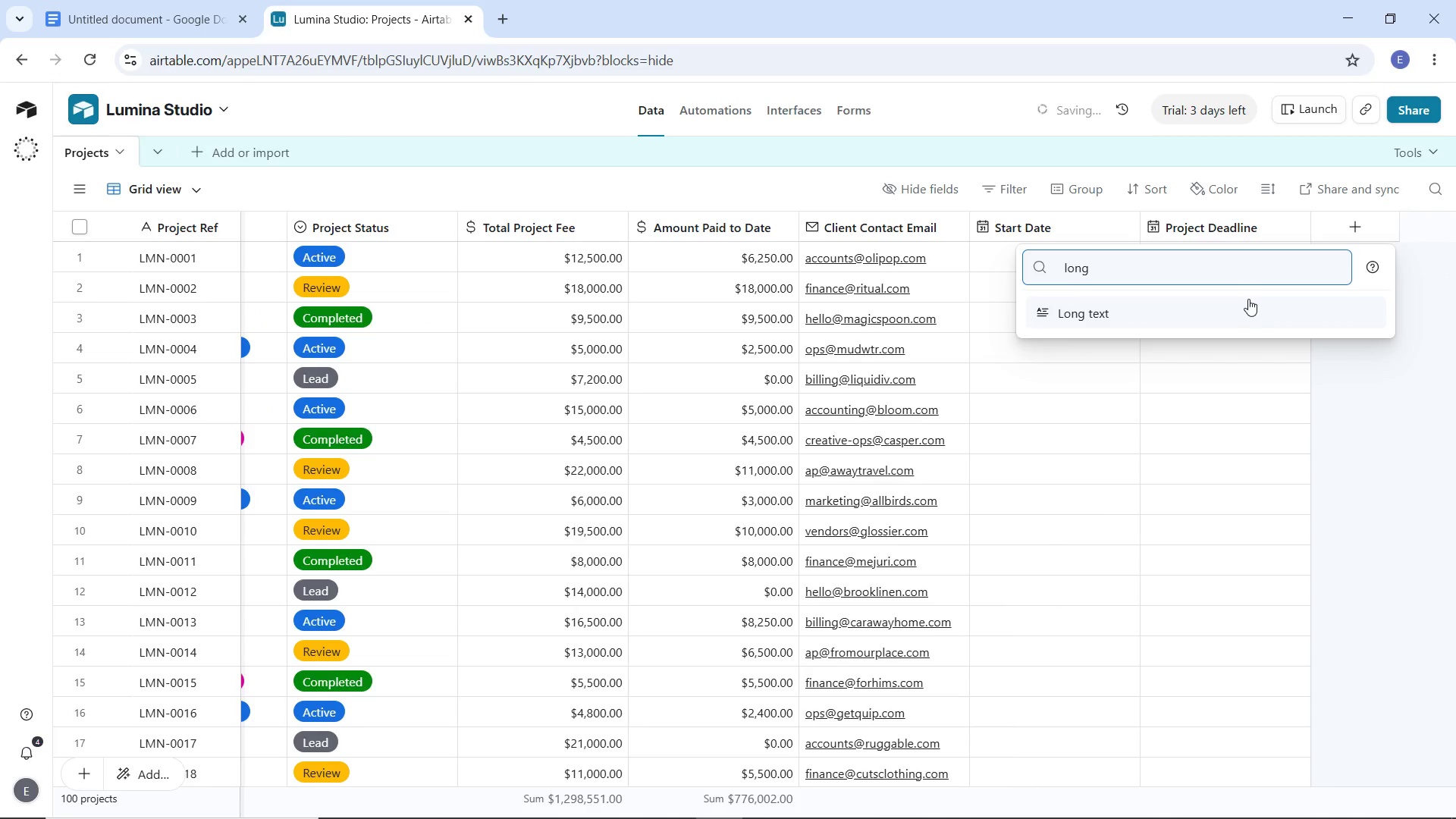 
left_click([1246, 300])
 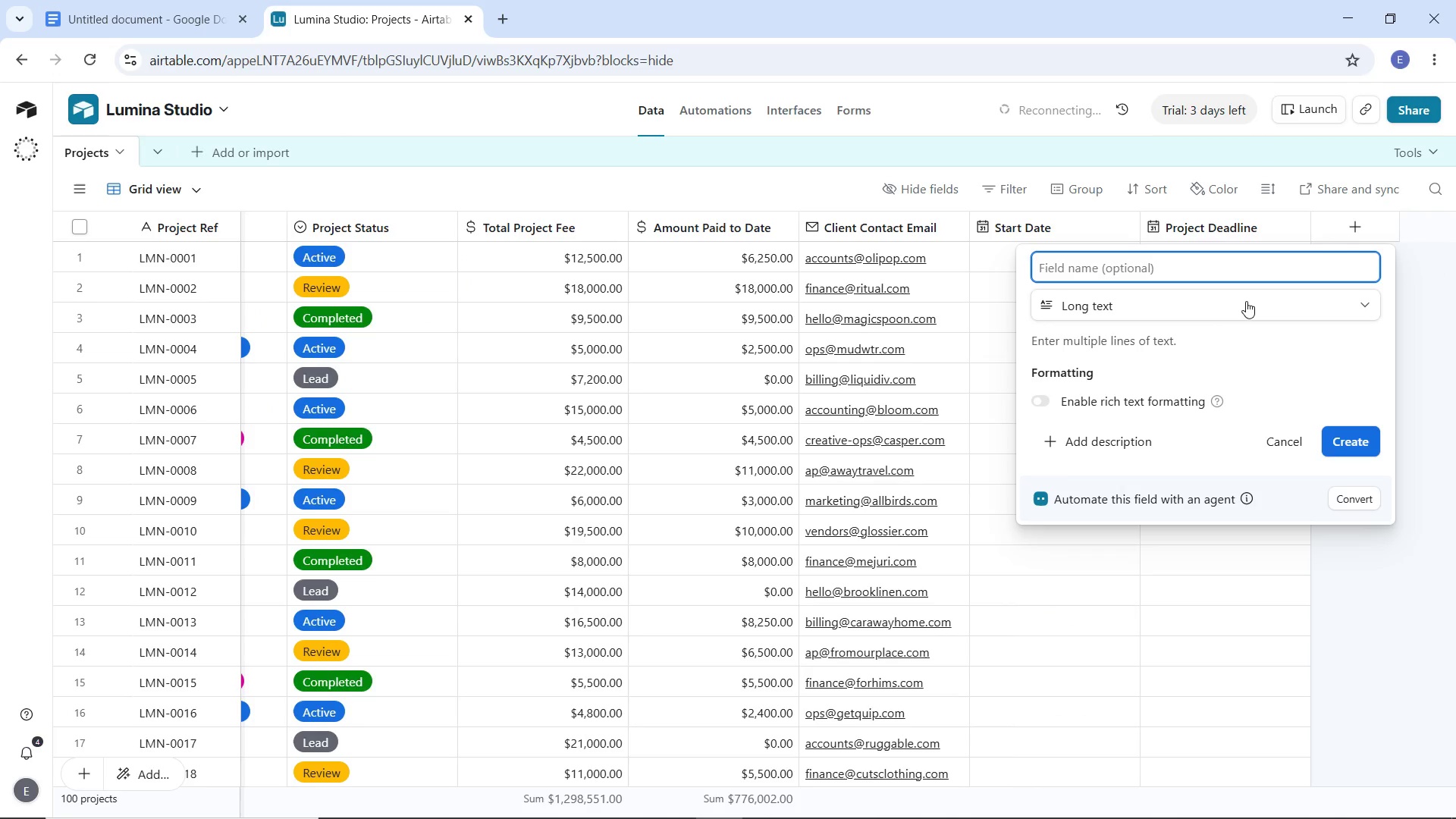 
type(Notes)
 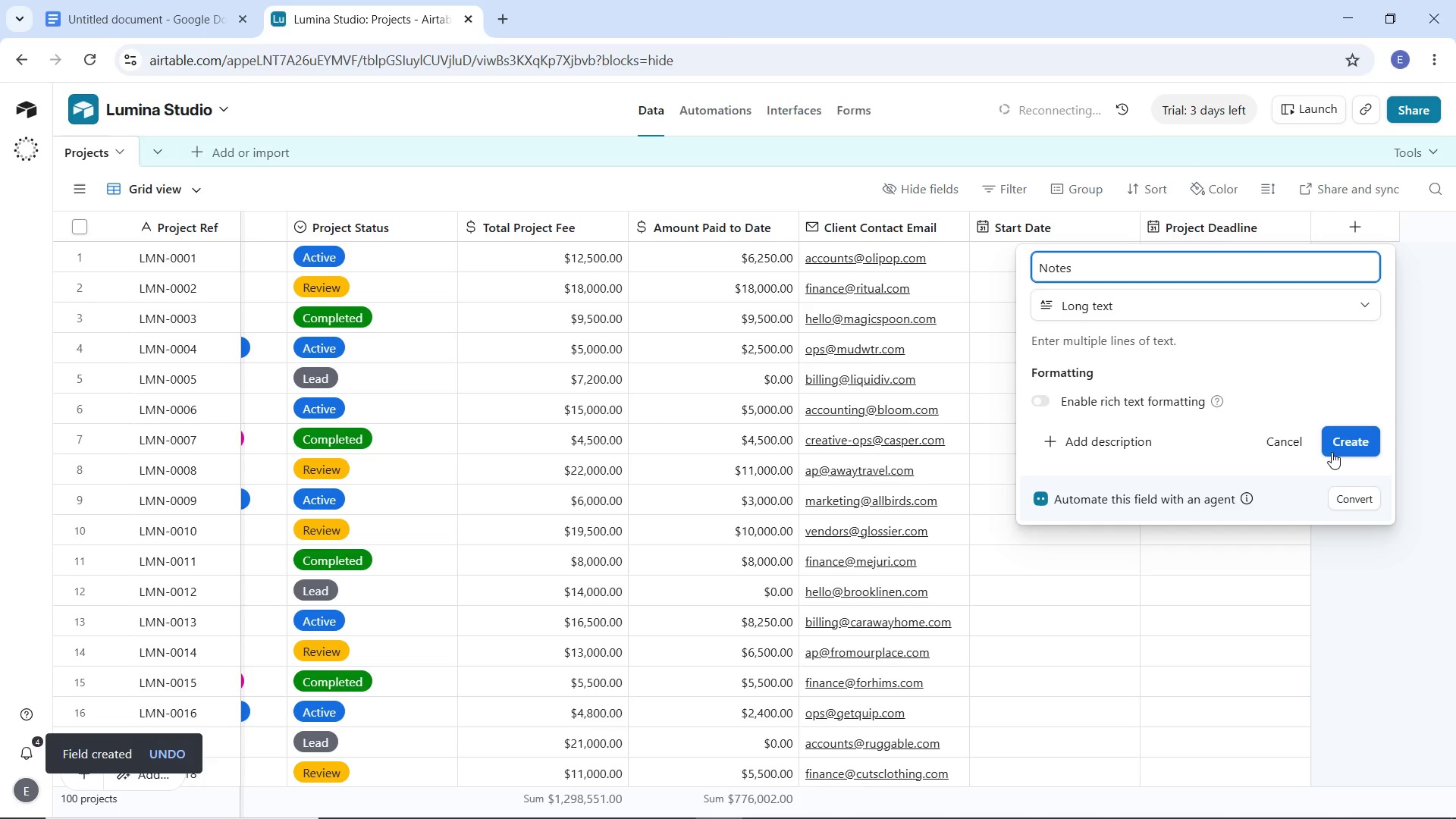 
left_click([1152, 400])
 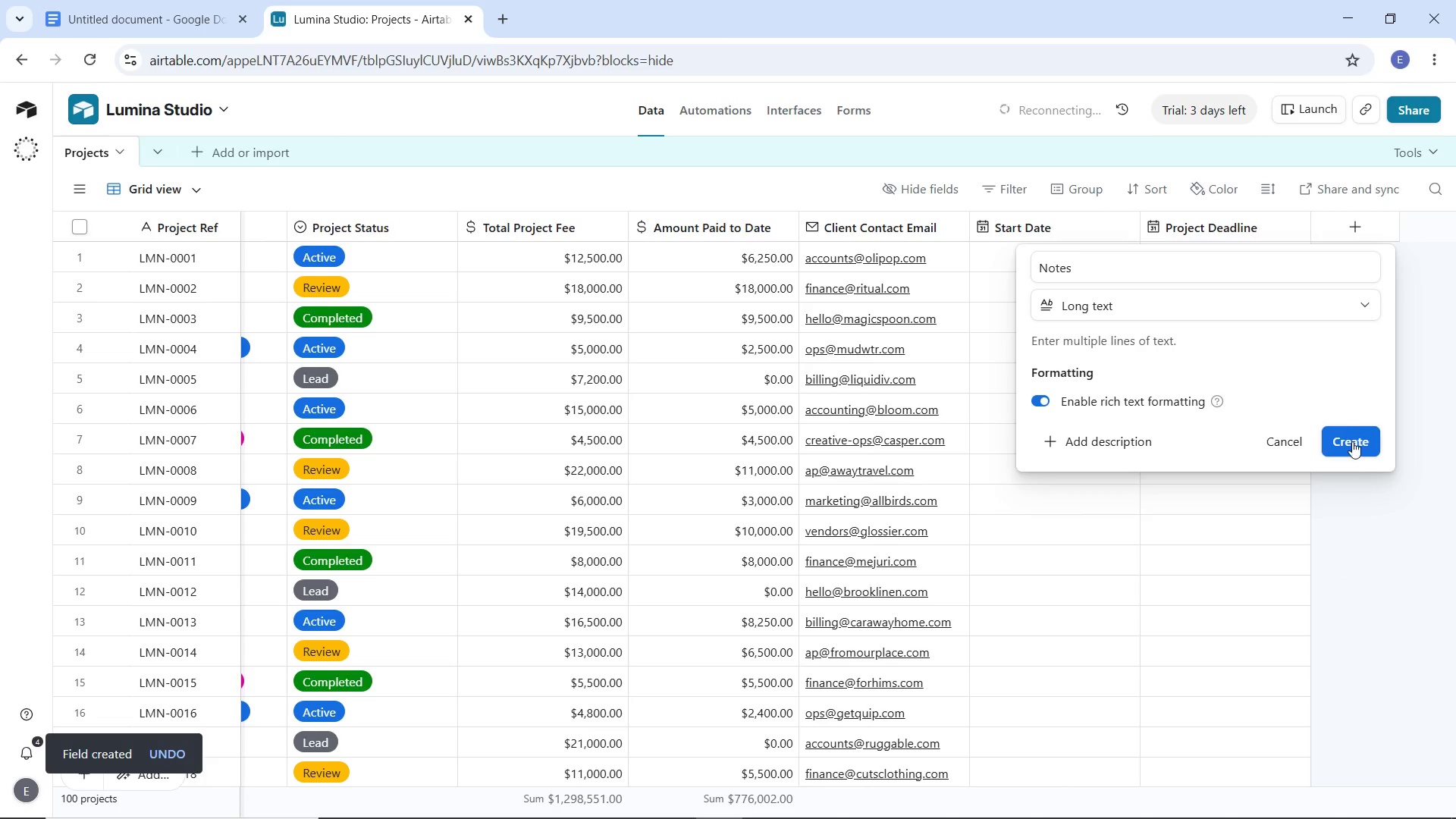 
left_click([1353, 444])
 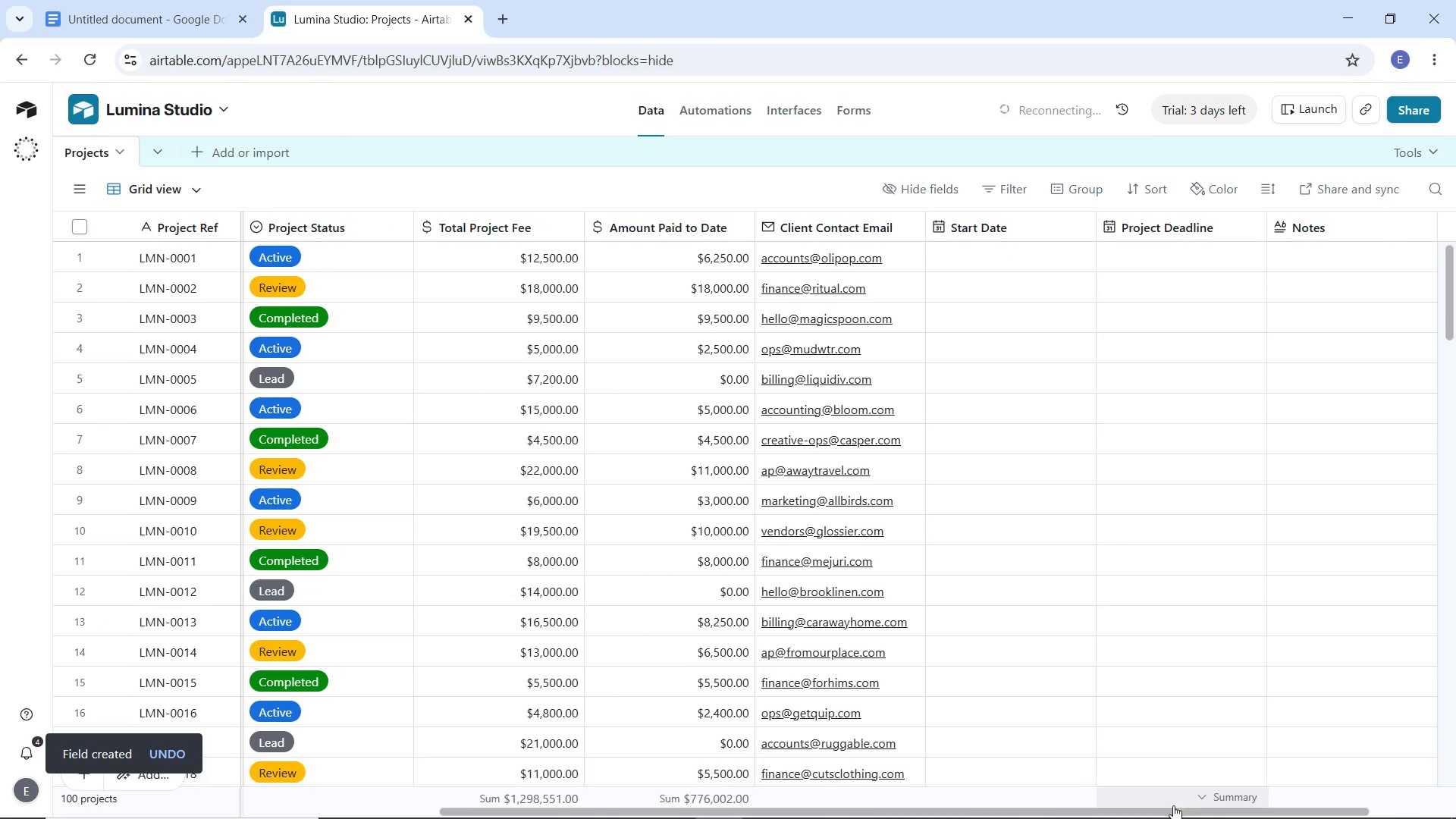 
left_click_drag(start_coordinate=[1178, 815], to_coordinate=[1393, 816])
 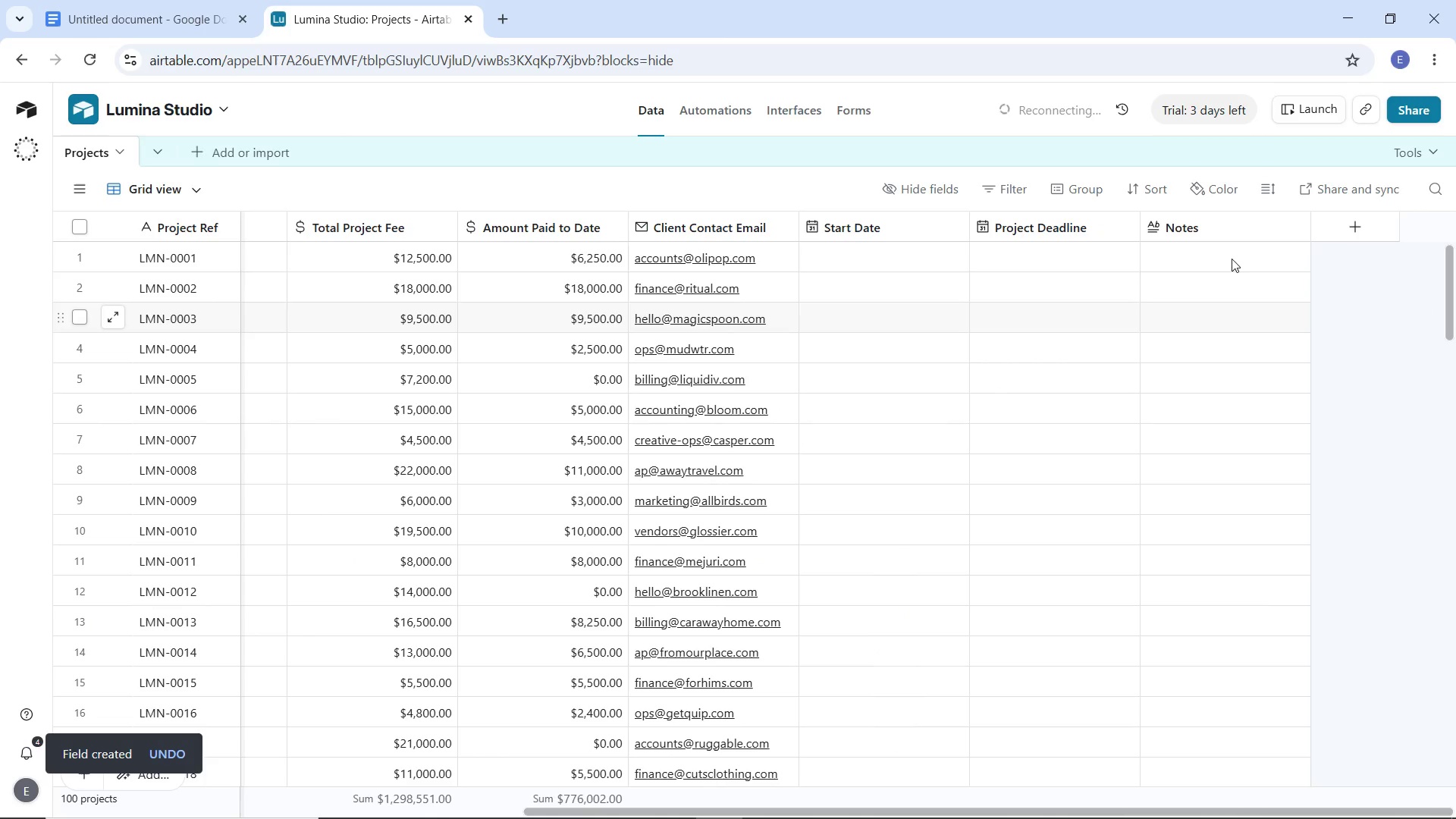 
left_click([1333, 231])
 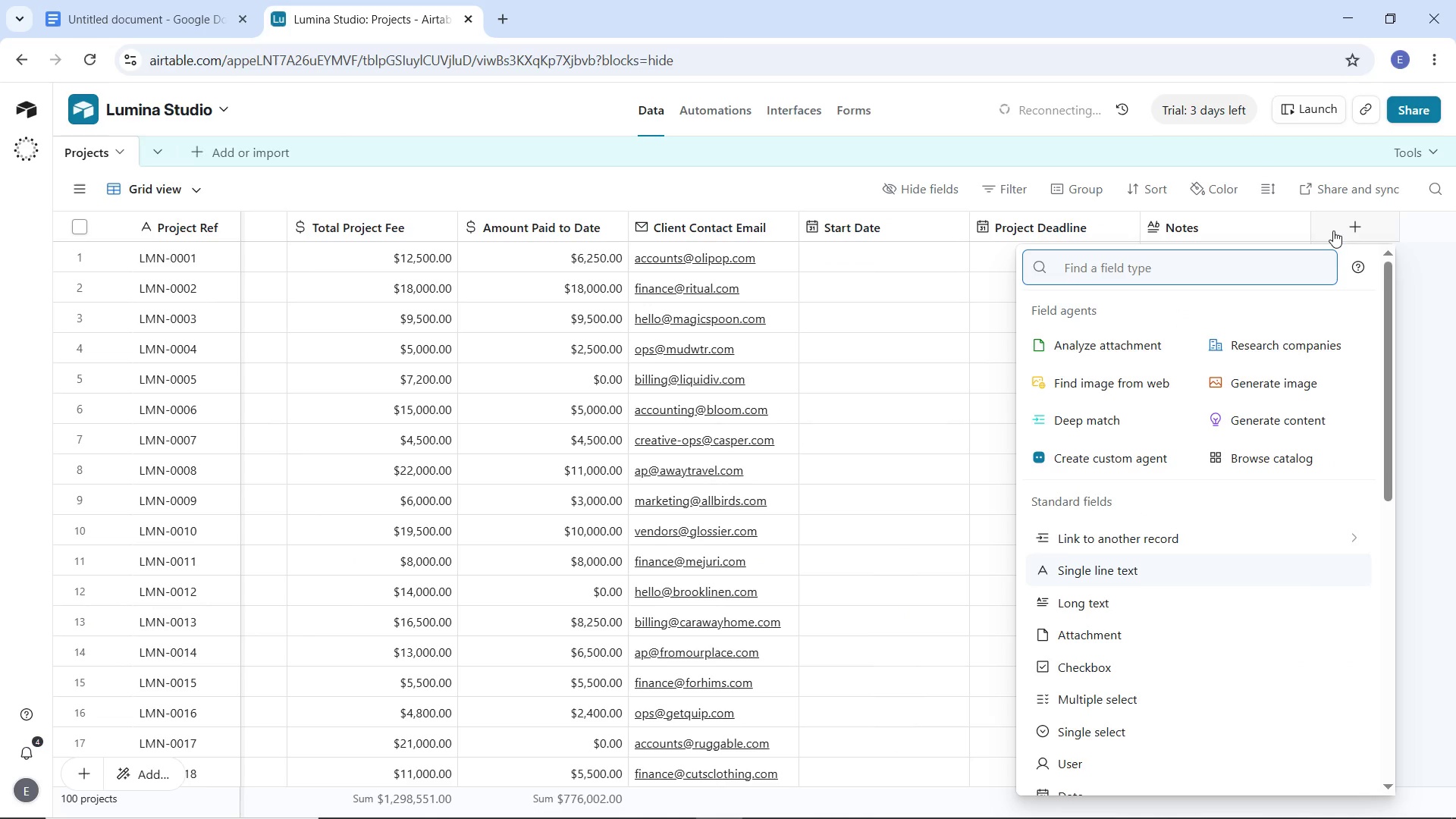 
type(se)
 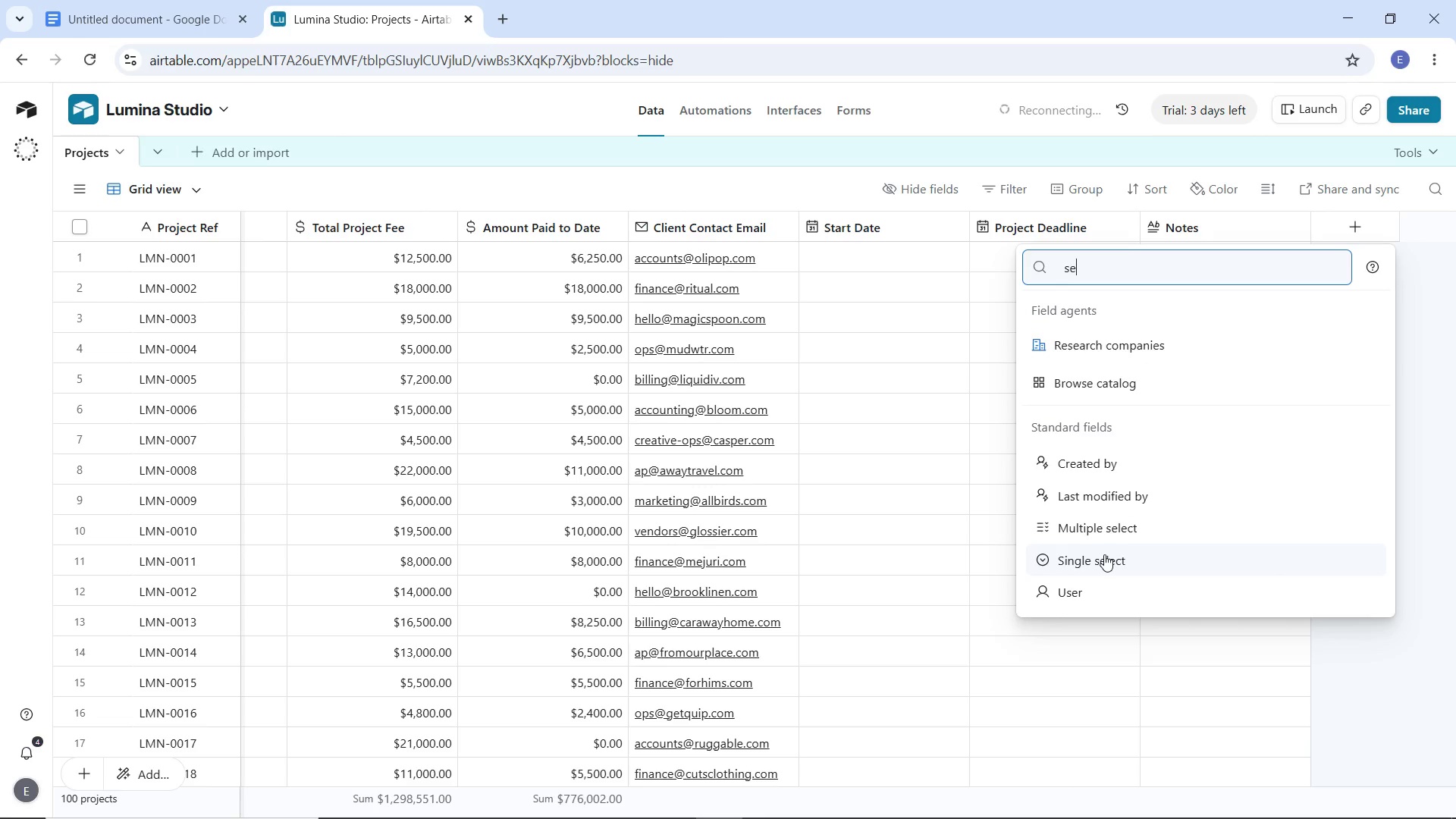 
left_click([1104, 554])
 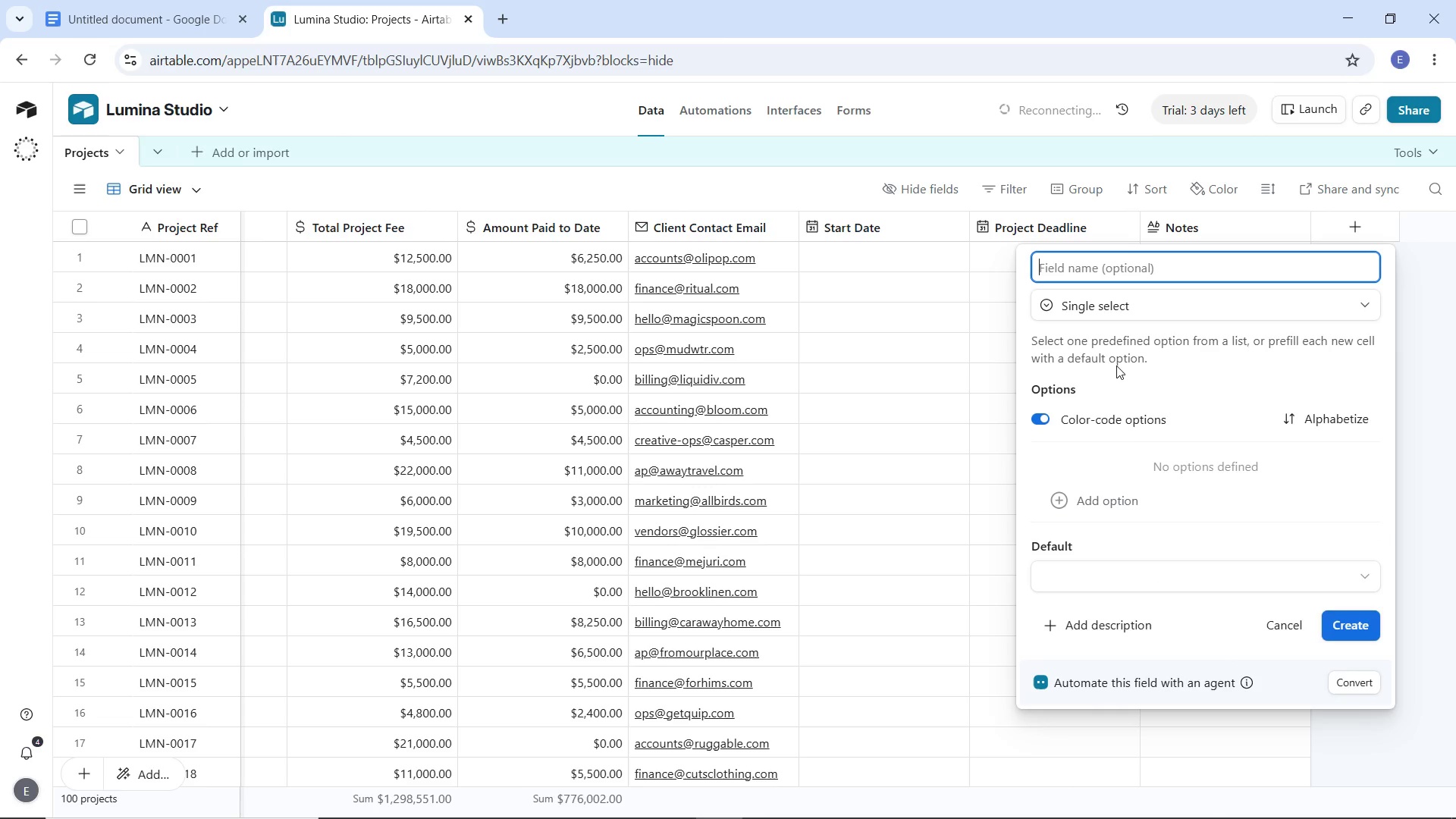 
type(Priority)
 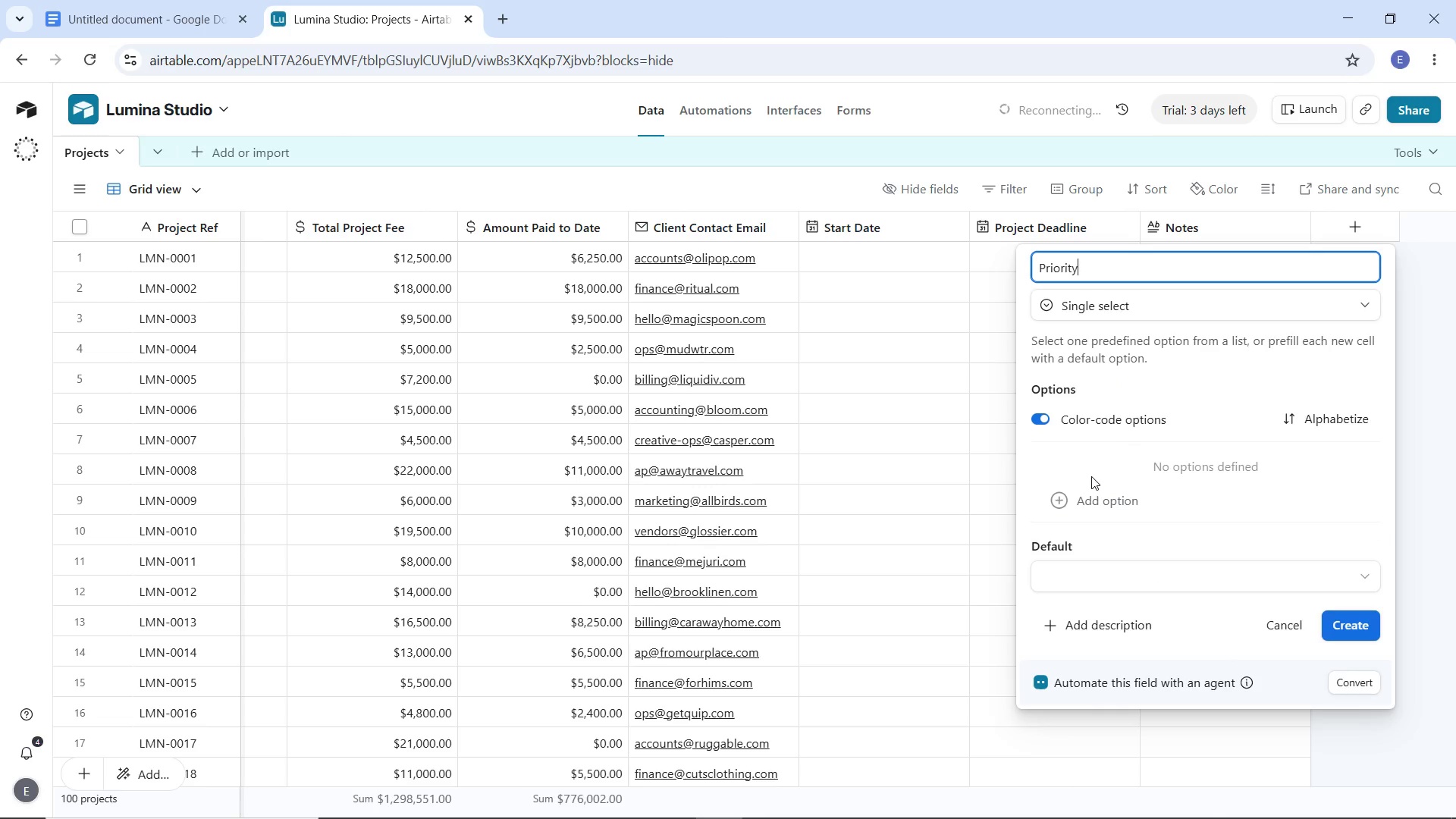 
left_click([1060, 499])
 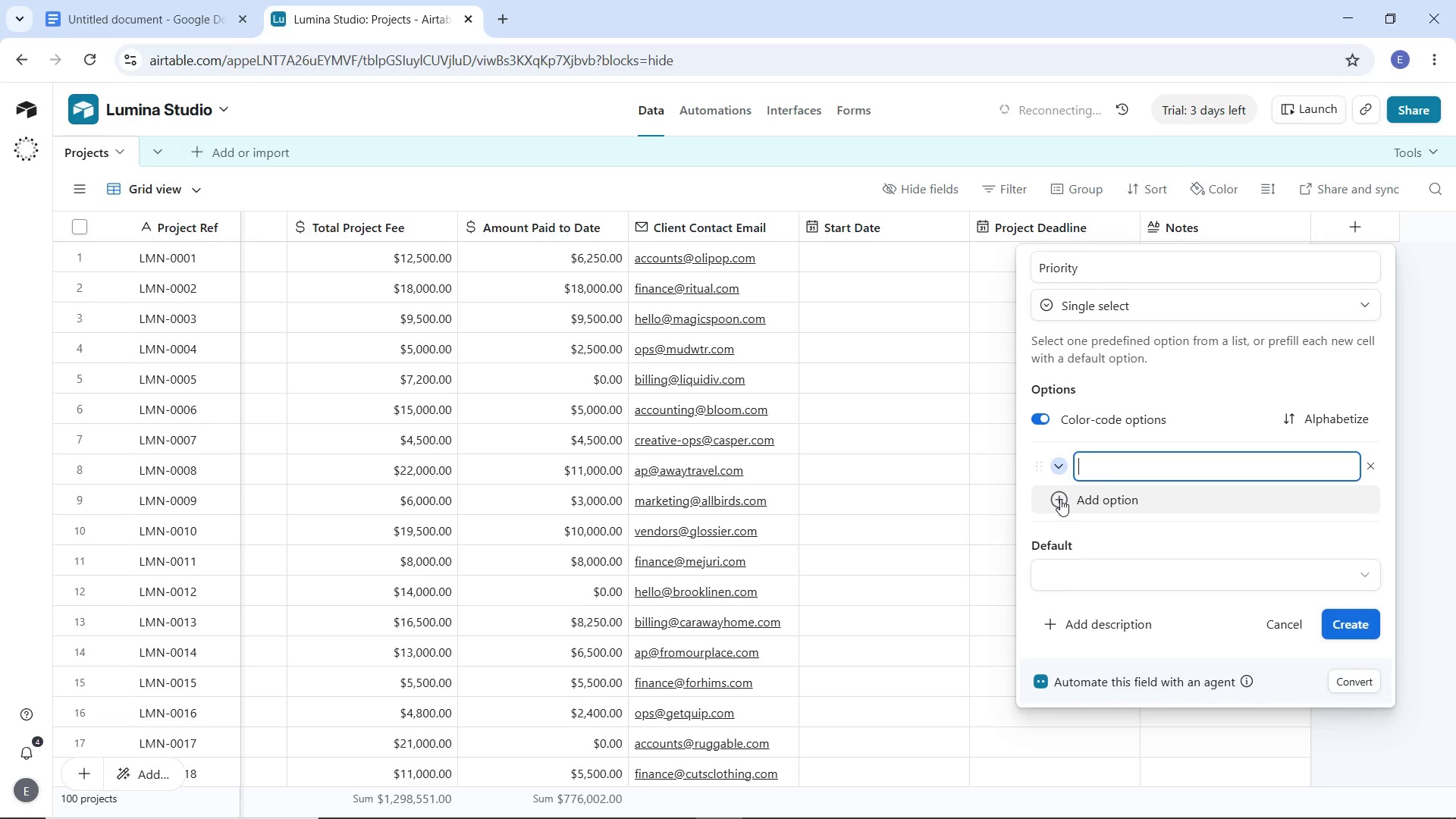 
wait(5.12)
 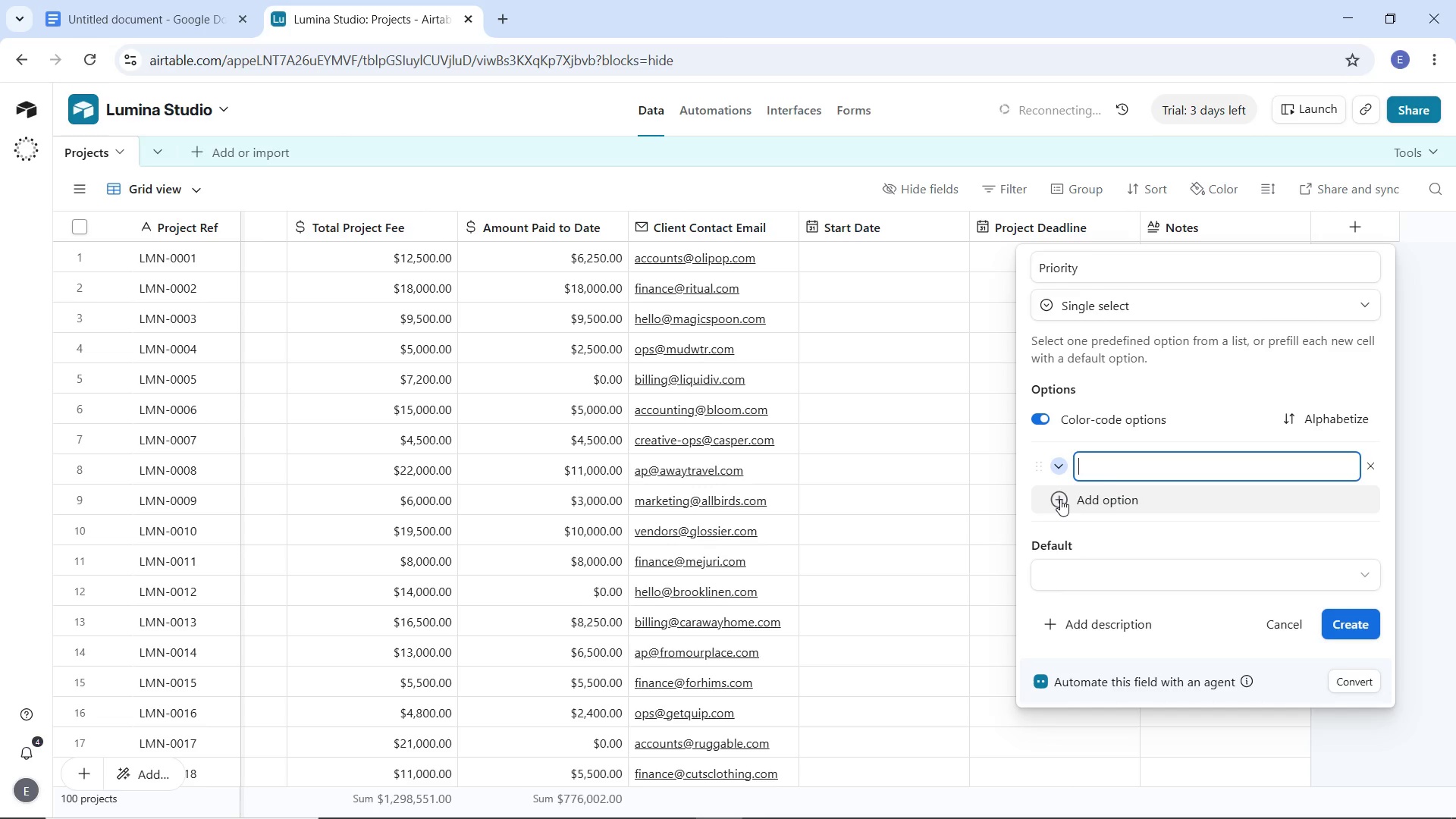 
type(High)
 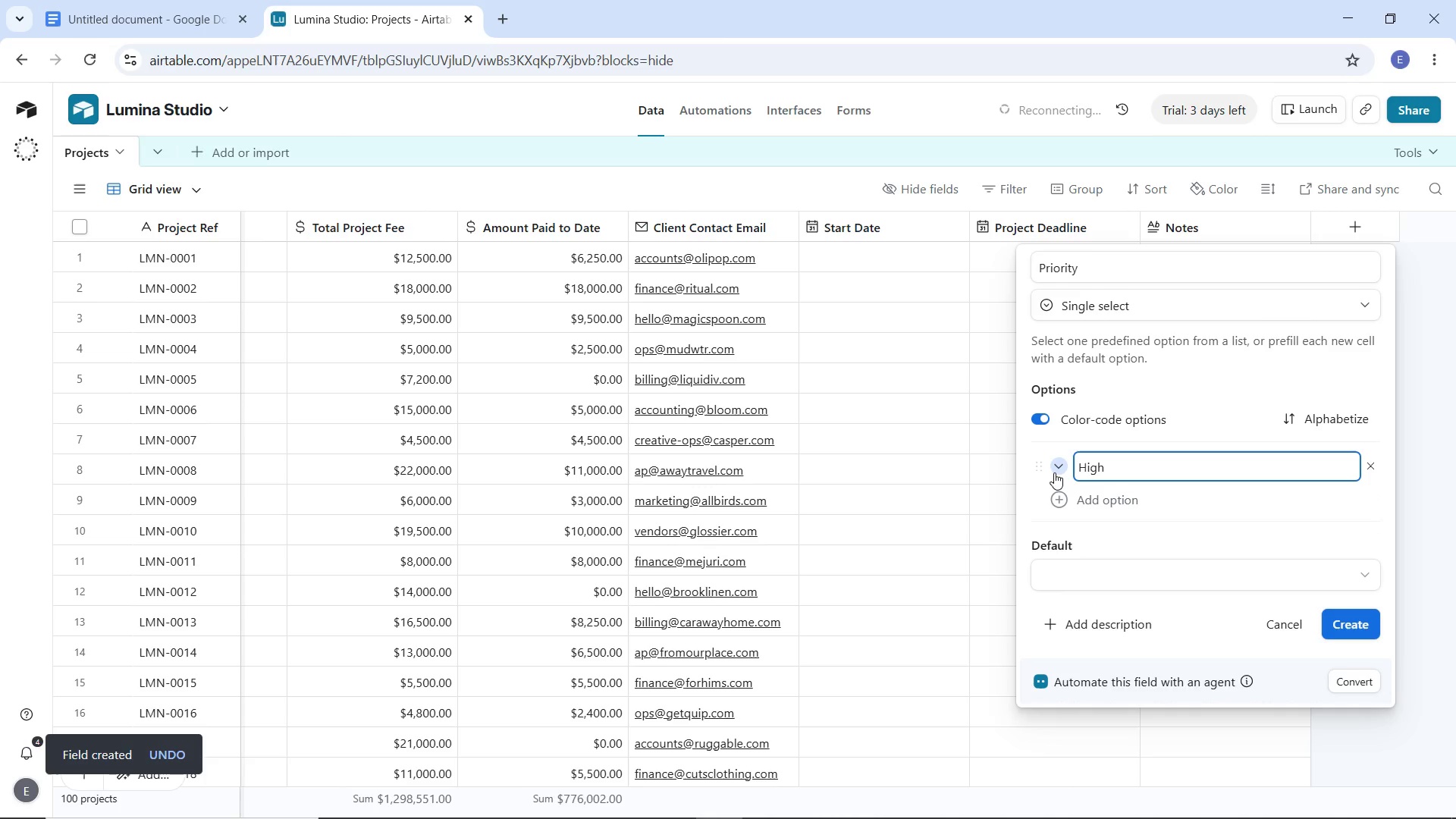 
left_click([1054, 472])
 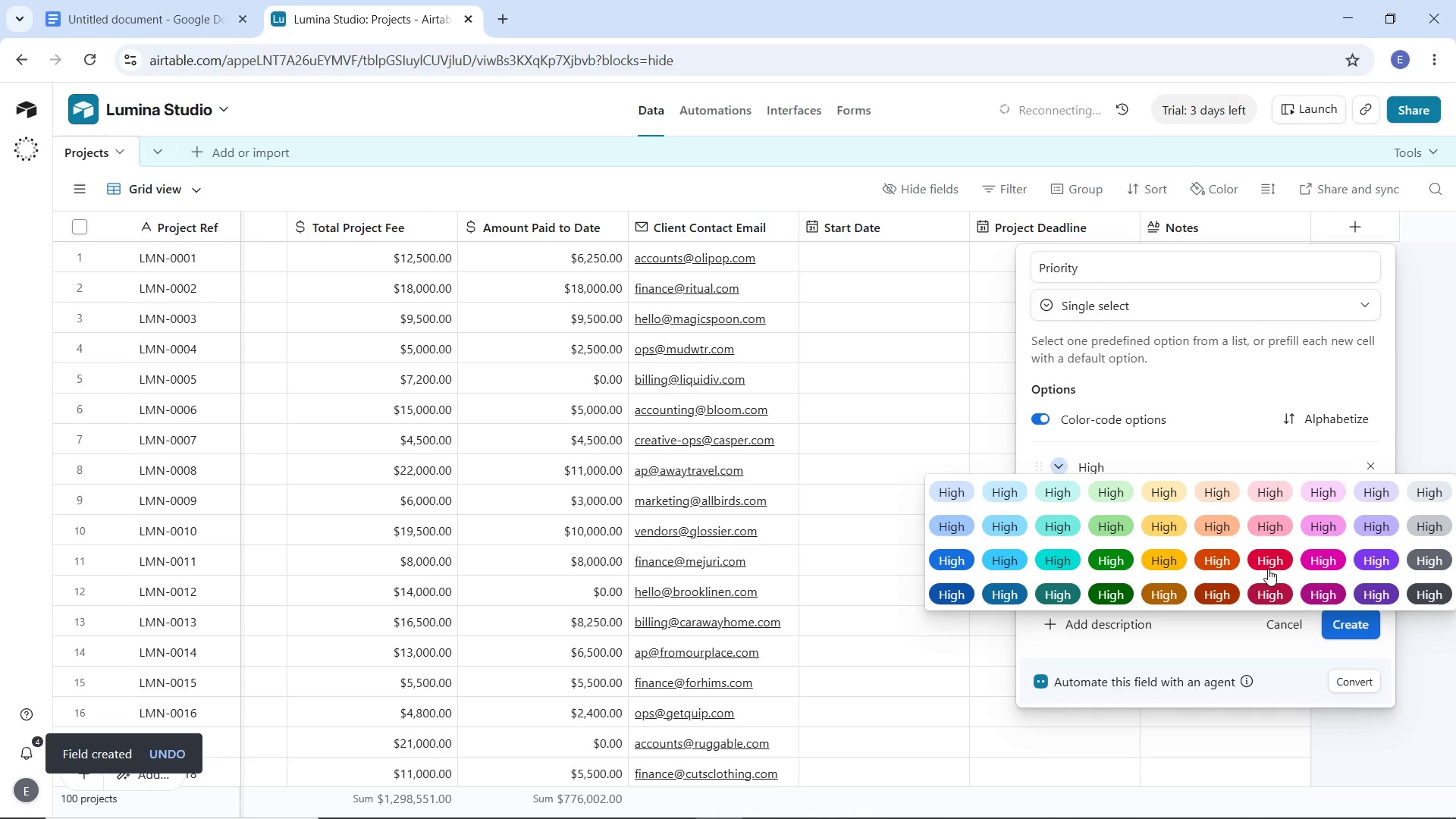 
left_click([1270, 562])
 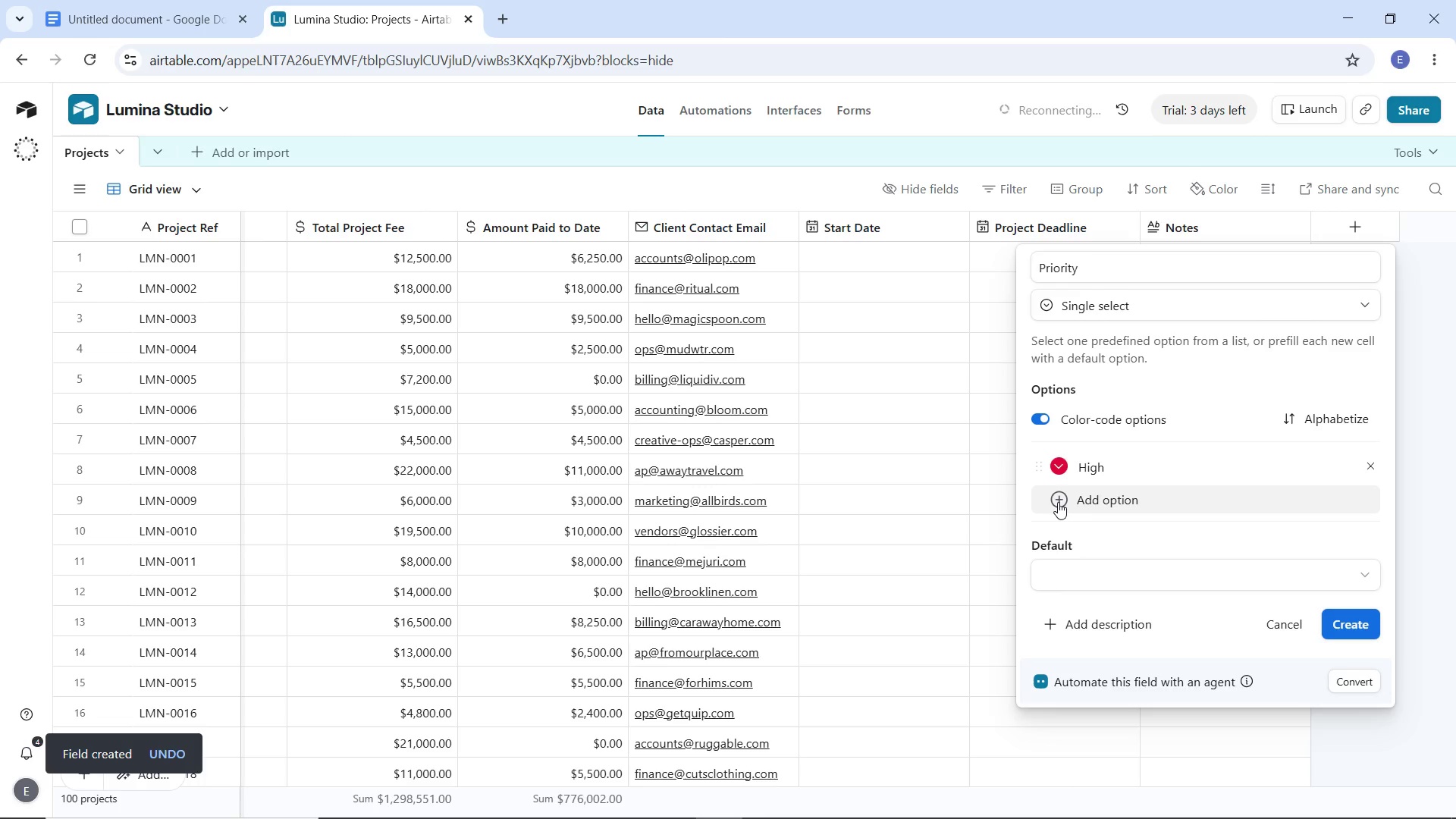 
left_click([1058, 502])
 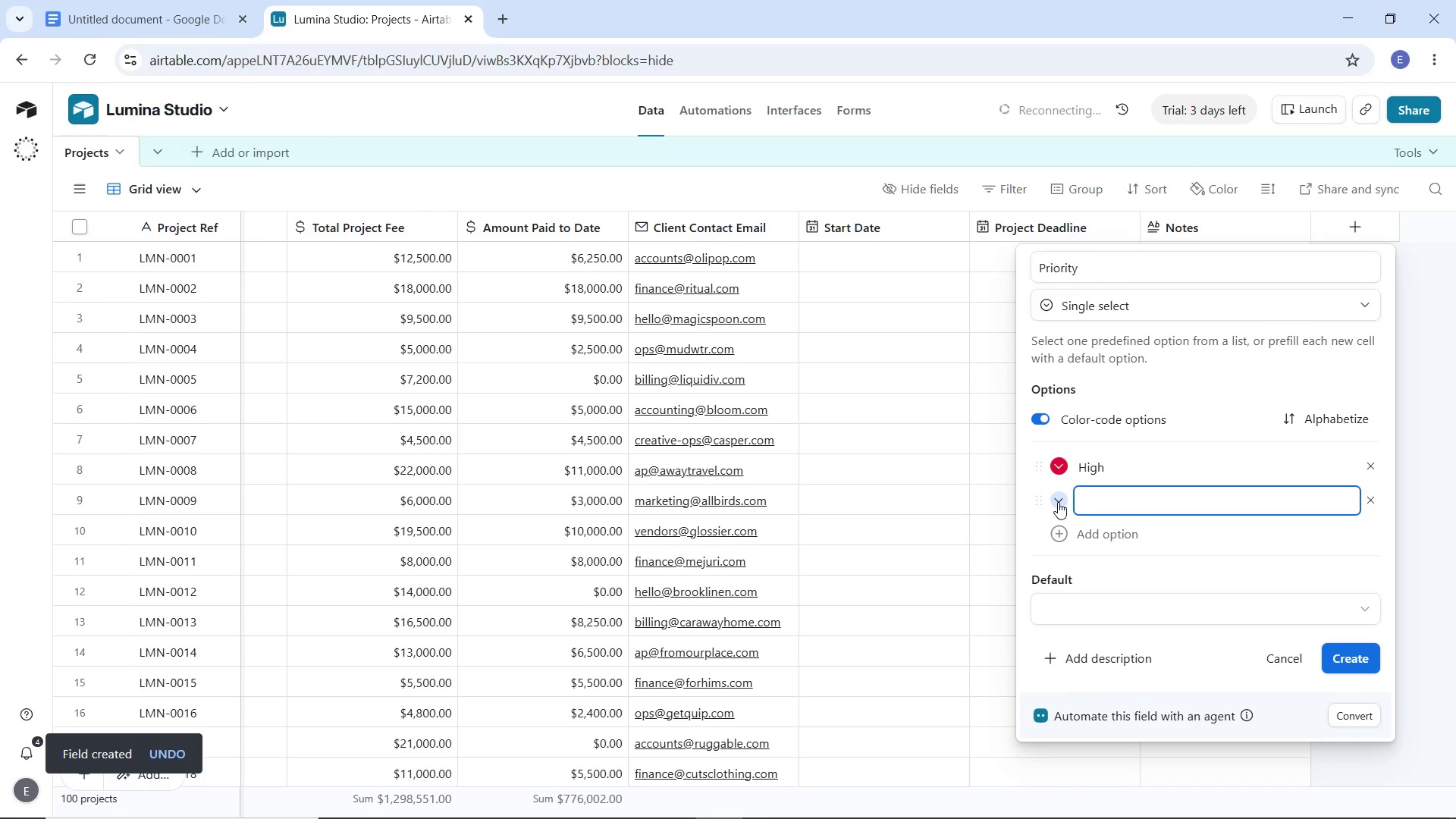 
type(Medium)
 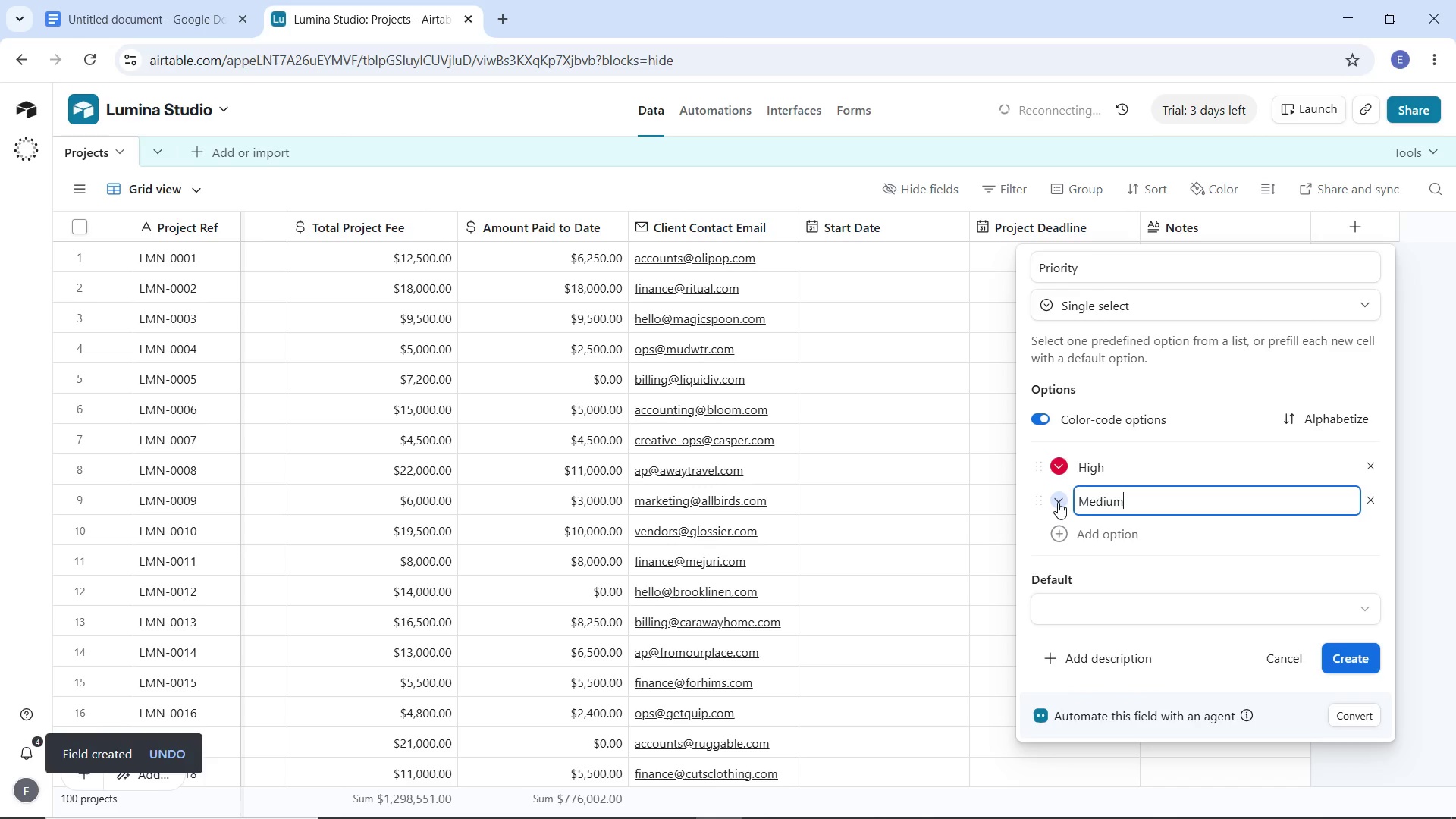 
left_click([1056, 502])
 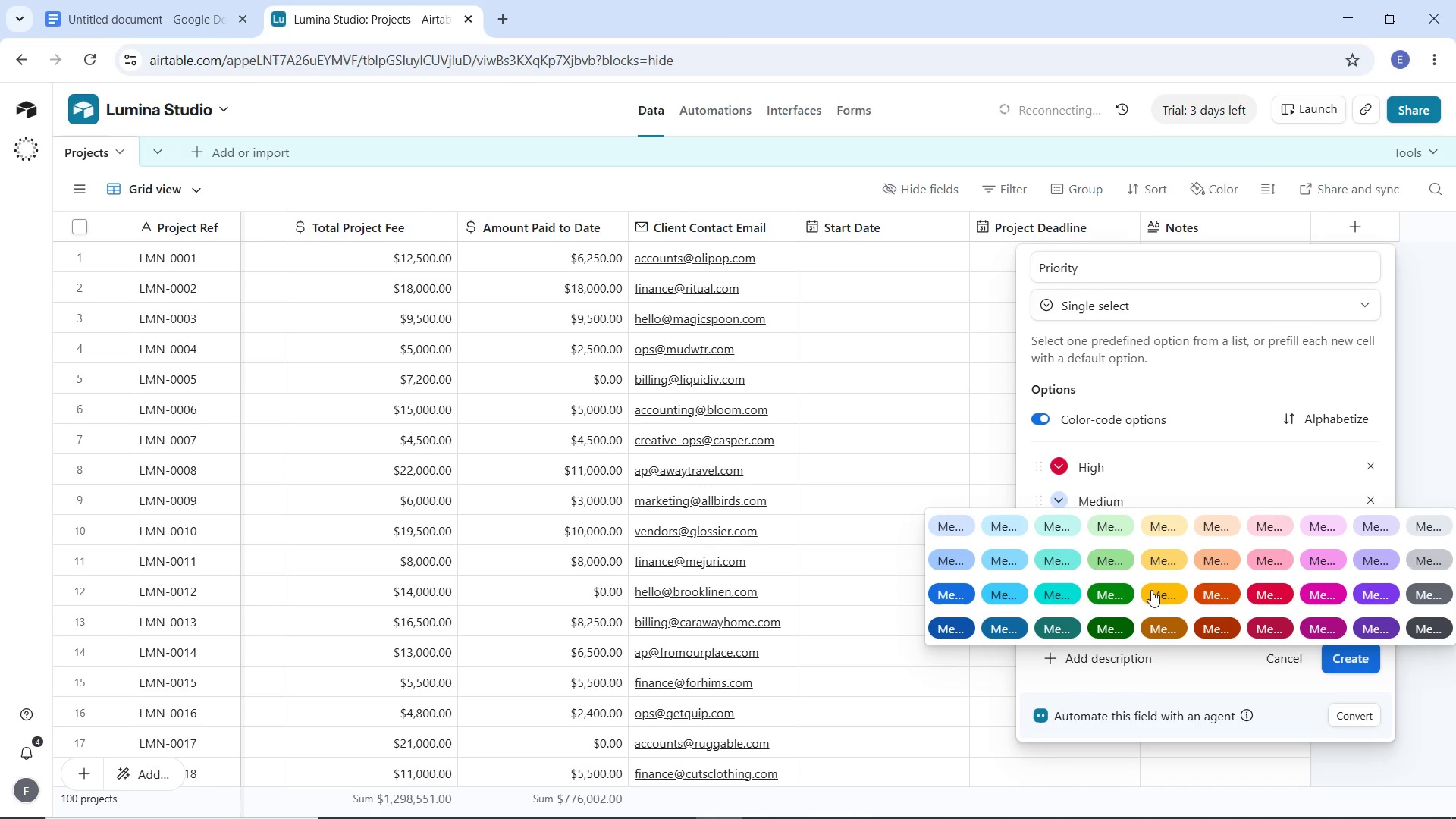 
left_click([1159, 592])
 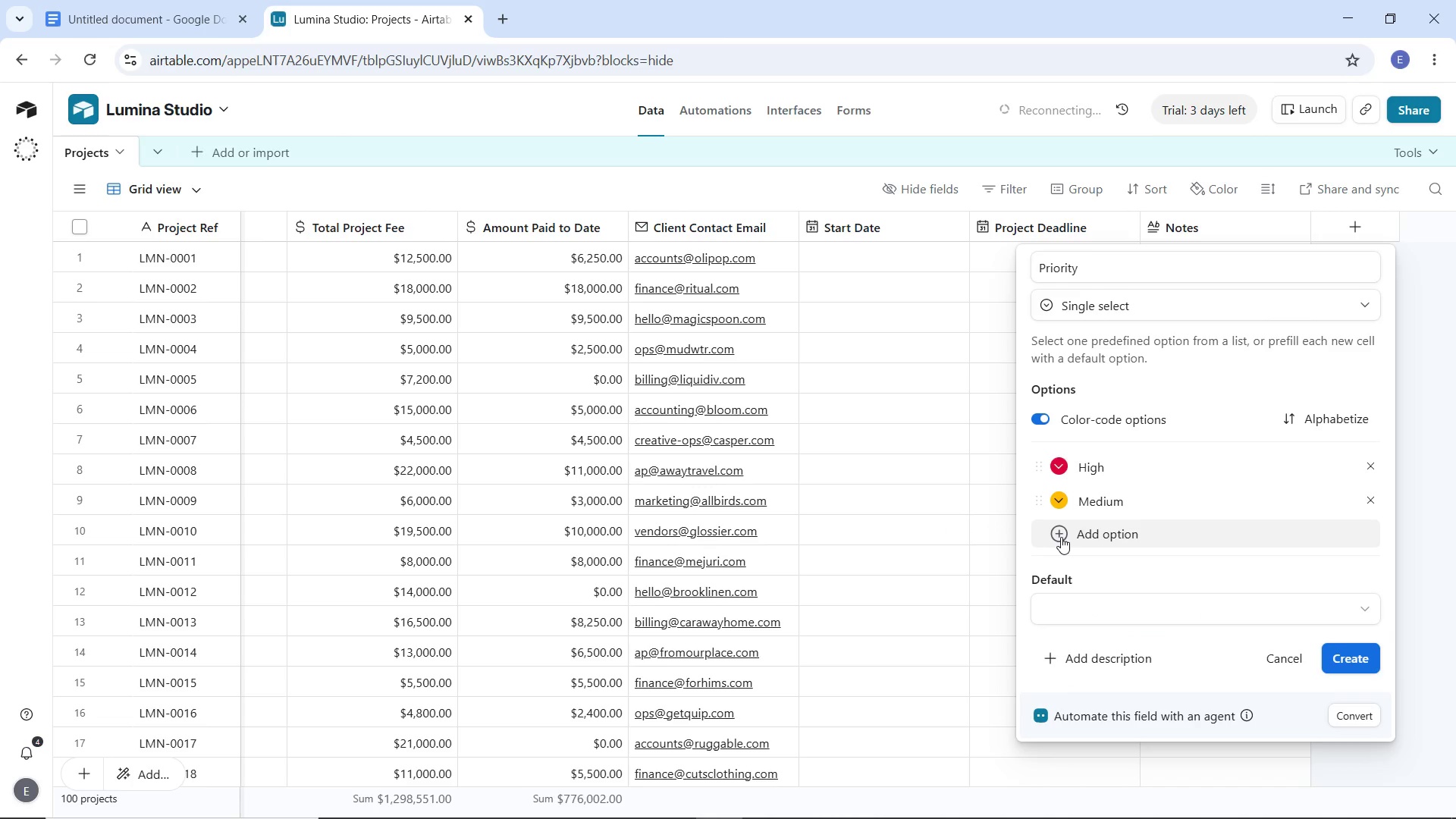 
left_click([1061, 537])
 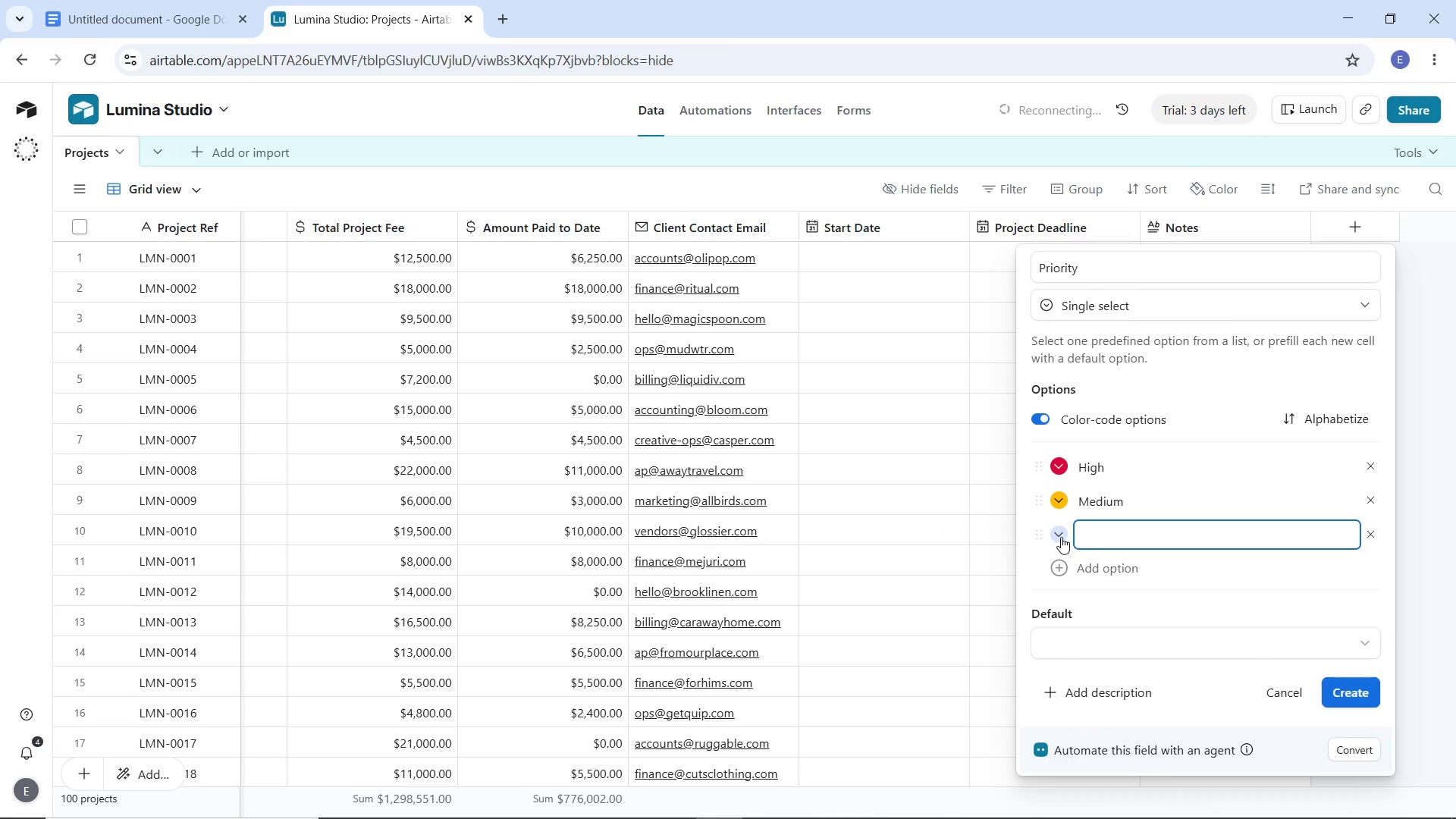 
type(Low)
 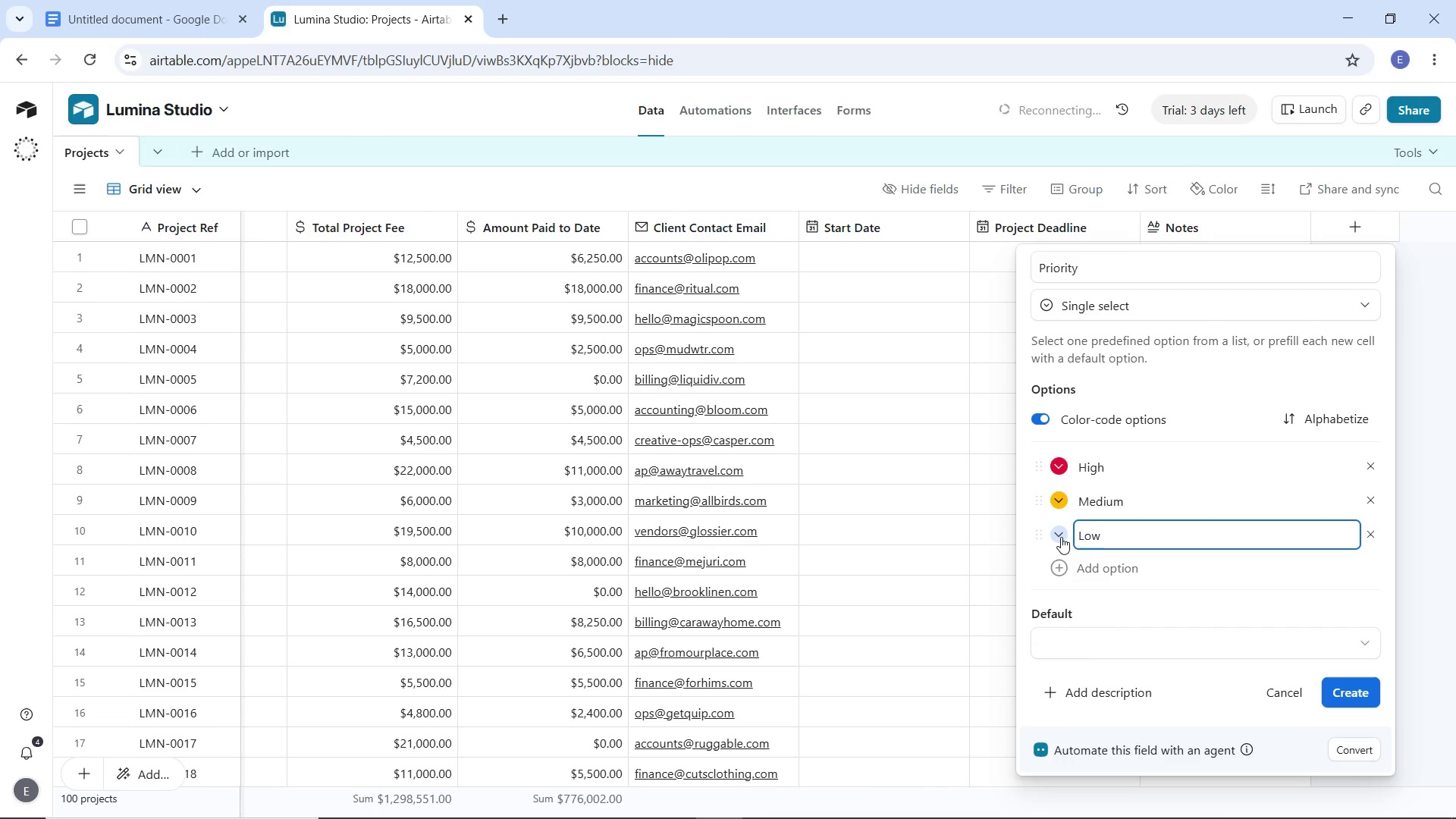 
left_click([1061, 537])
 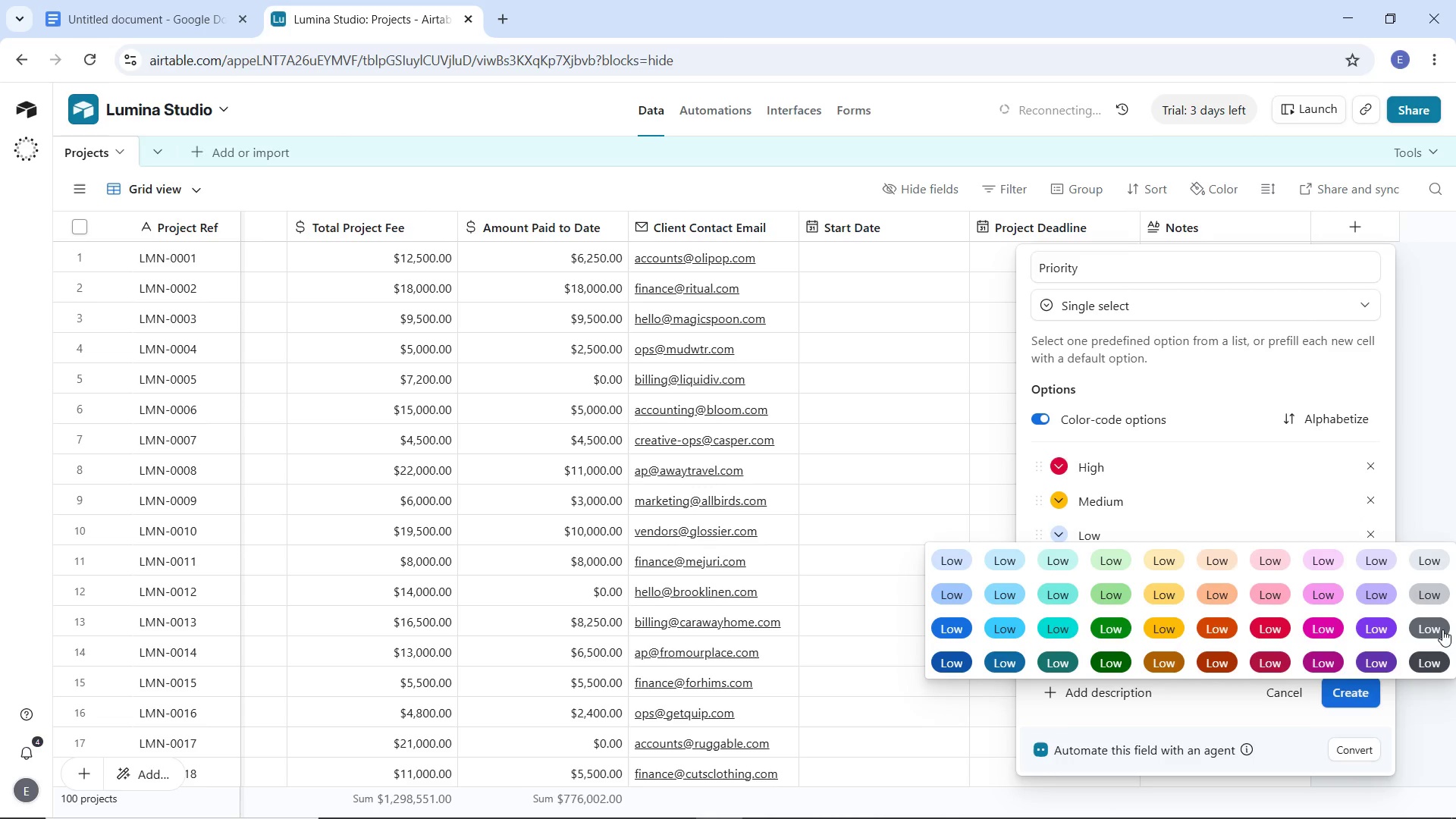 
left_click([1438, 626])
 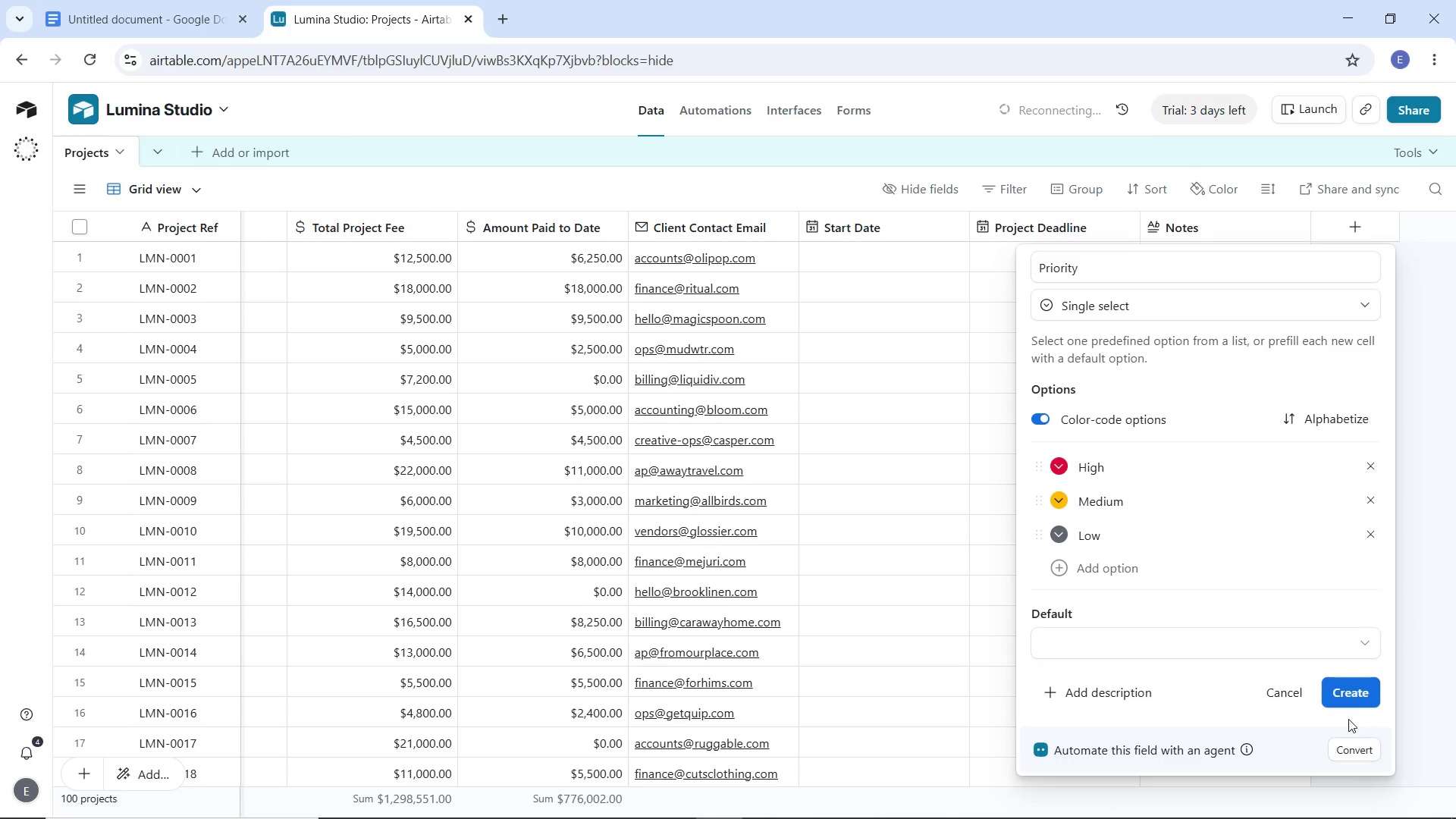 
left_click([1355, 698])
 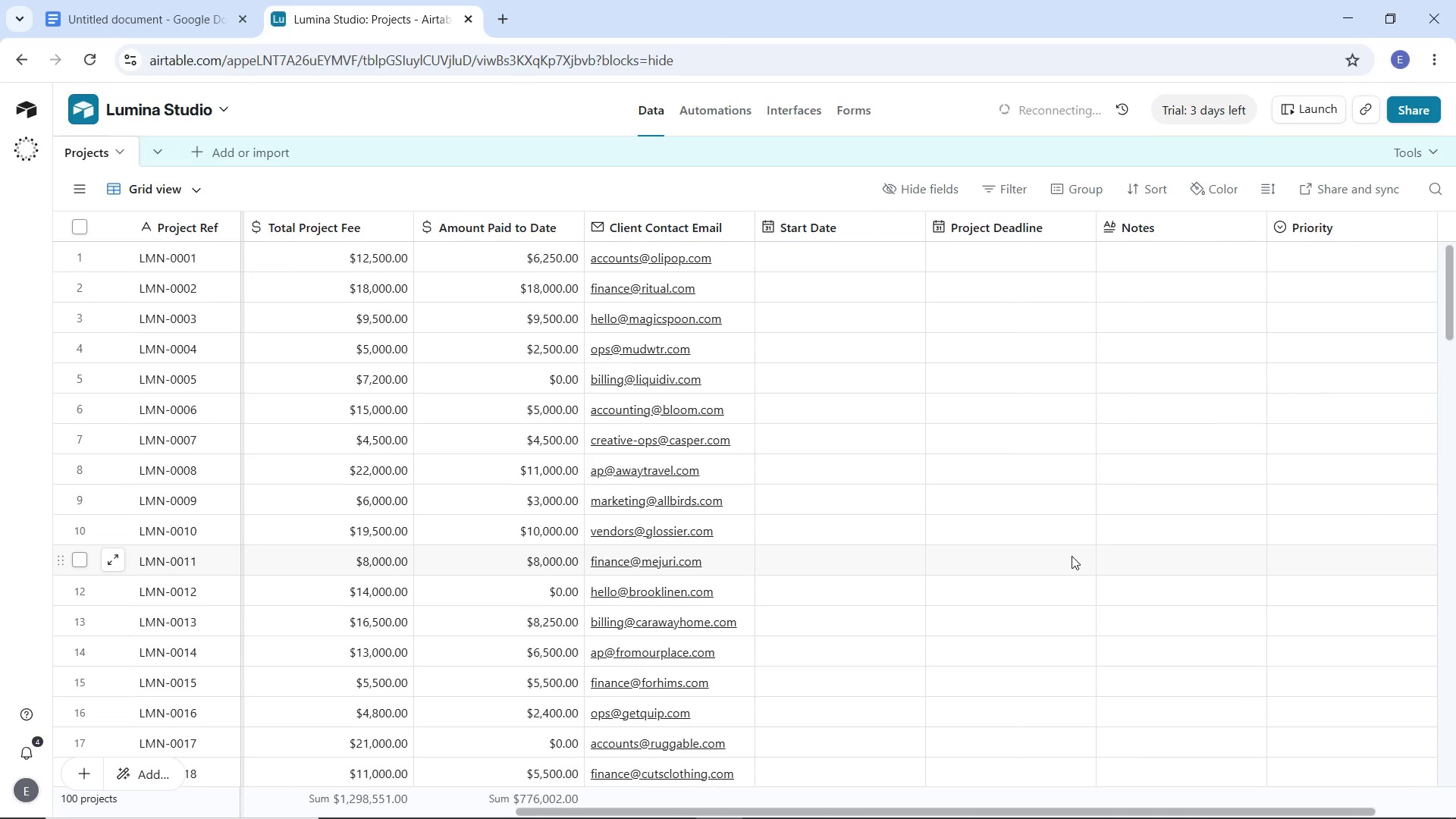 
wait(11.52)
 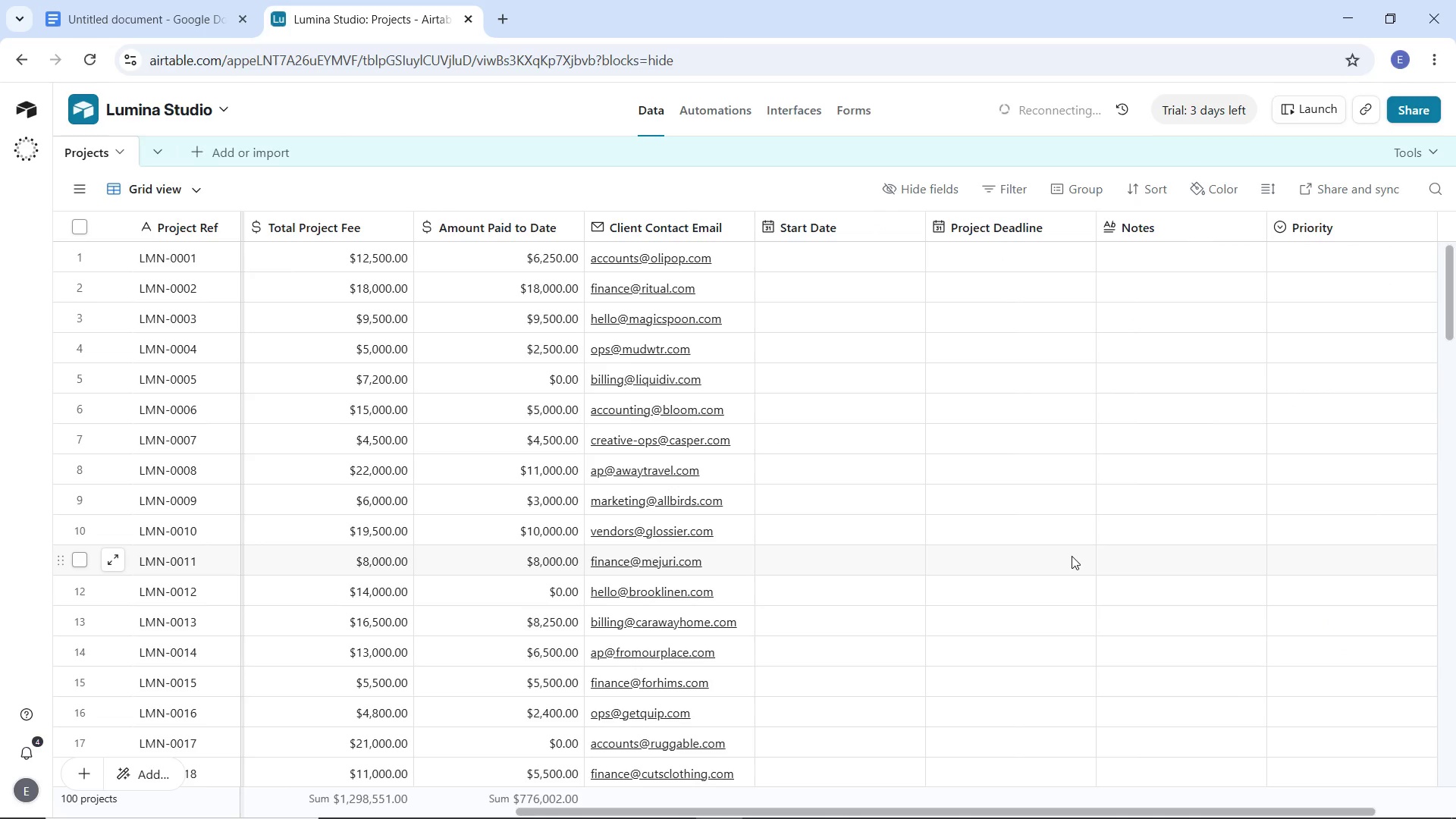 
left_click_drag(start_coordinate=[978, 810], to_coordinate=[977, 764])
 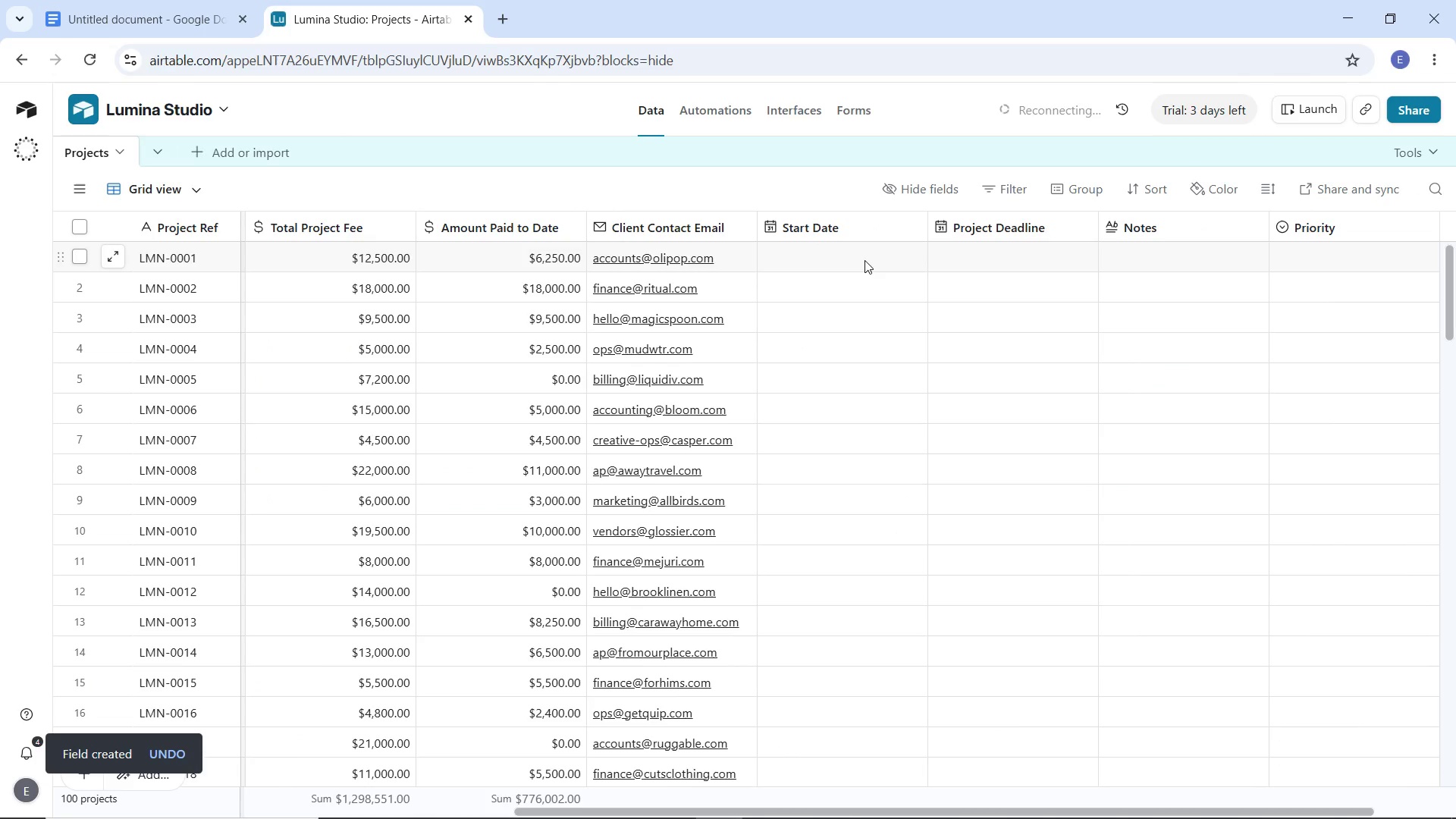 
double_click([864, 260])
 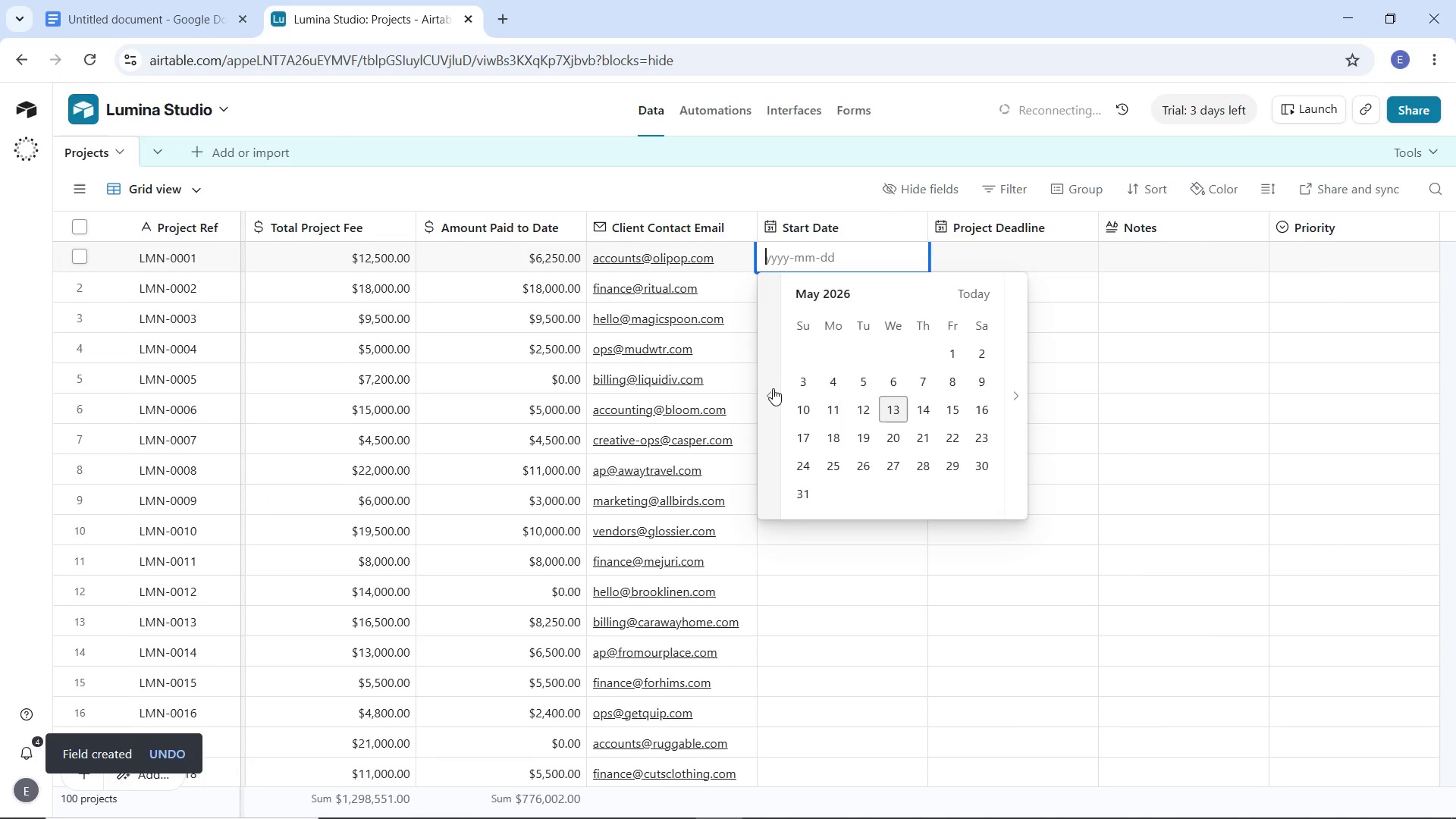 
double_click([771, 389])
 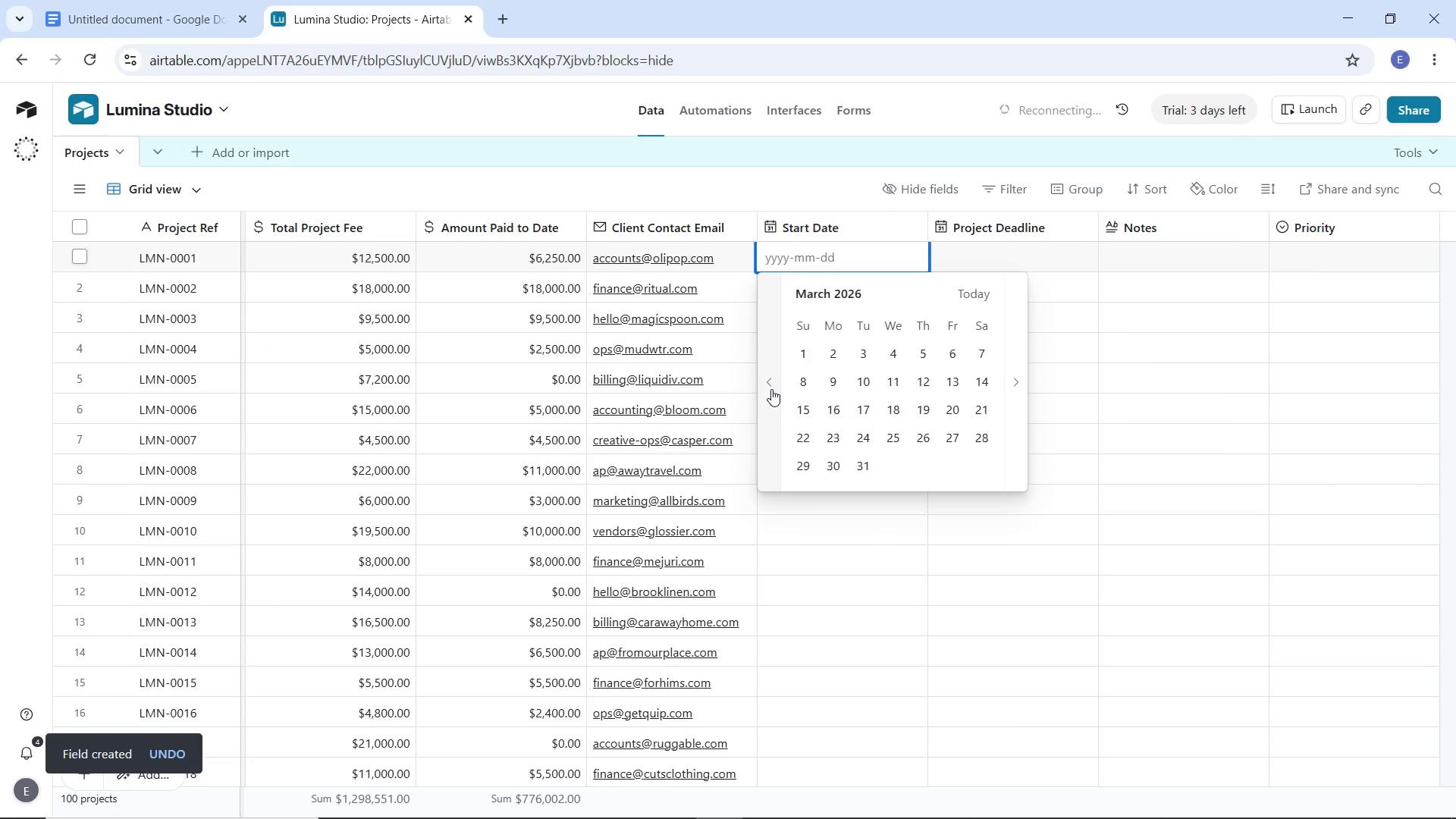 
triple_click([771, 389])
 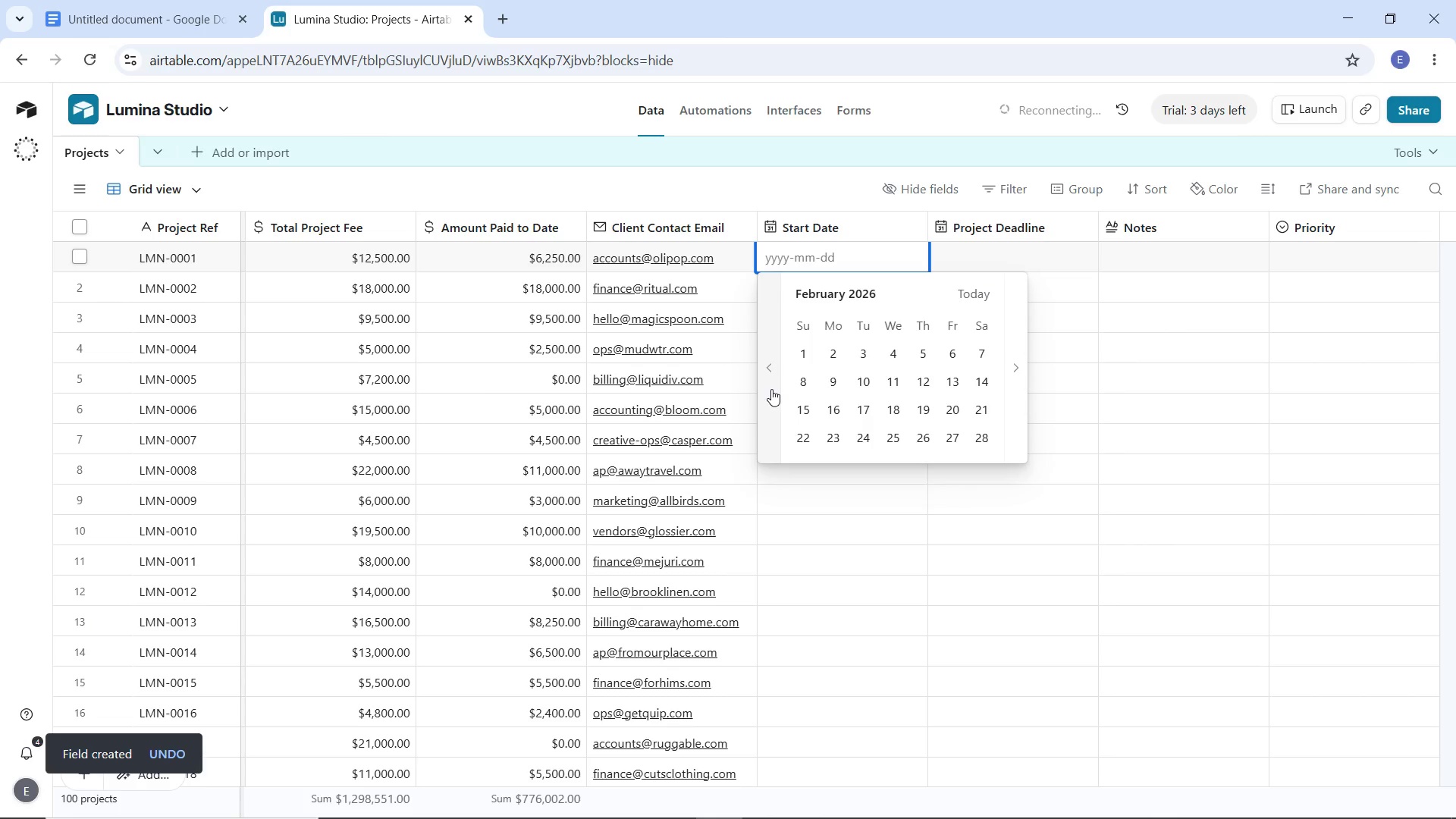 
triple_click([771, 389])
 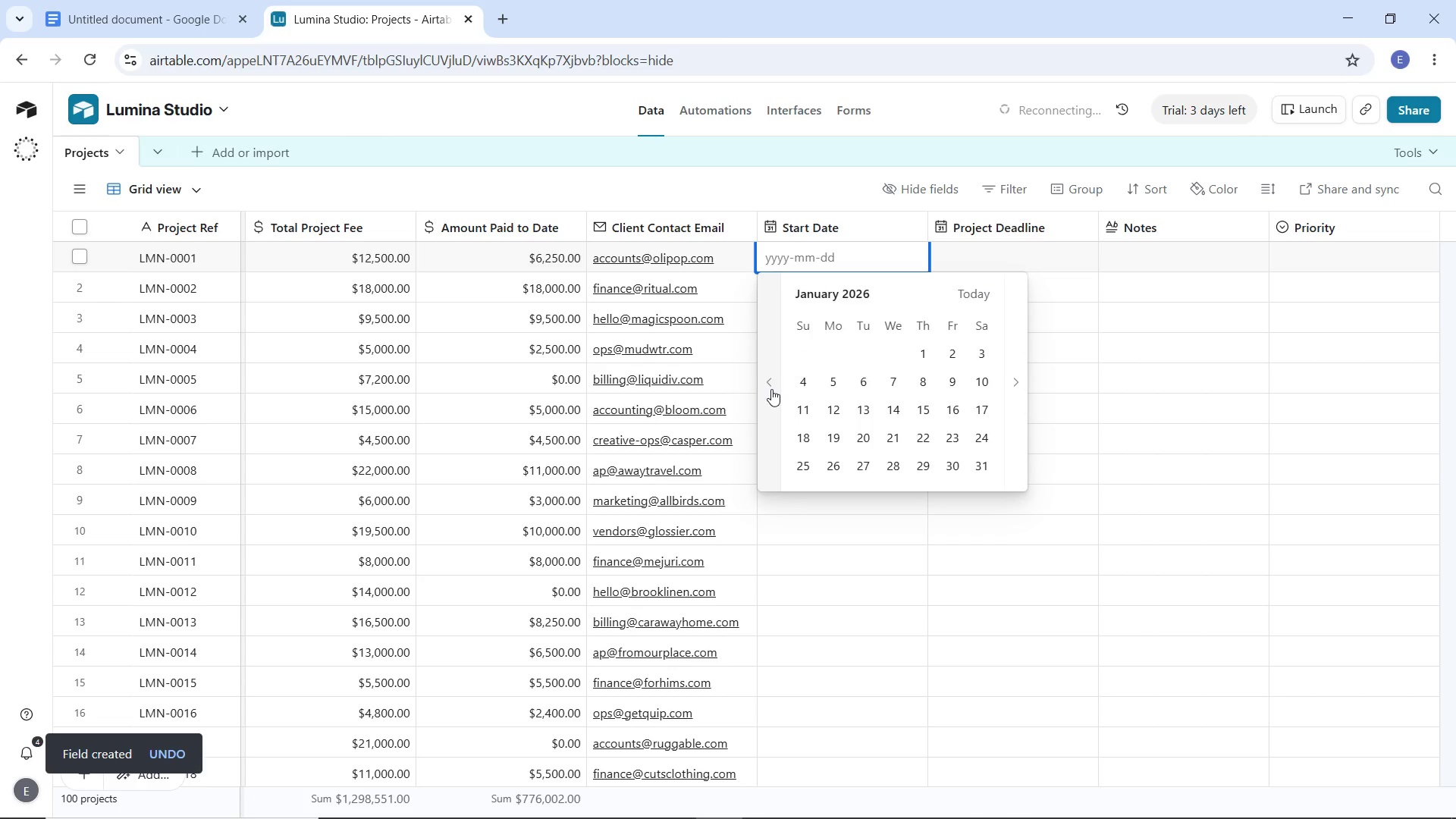 
triple_click([771, 389])
 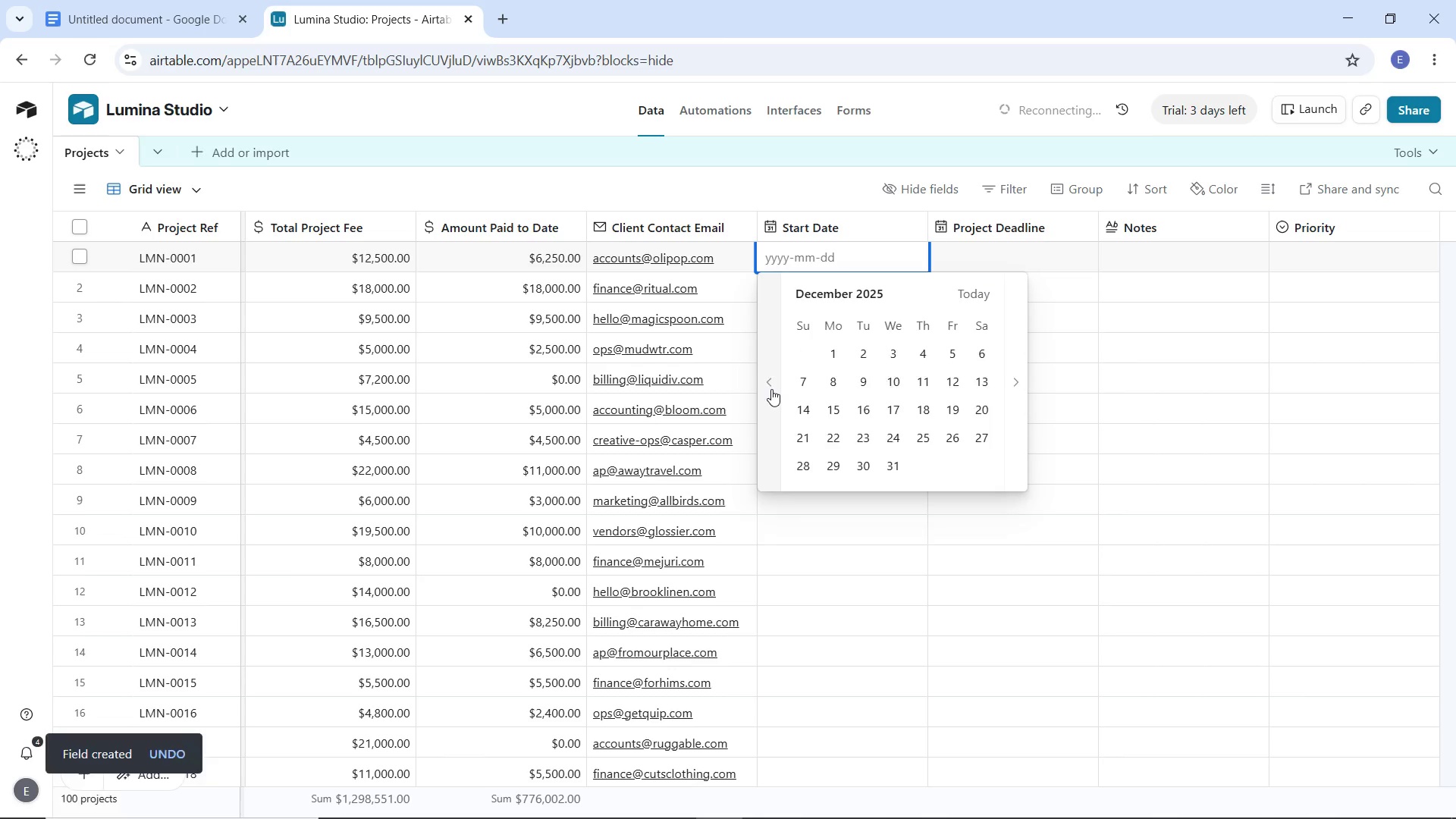 
triple_click([771, 389])
 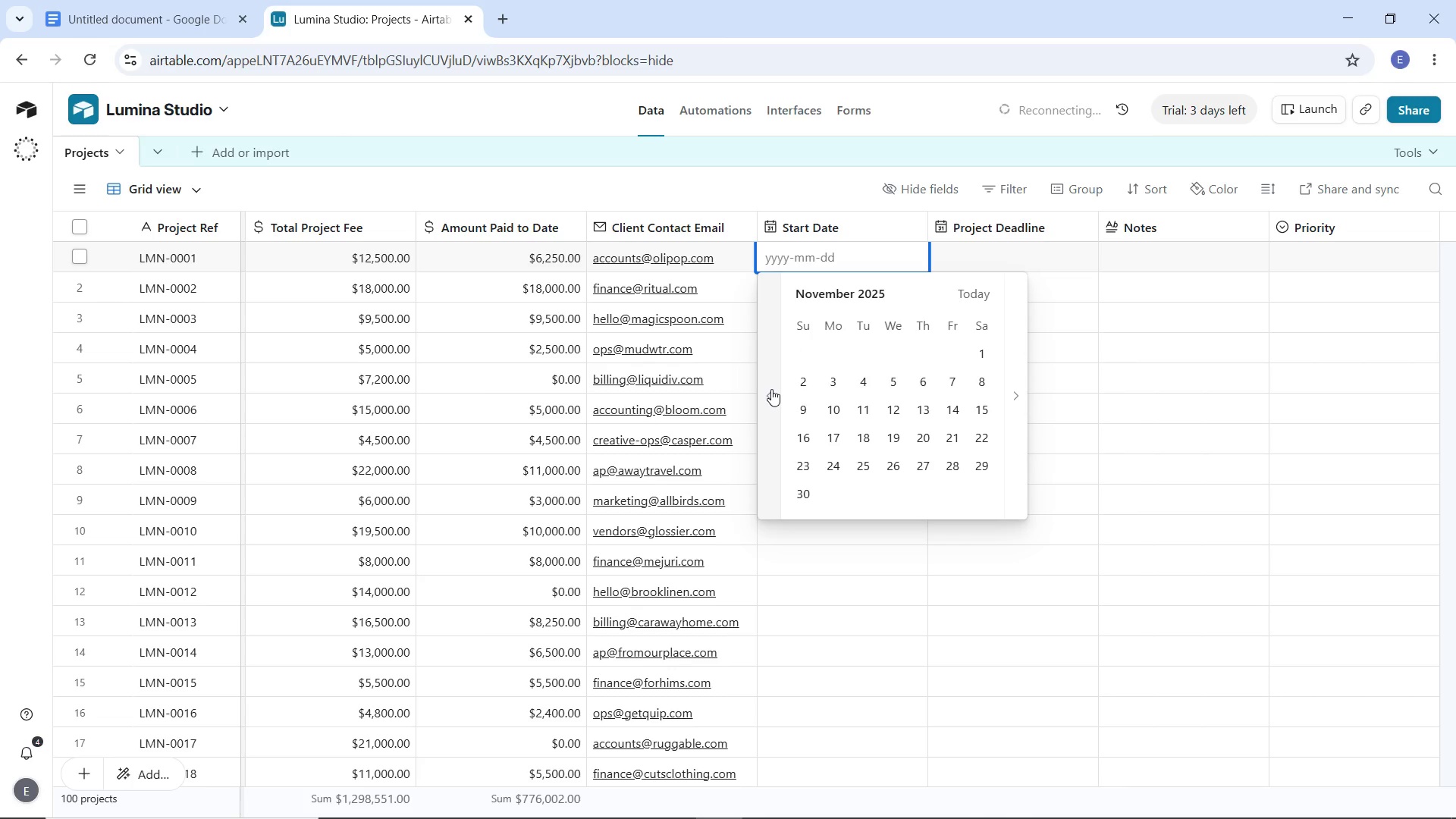 
double_click([771, 389])
 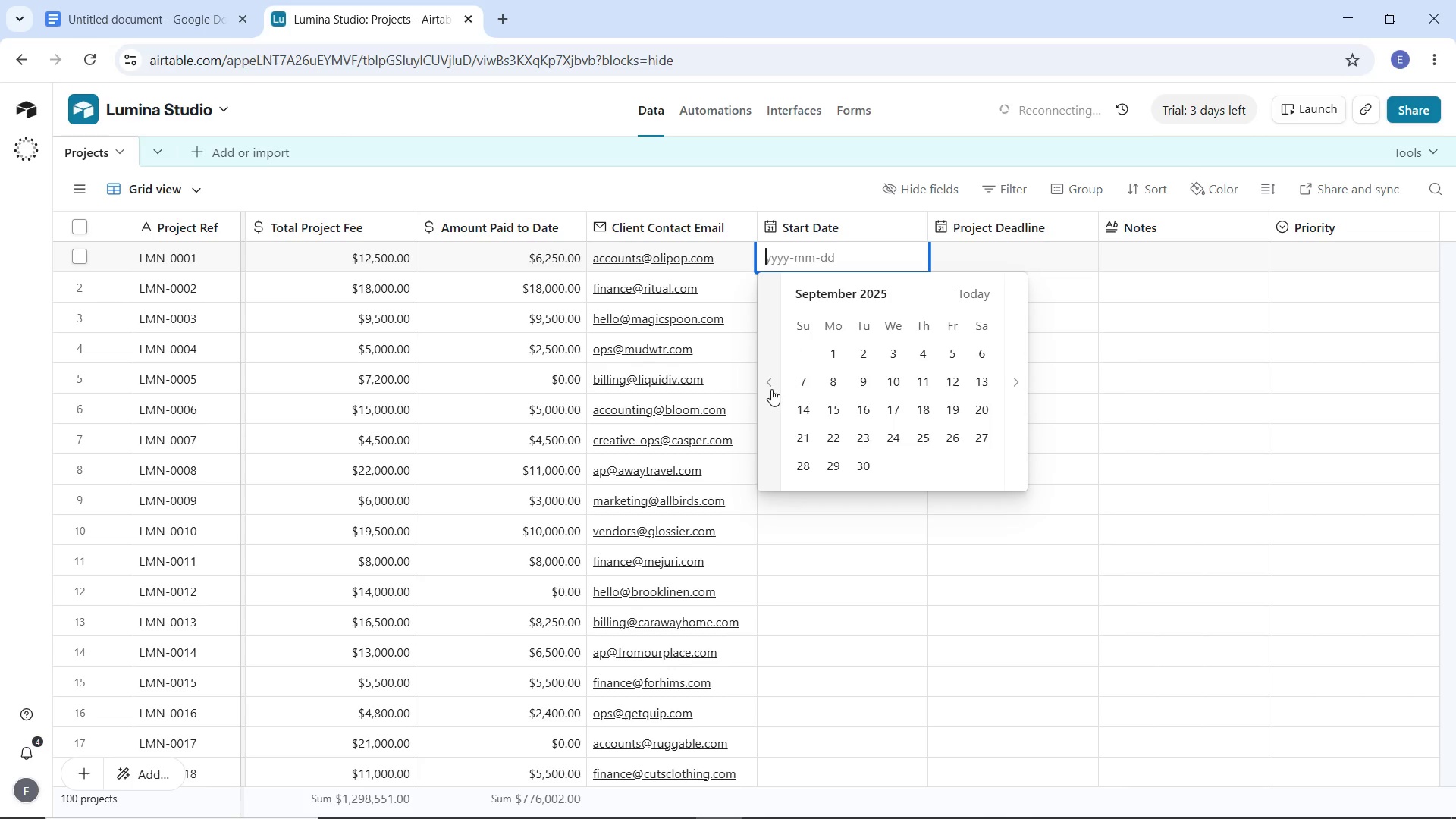 
triple_click([771, 389])
 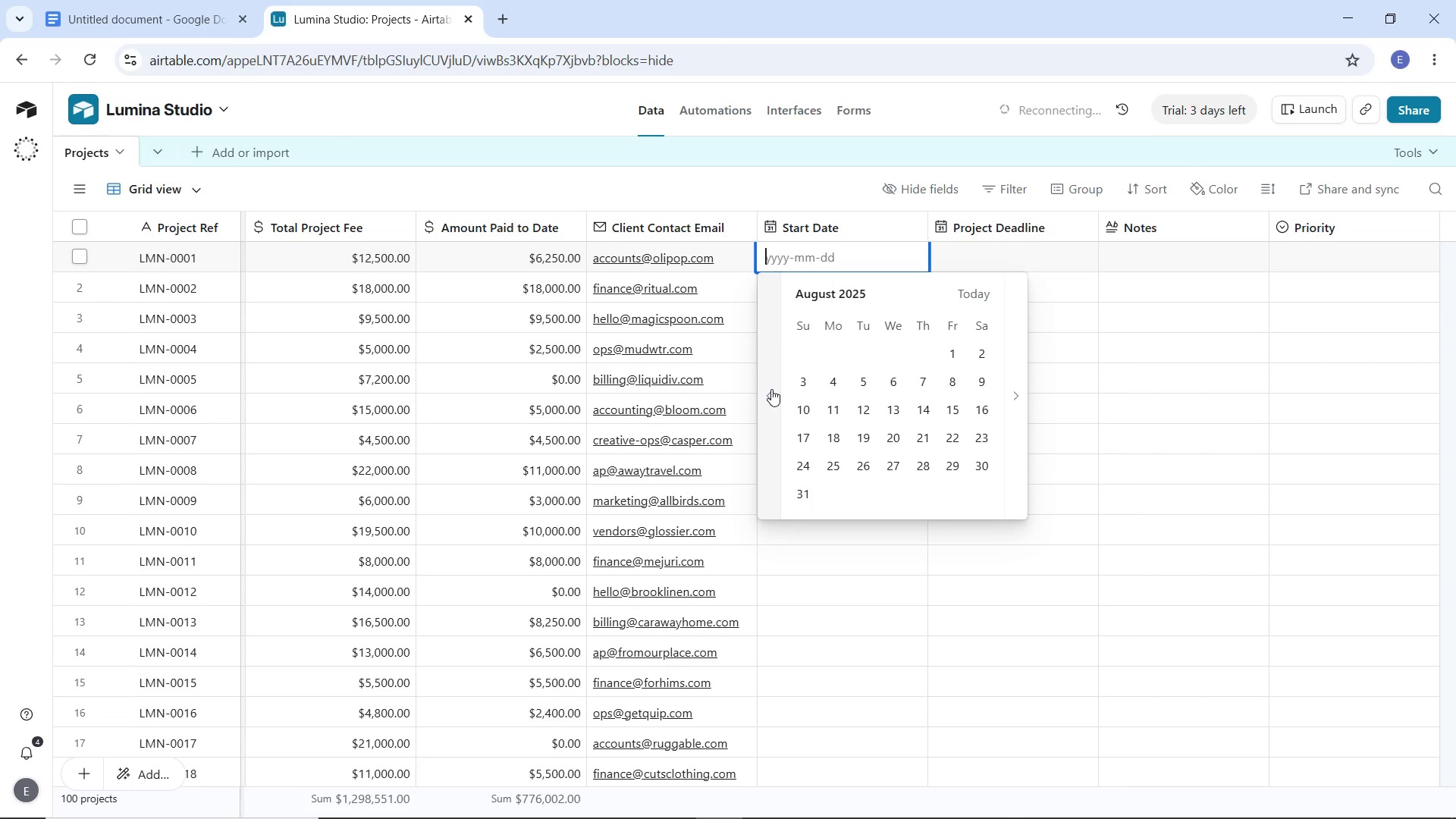 
triple_click([771, 389])
 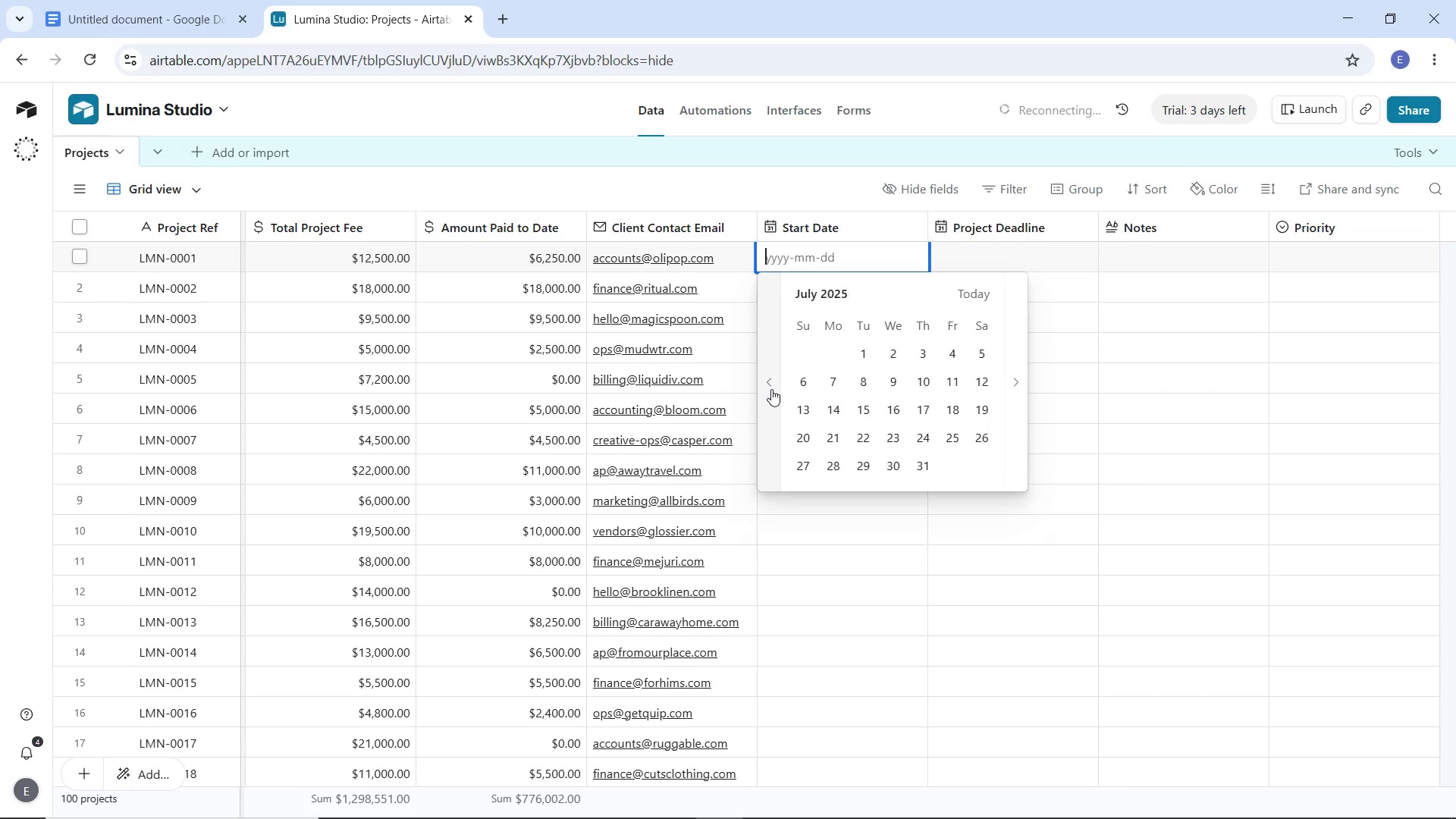 
triple_click([771, 389])
 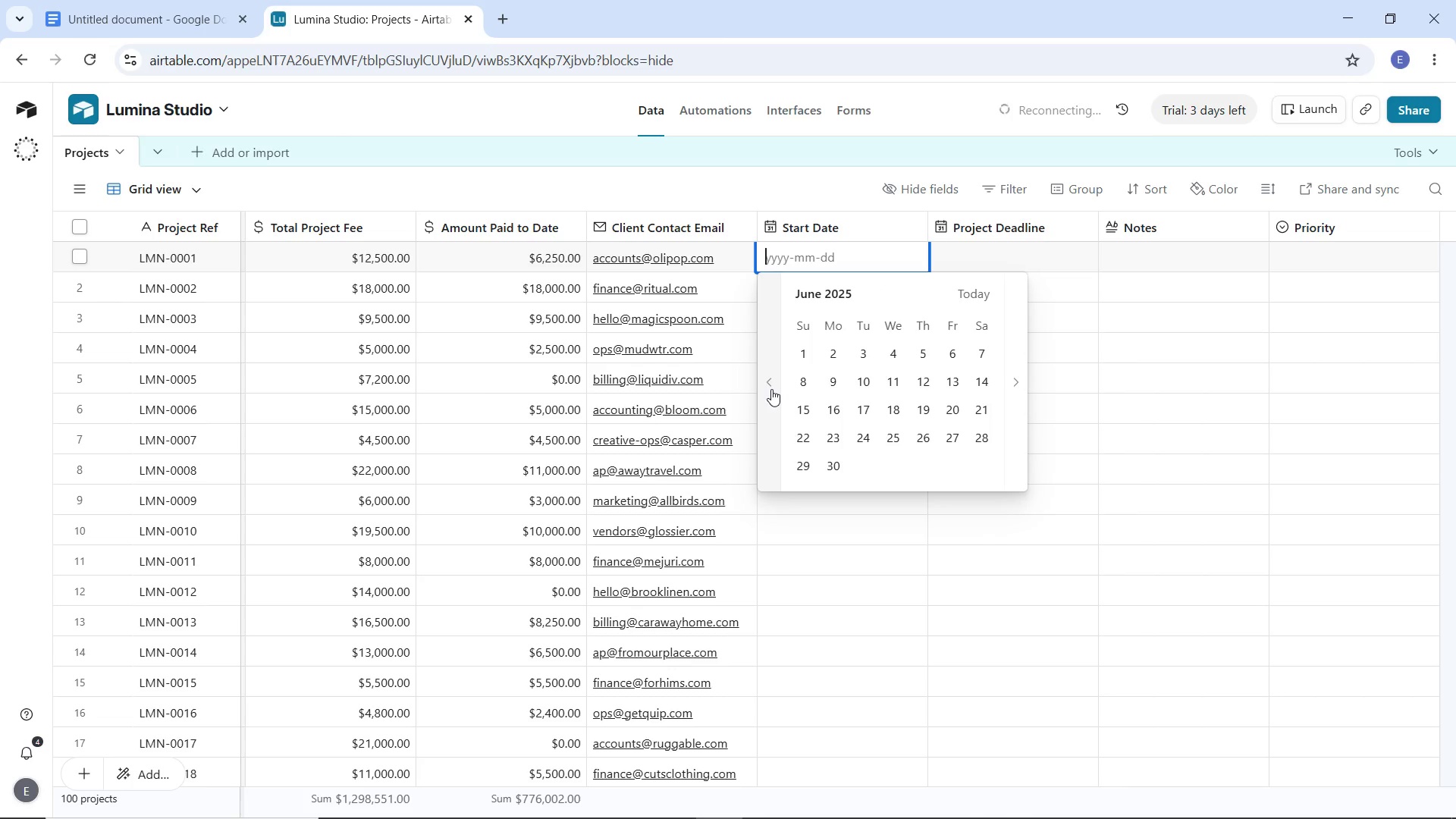 
triple_click([771, 389])
 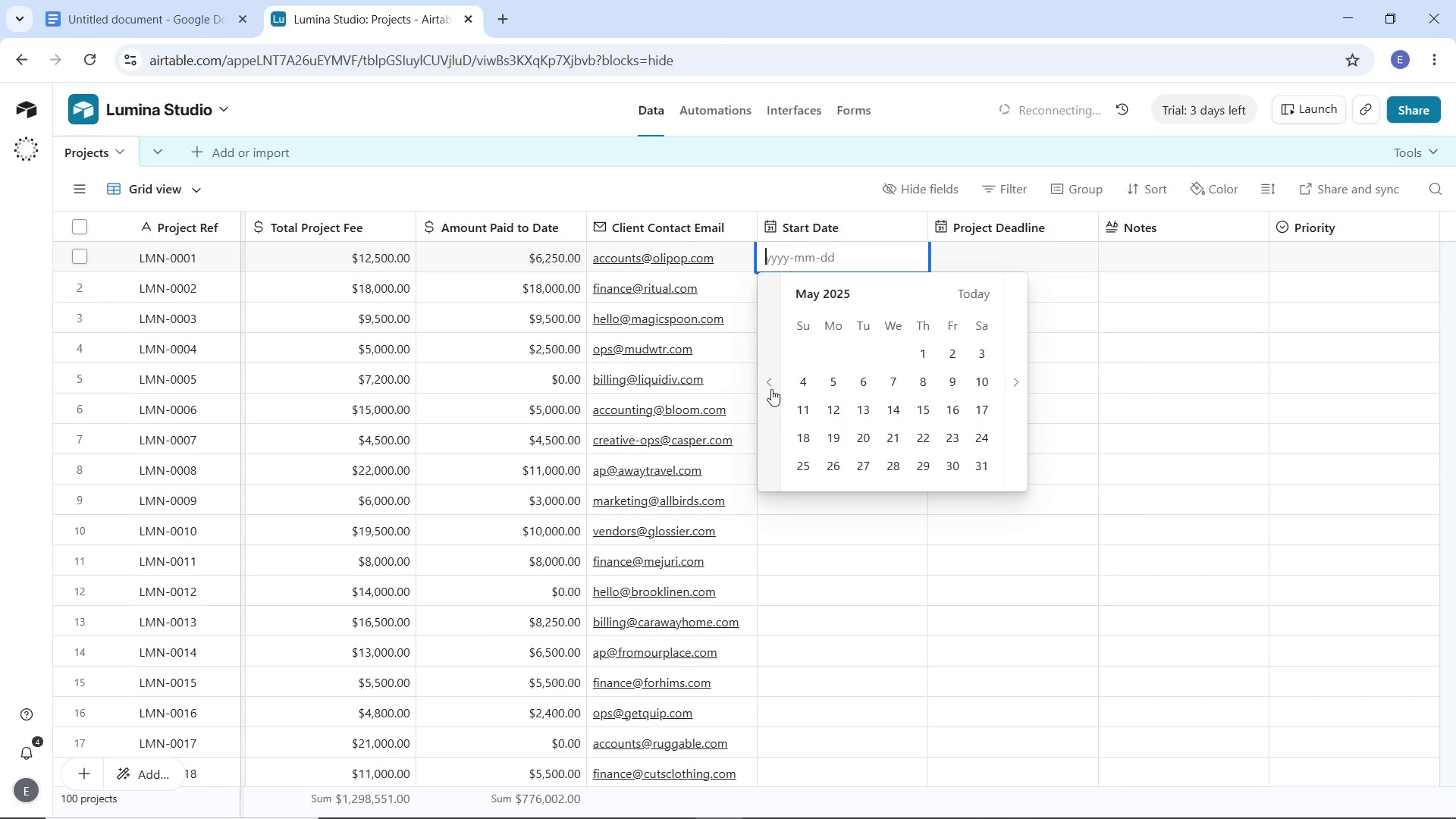 
triple_click([771, 389])
 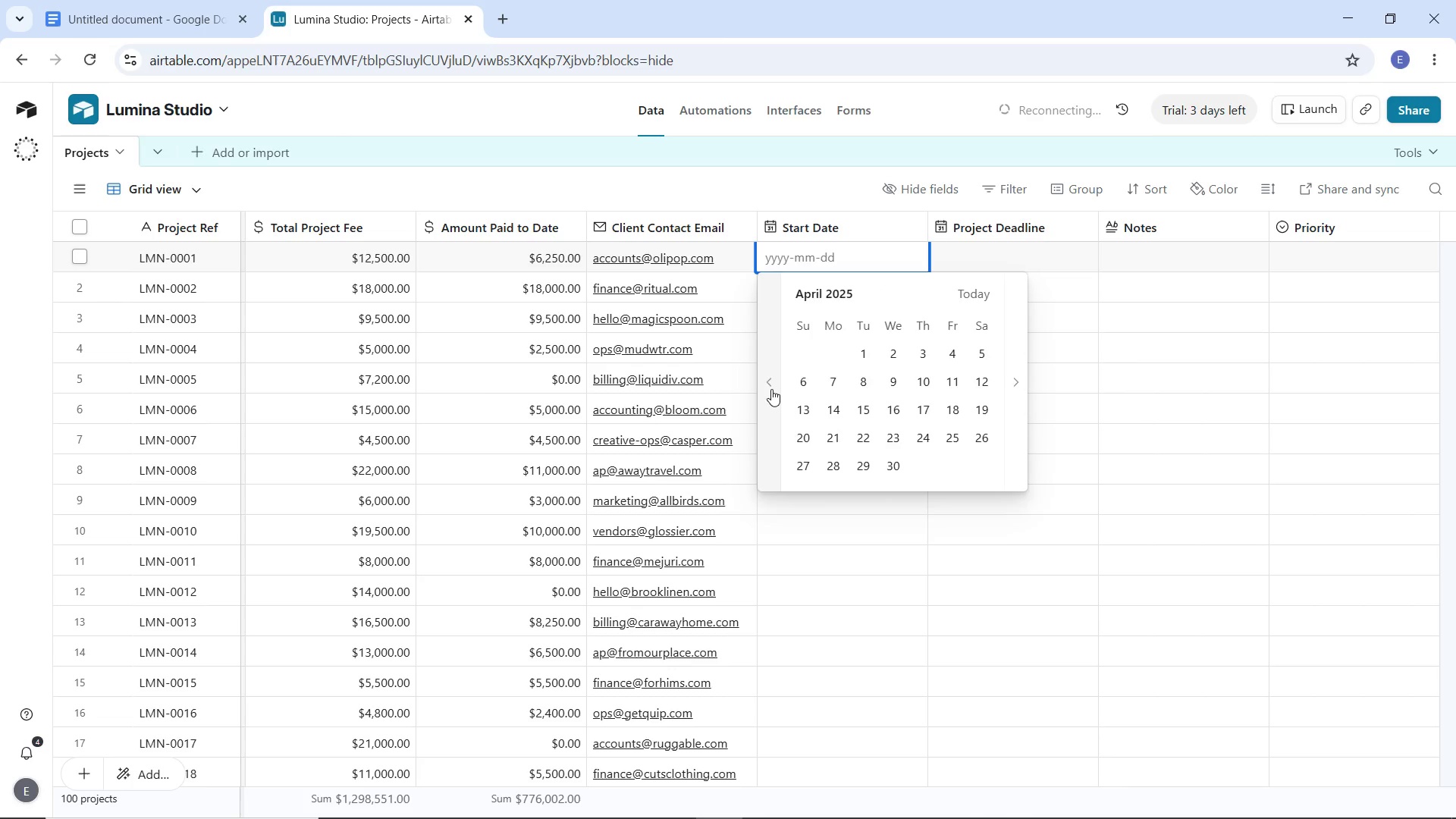 
triple_click([771, 389])
 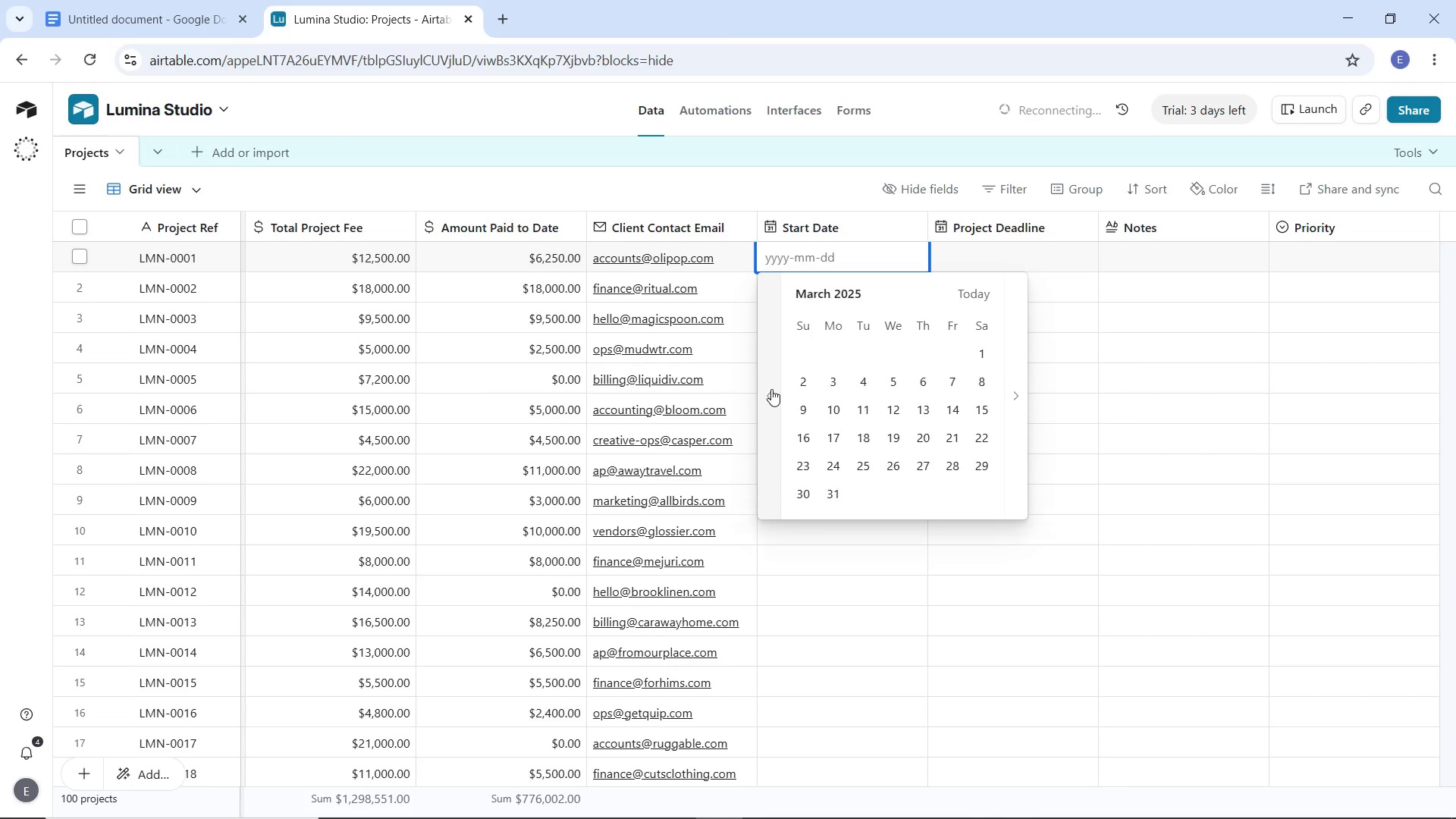 
triple_click([771, 389])
 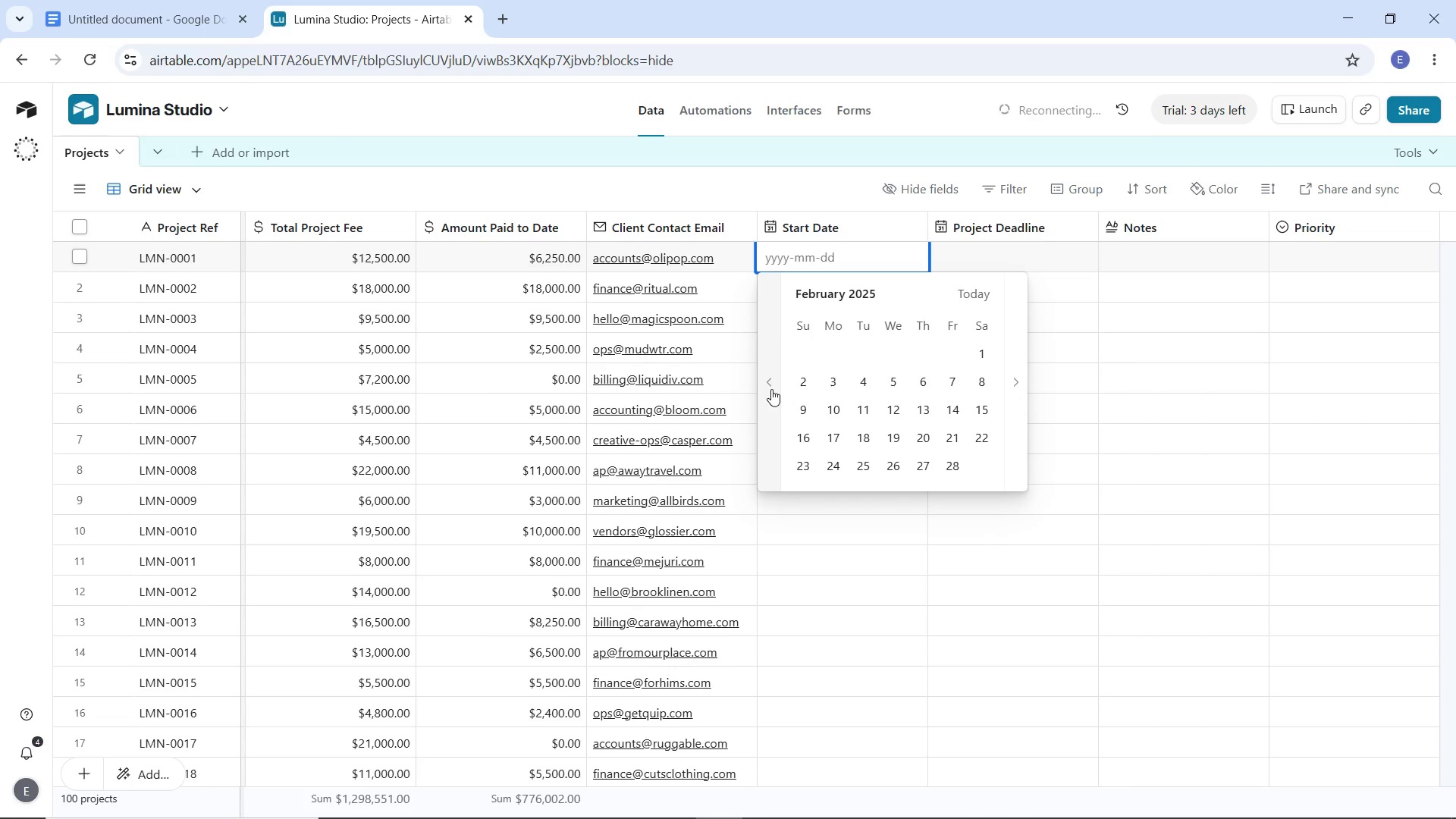 
double_click([771, 389])
 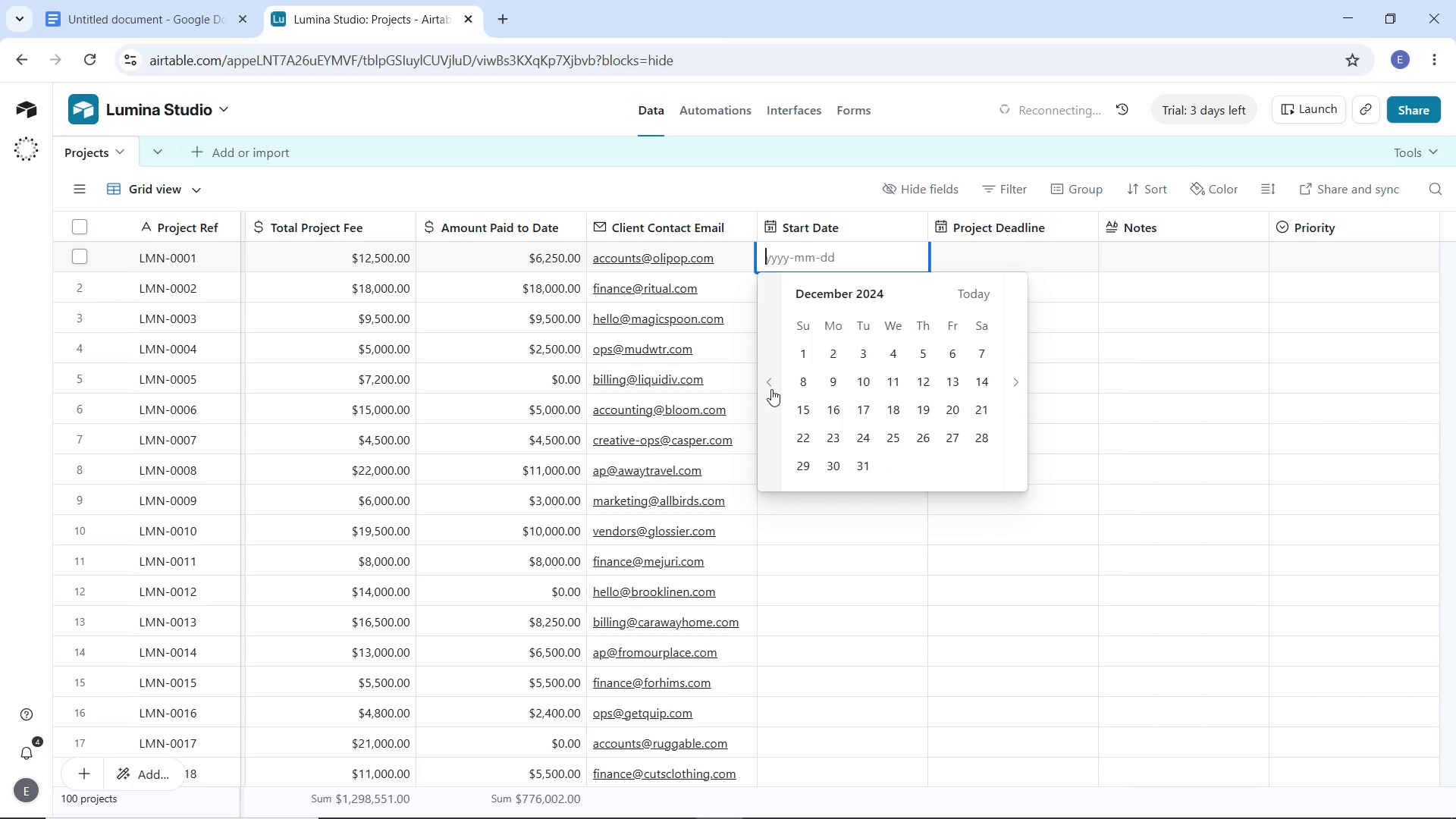 
triple_click([771, 389])
 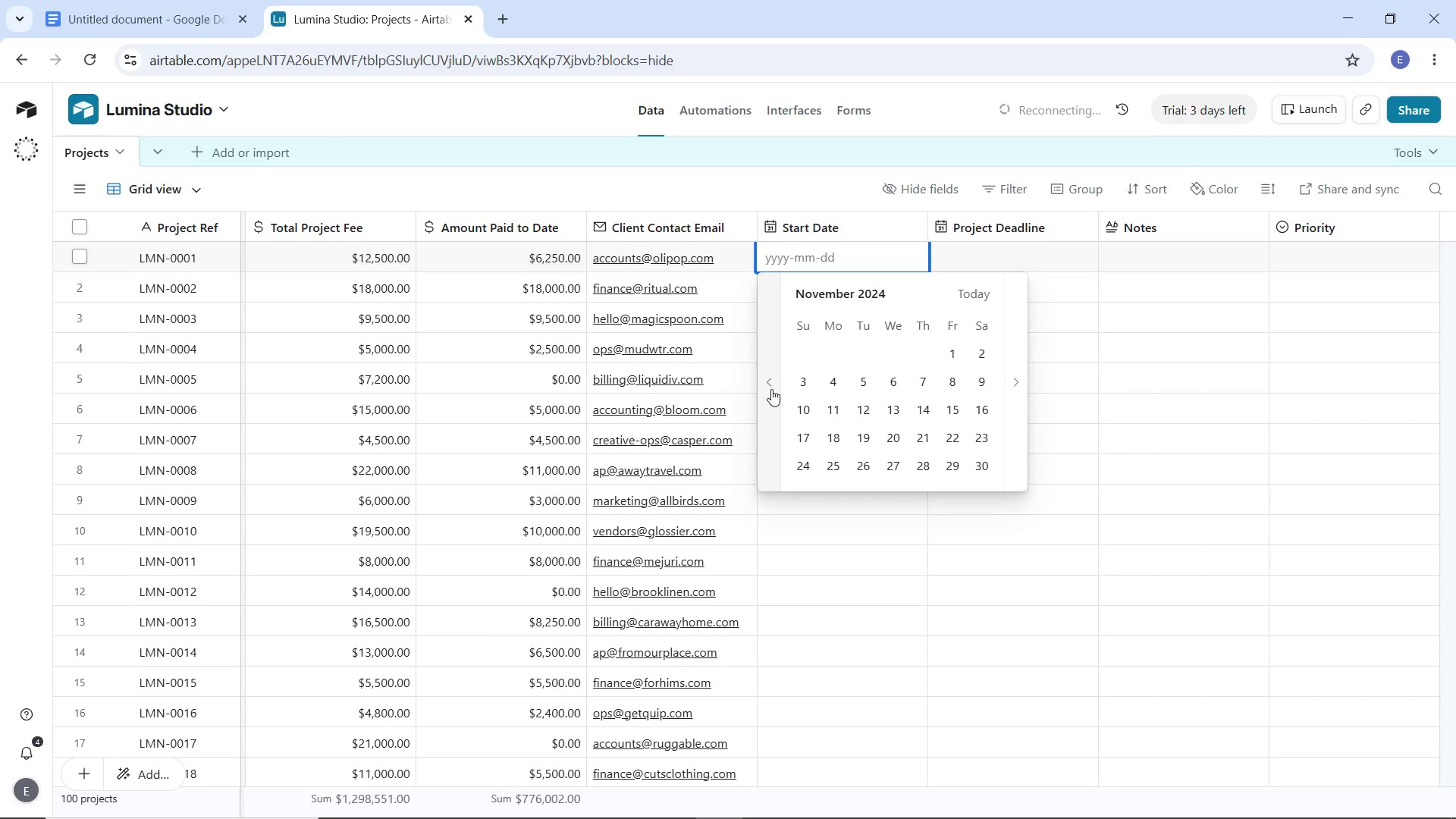 
double_click([771, 389])
 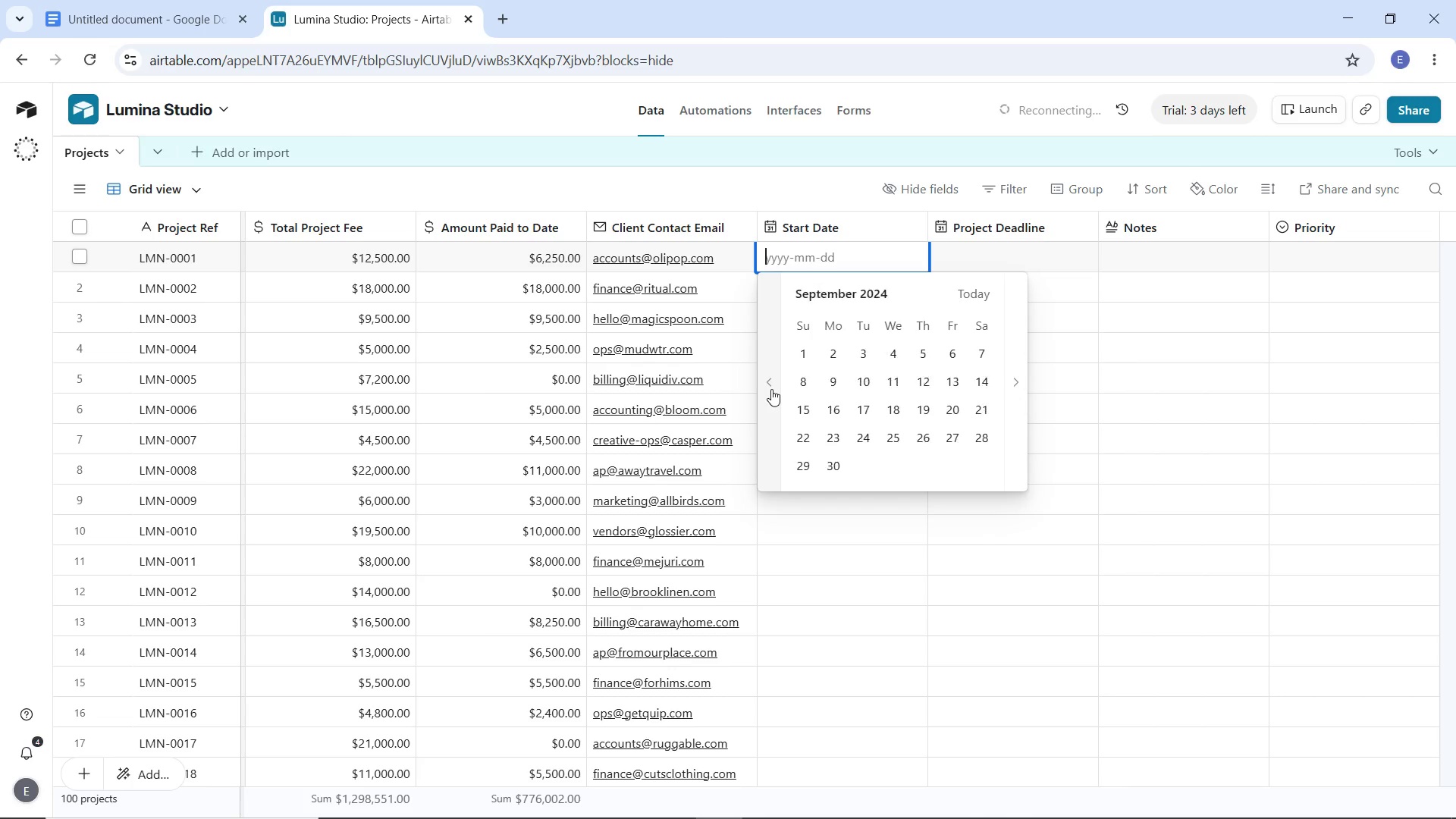 
triple_click([771, 389])
 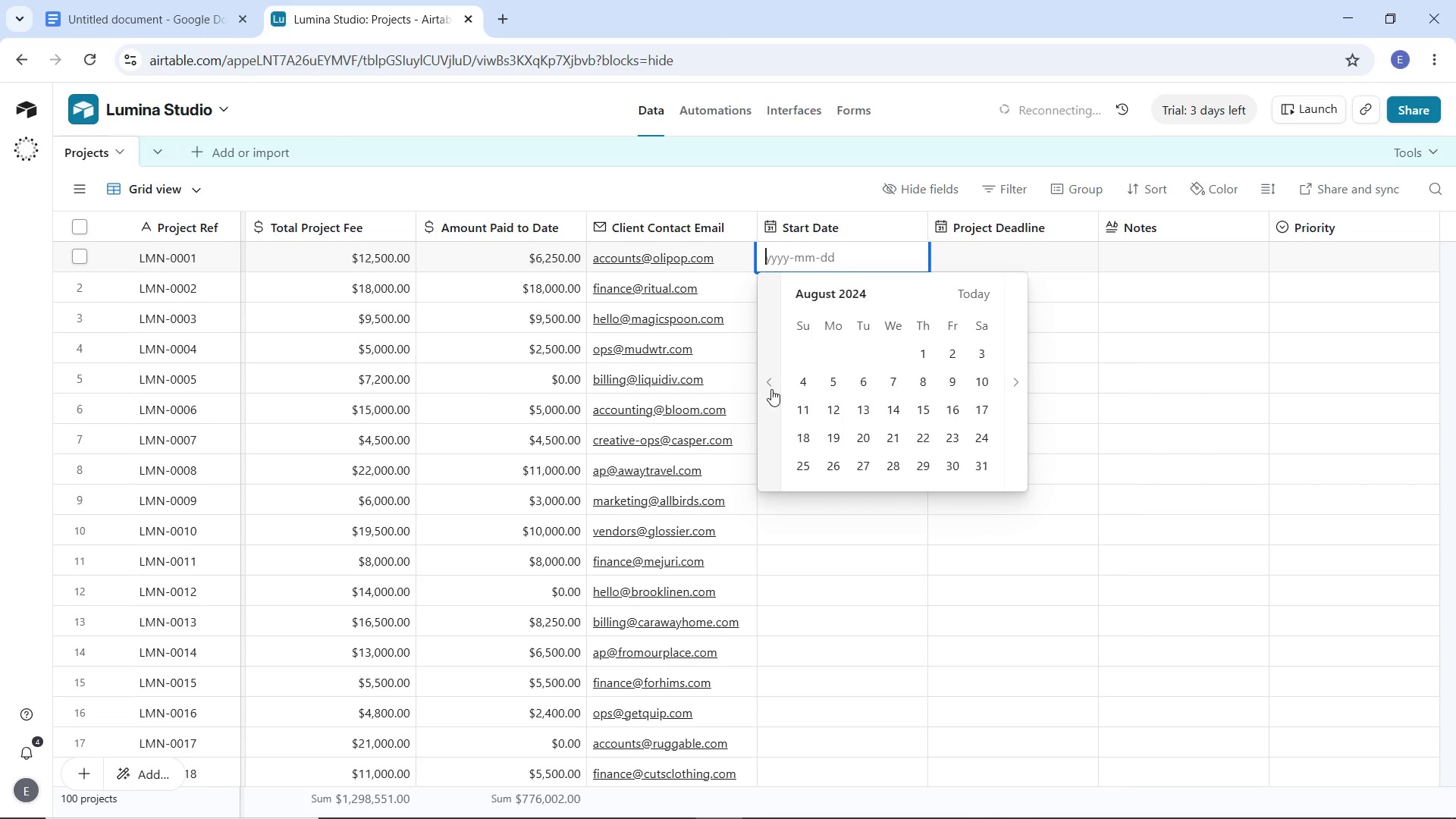 
triple_click([771, 389])
 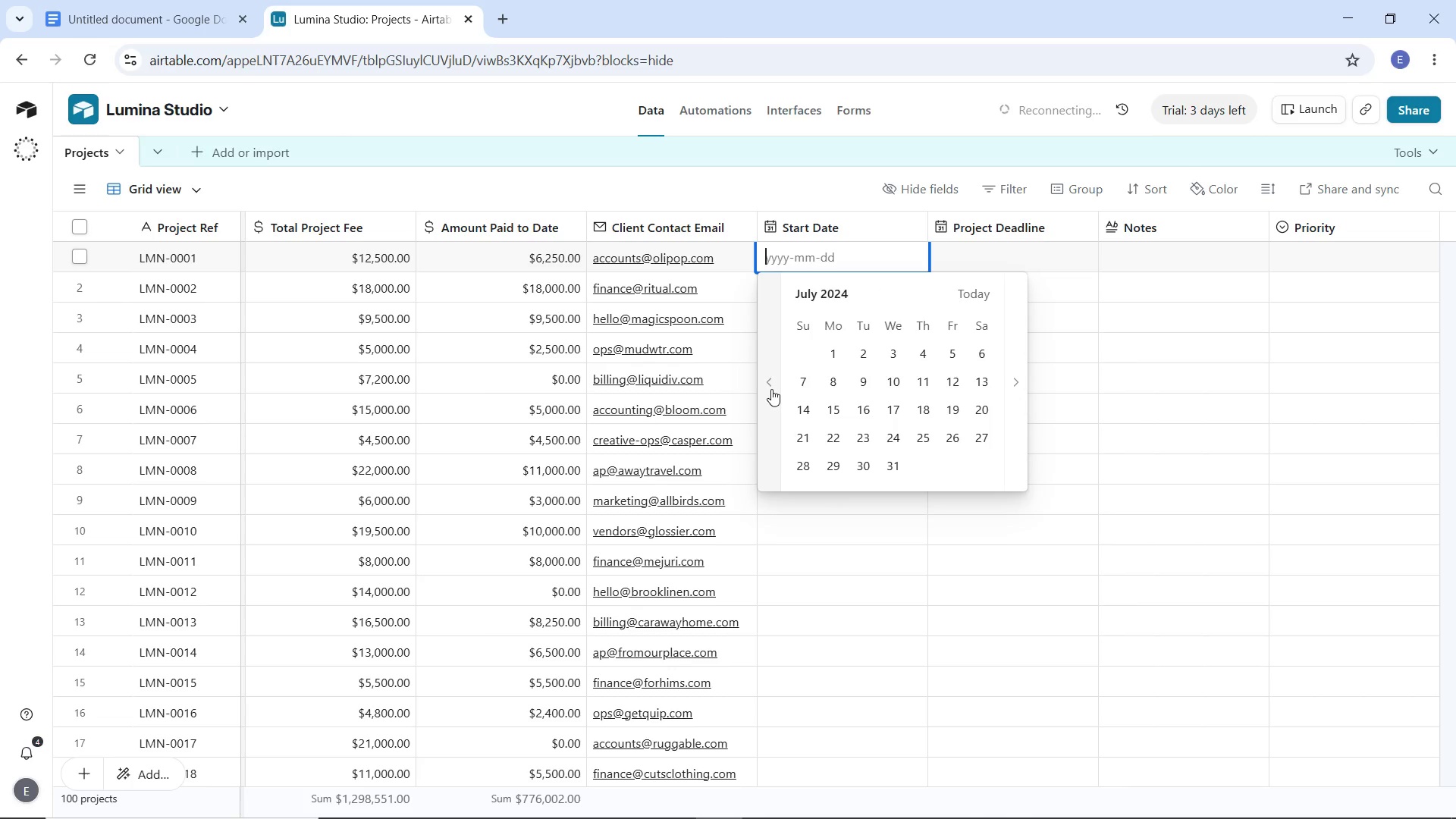 
triple_click([771, 389])
 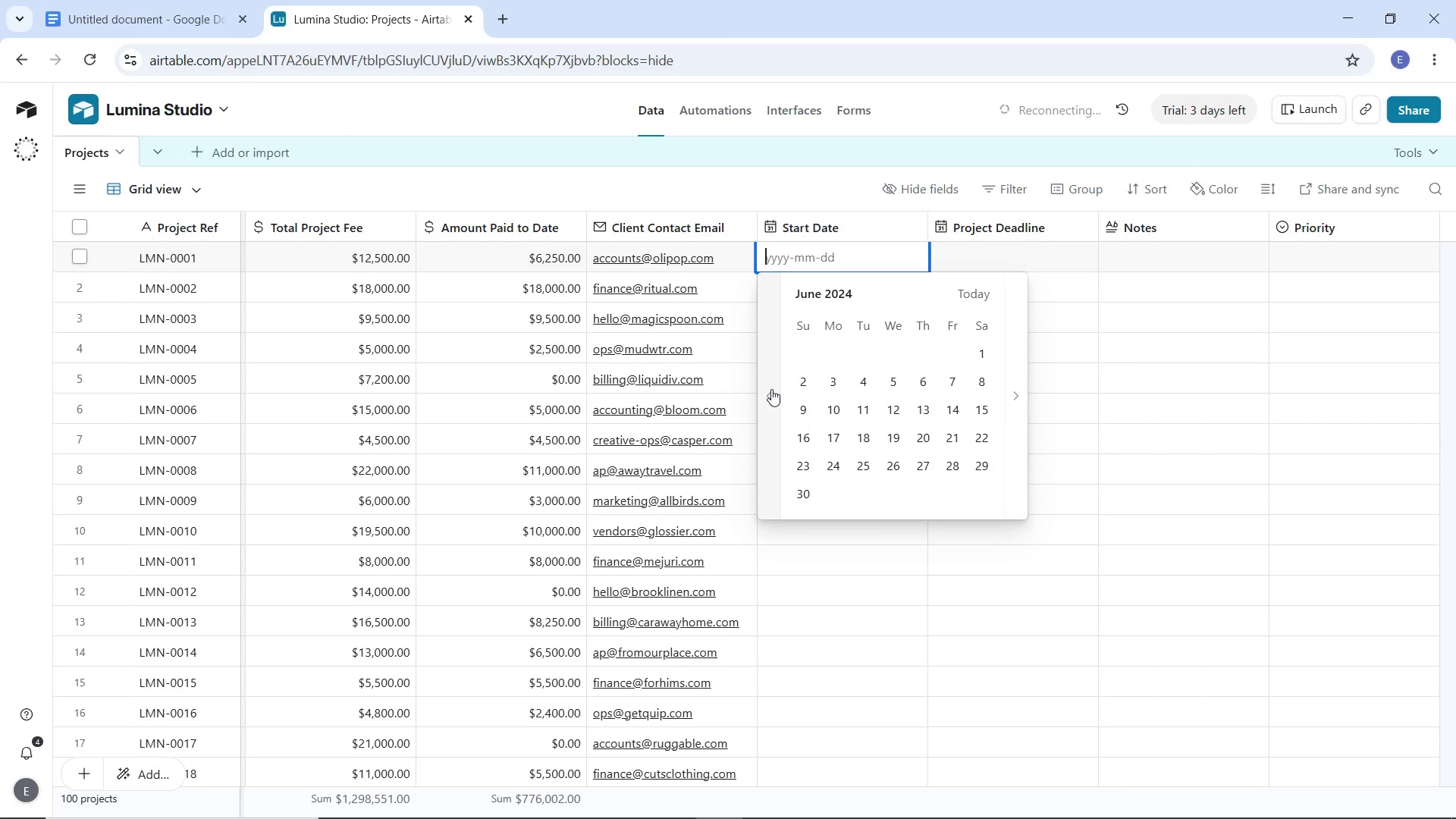 
triple_click([771, 389])
 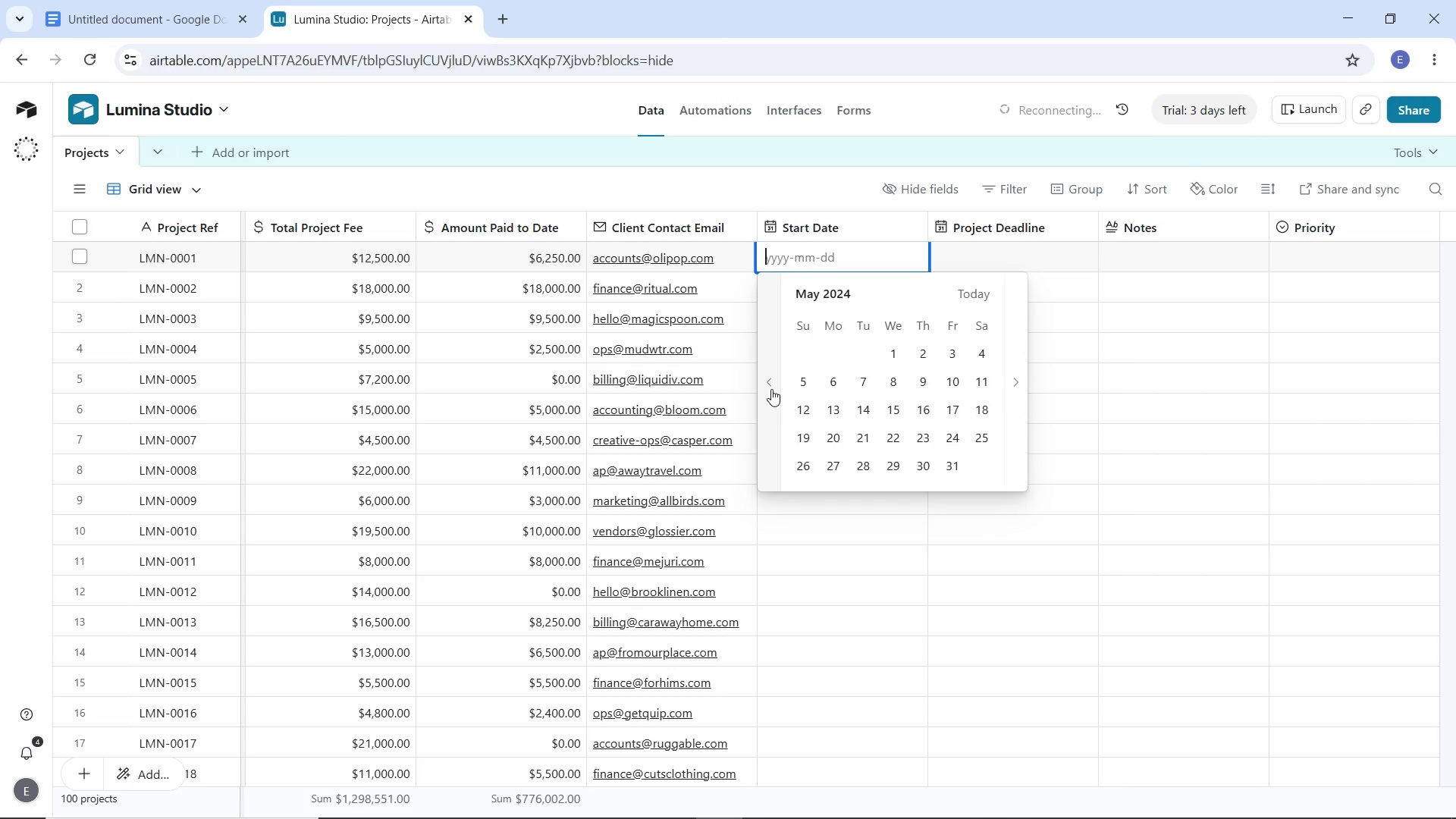 
triple_click([771, 389])
 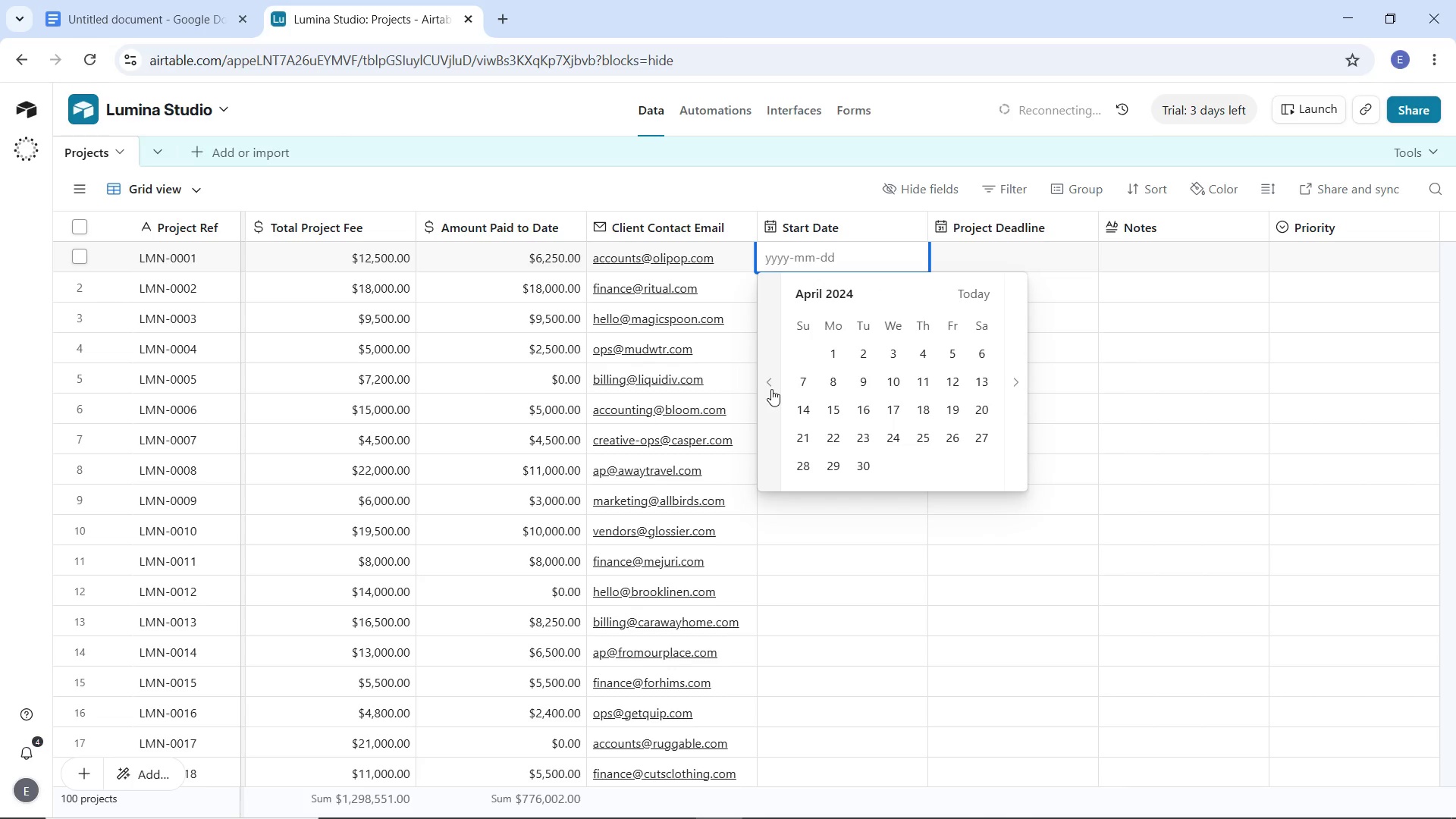 
triple_click([771, 389])
 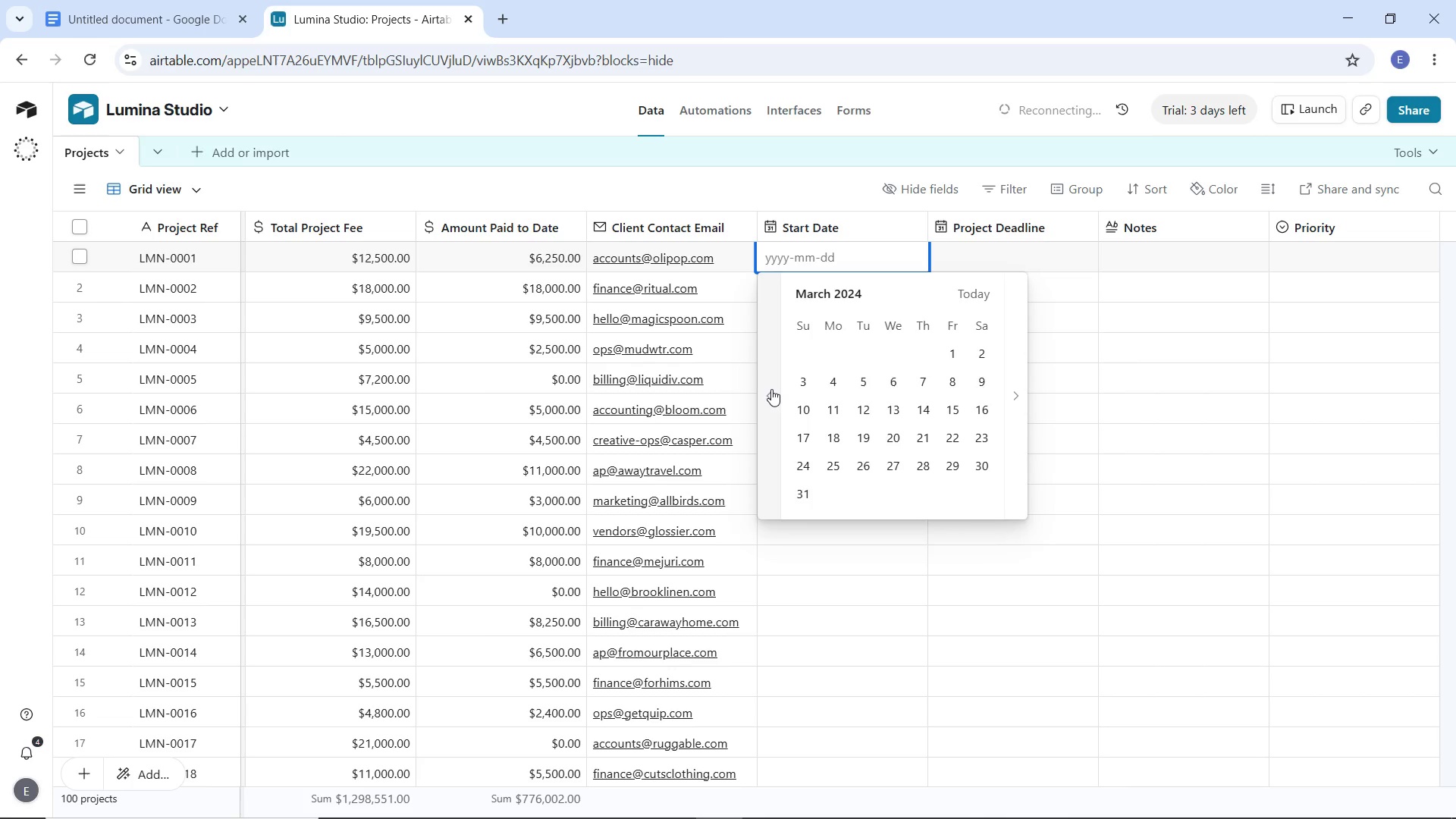 
triple_click([771, 389])
 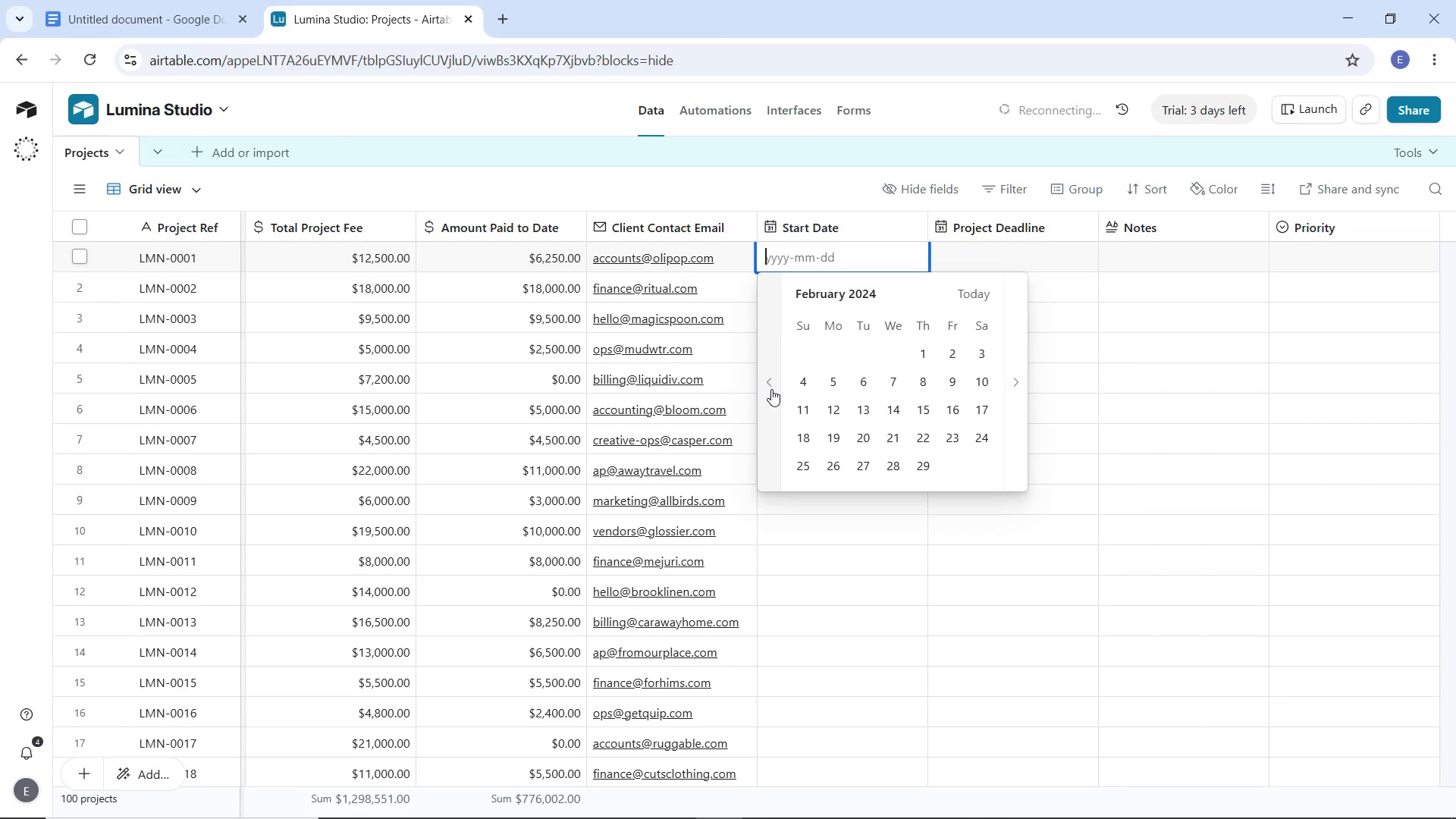 
triple_click([771, 389])
 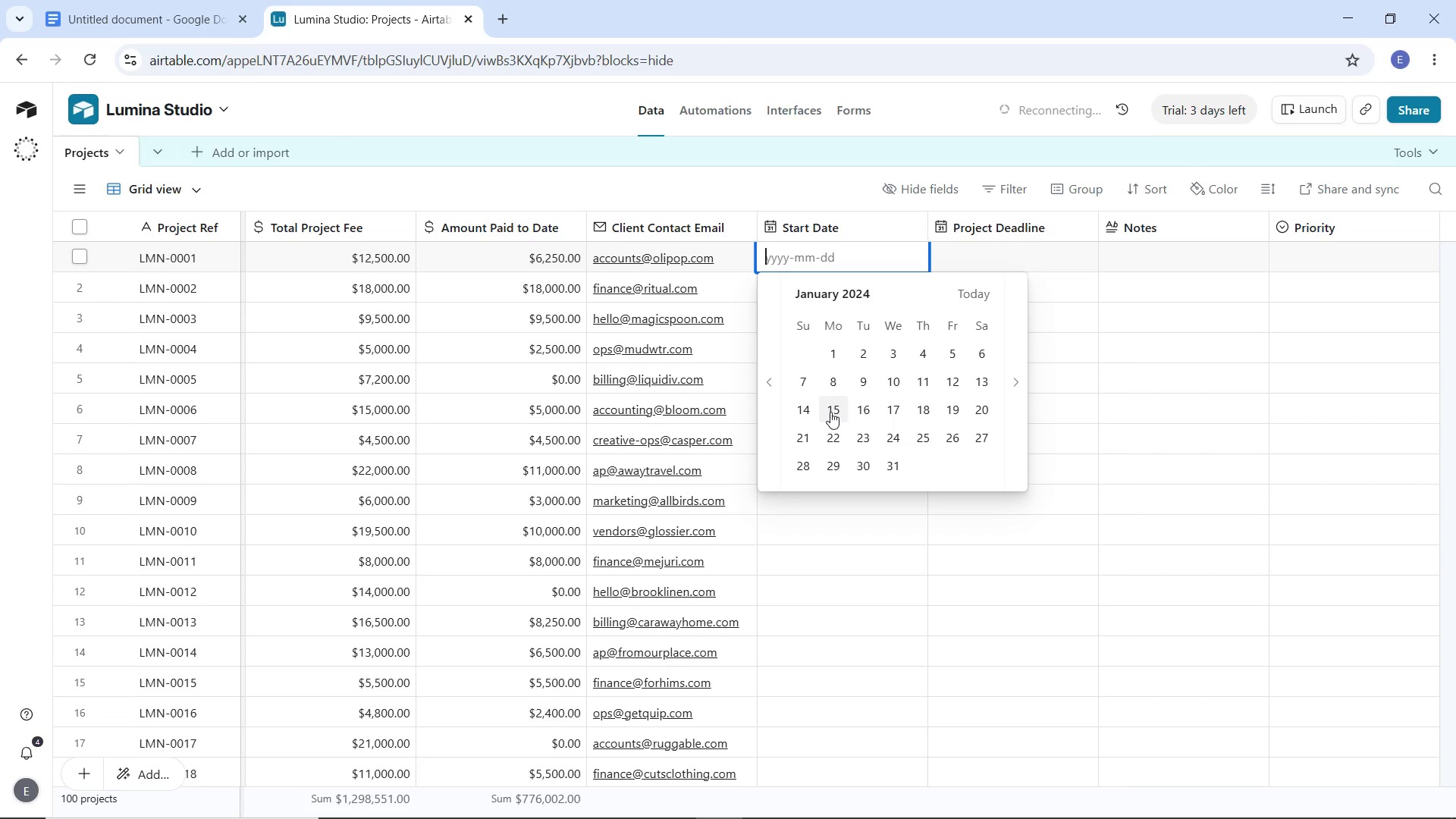 
wait(5.41)
 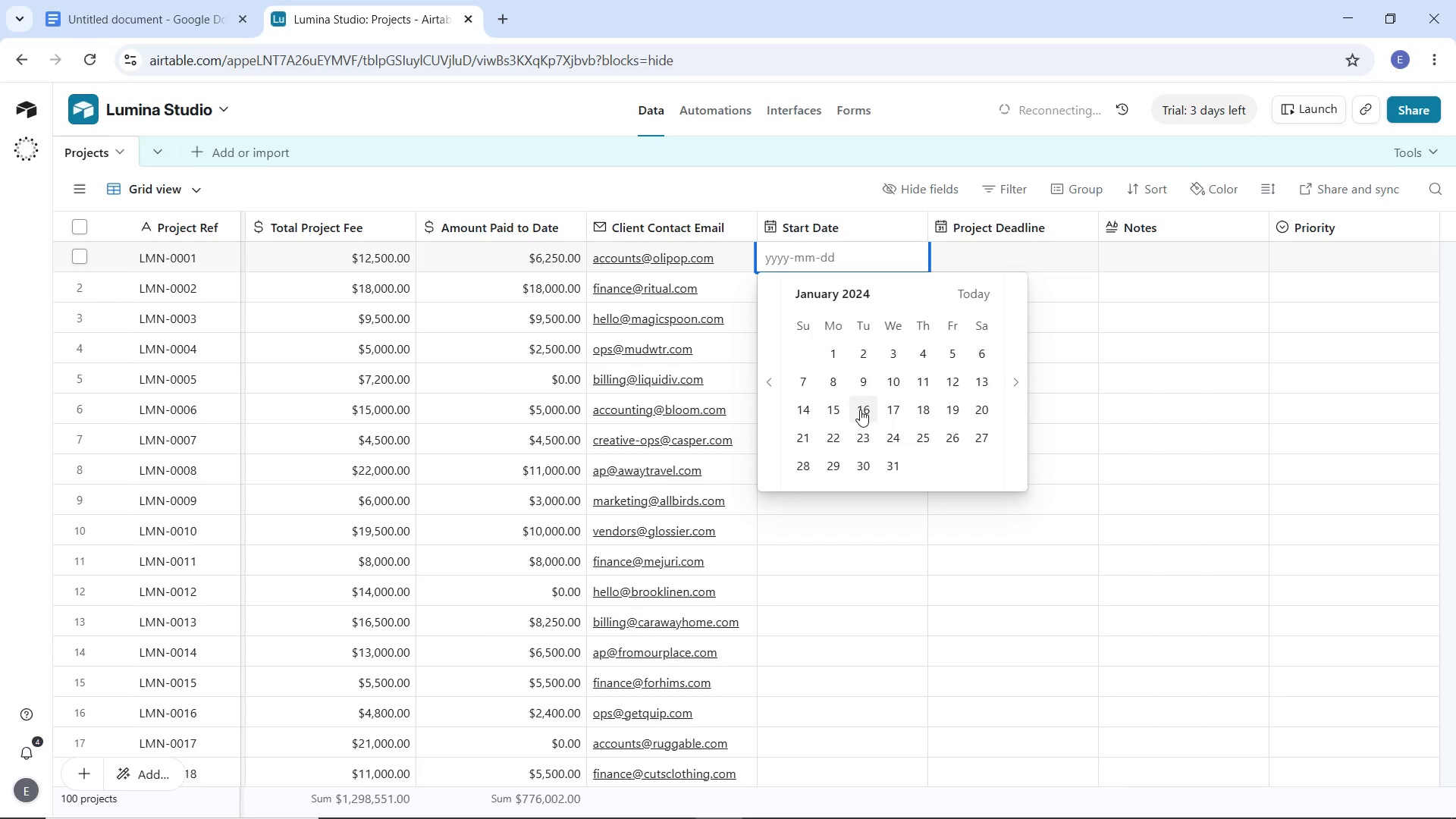 
left_click([830, 412])
 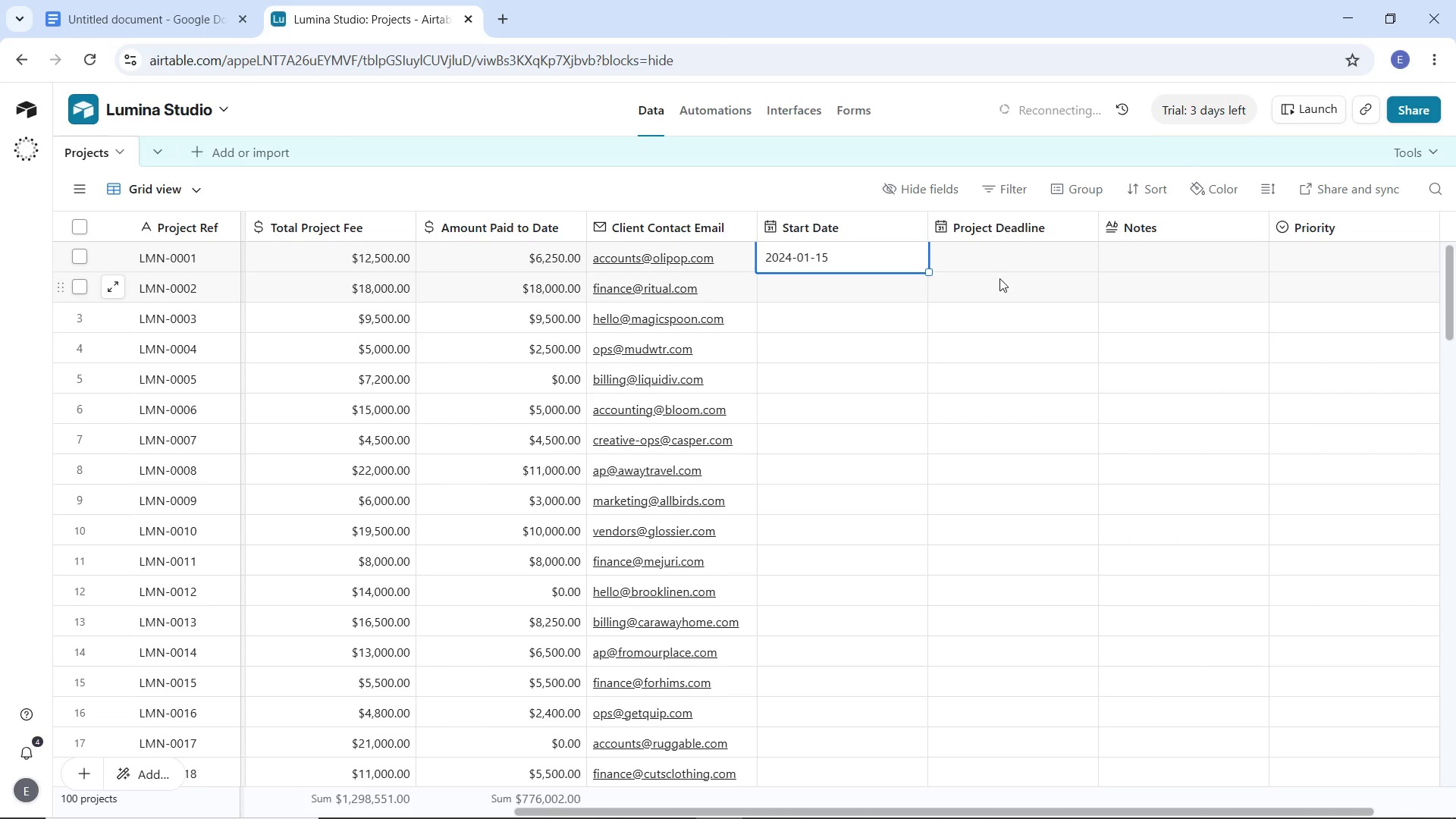 
left_click([999, 276])
 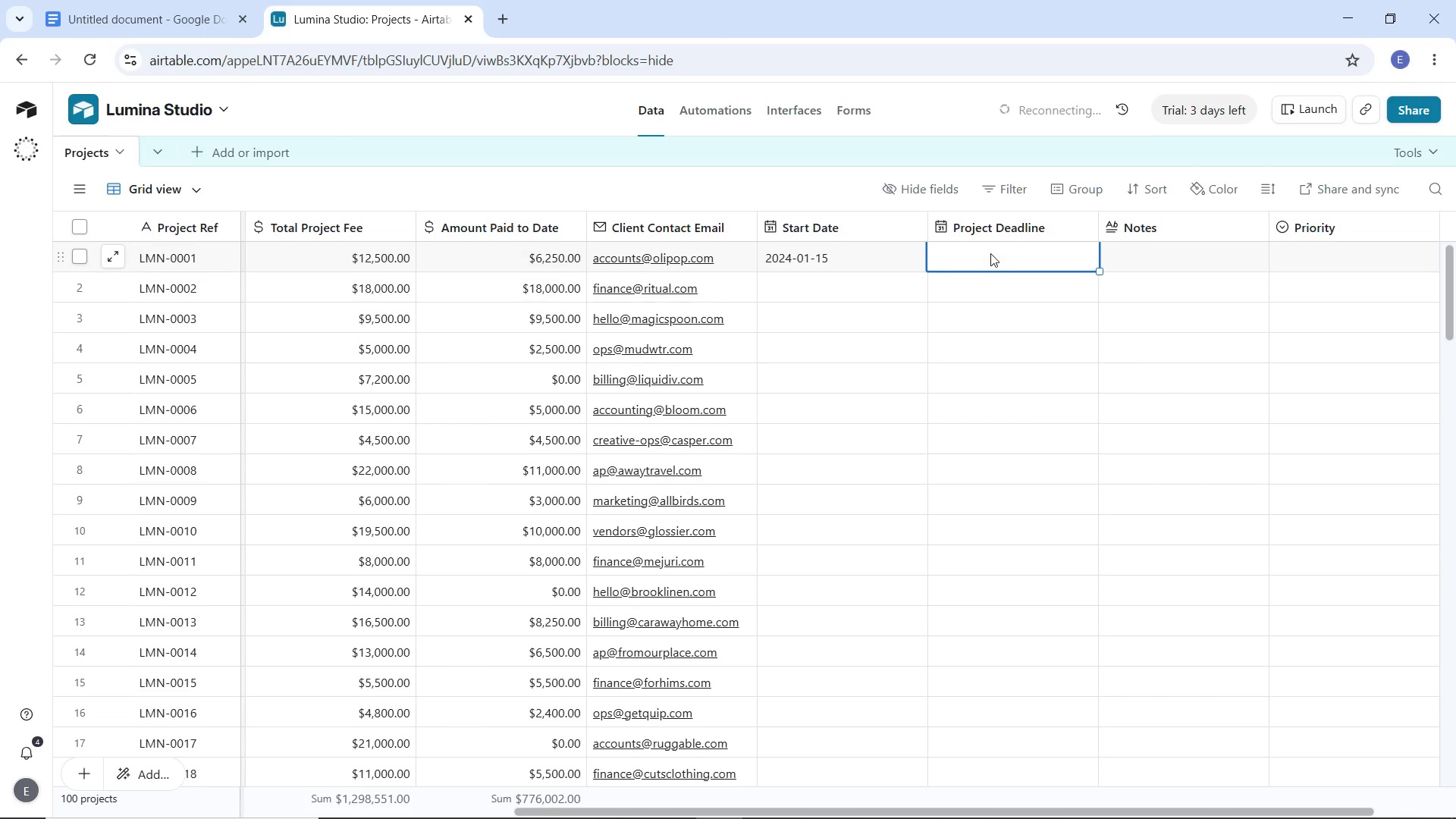 
double_click([990, 253])
 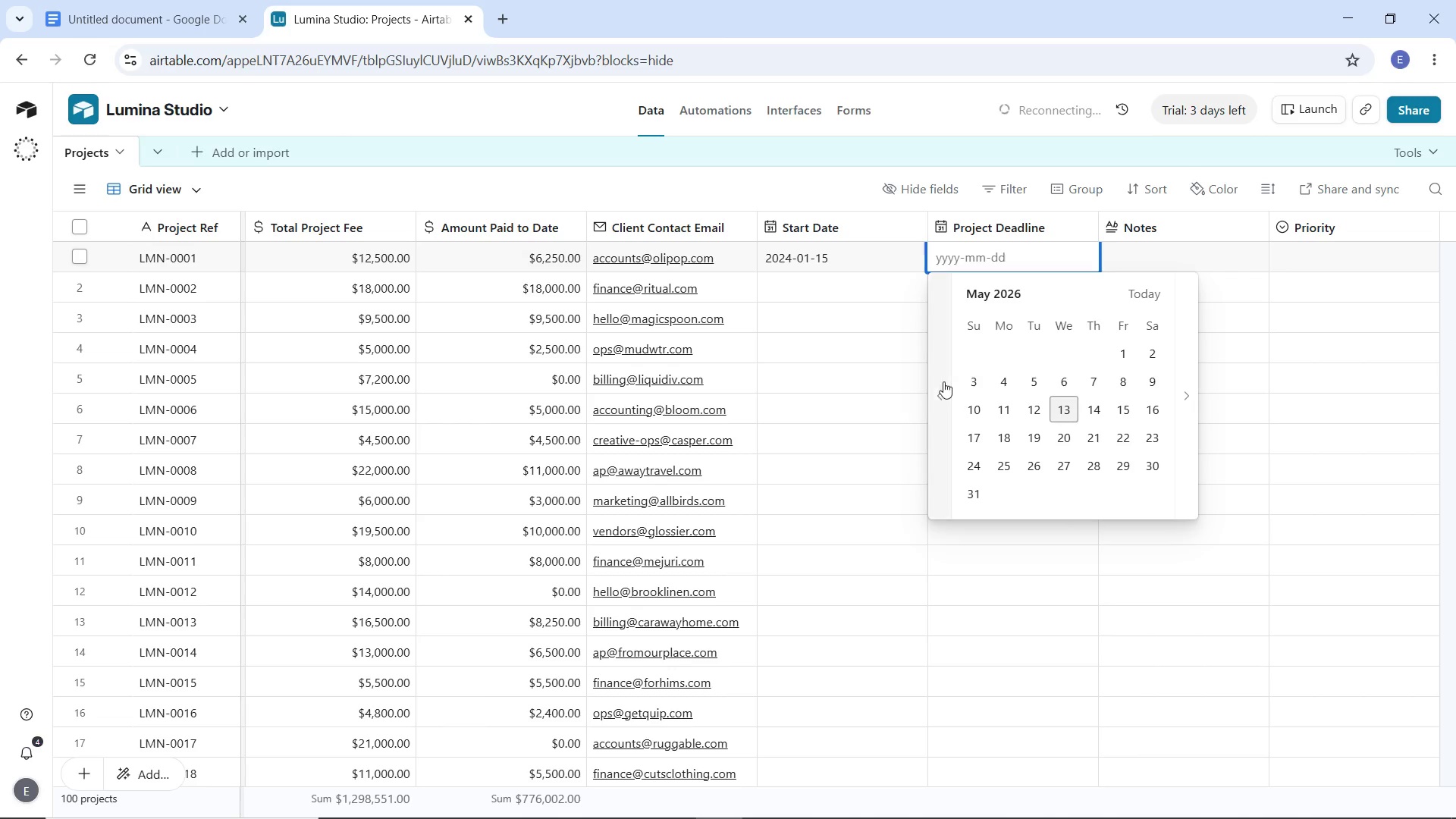 
double_click([943, 381])
 